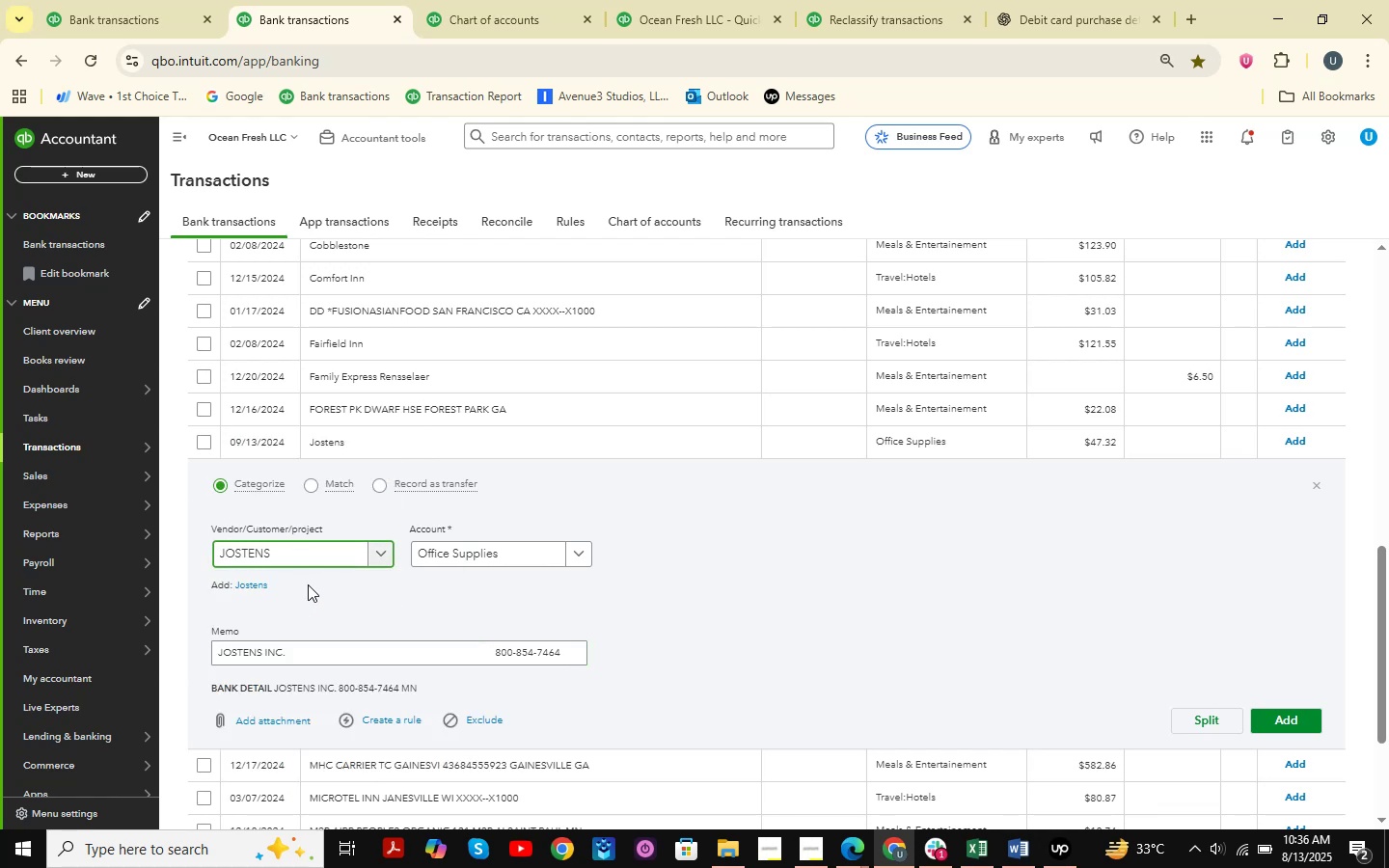 
left_click([1348, 806])
 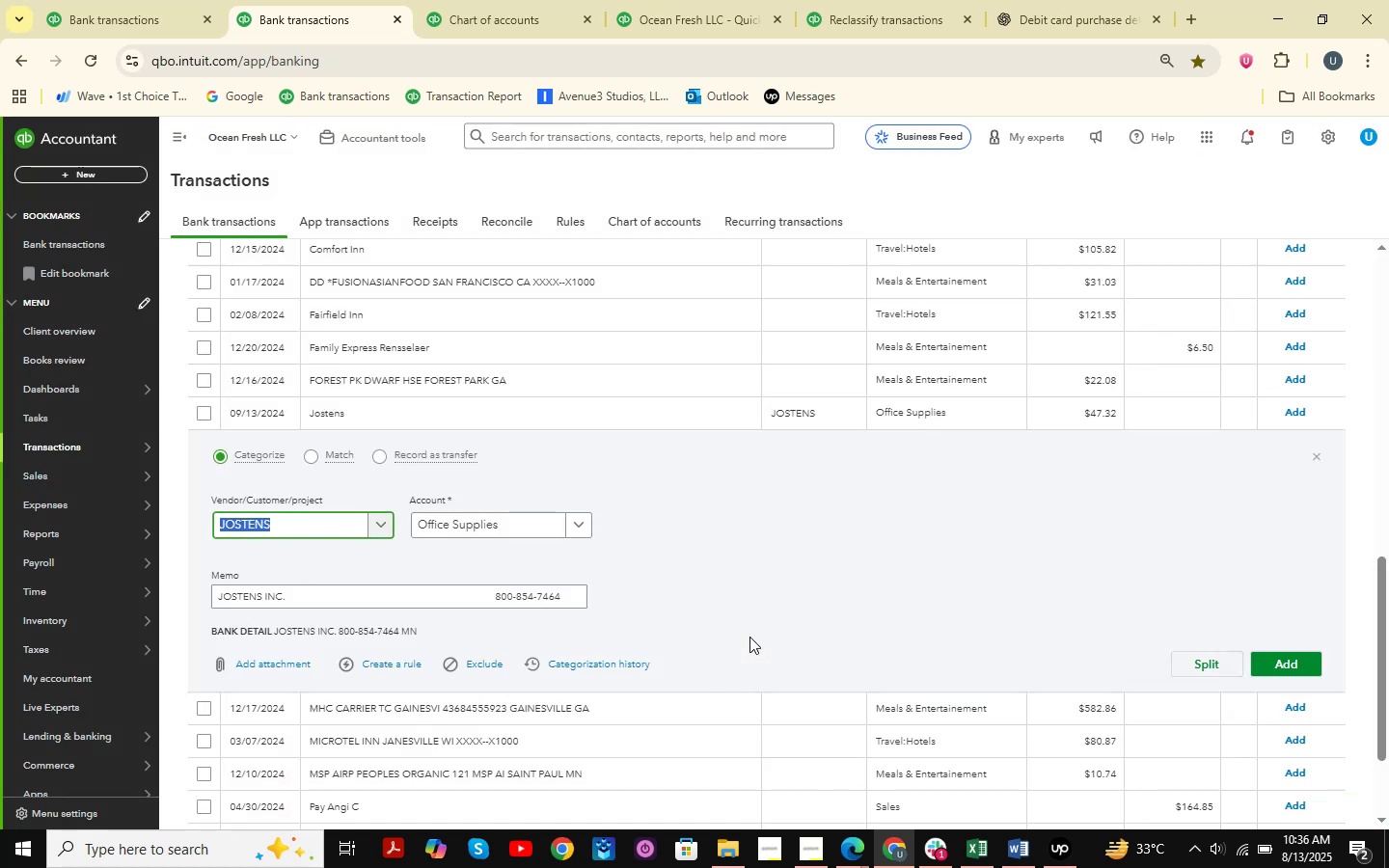 
wait(7.38)
 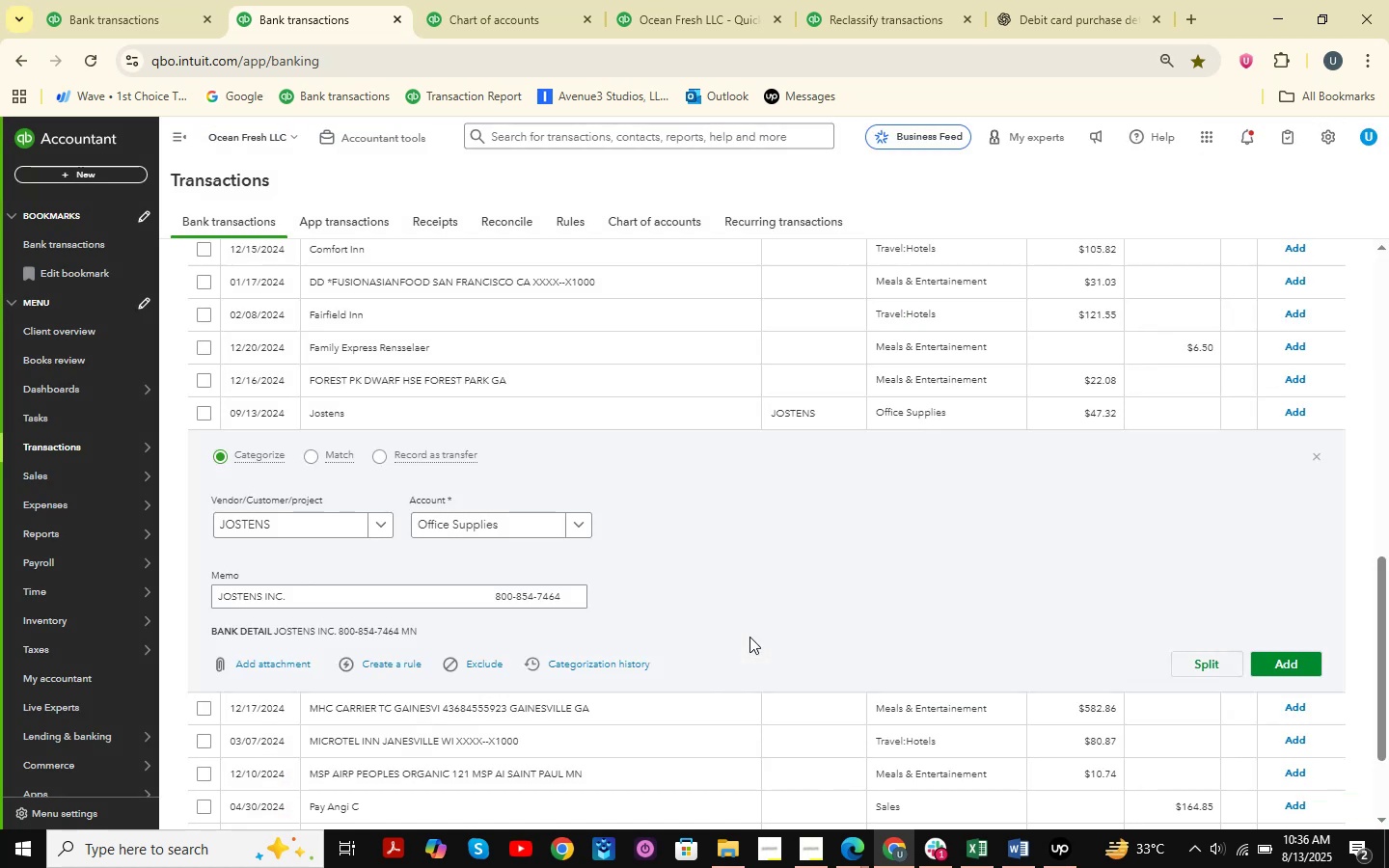 
left_click([1304, 657])
 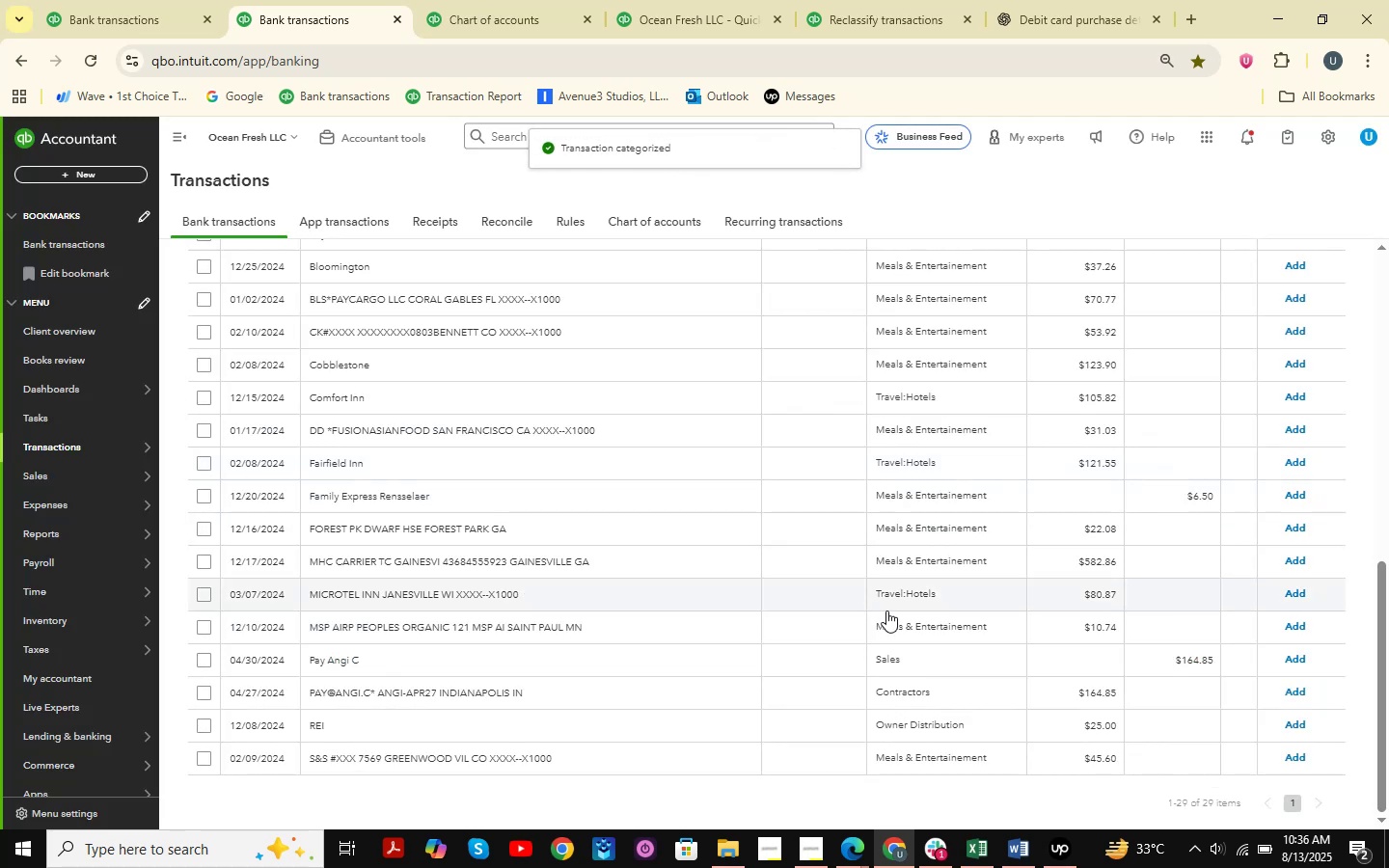 
scroll: coordinate [606, 486], scroll_direction: up, amount: 10.0
 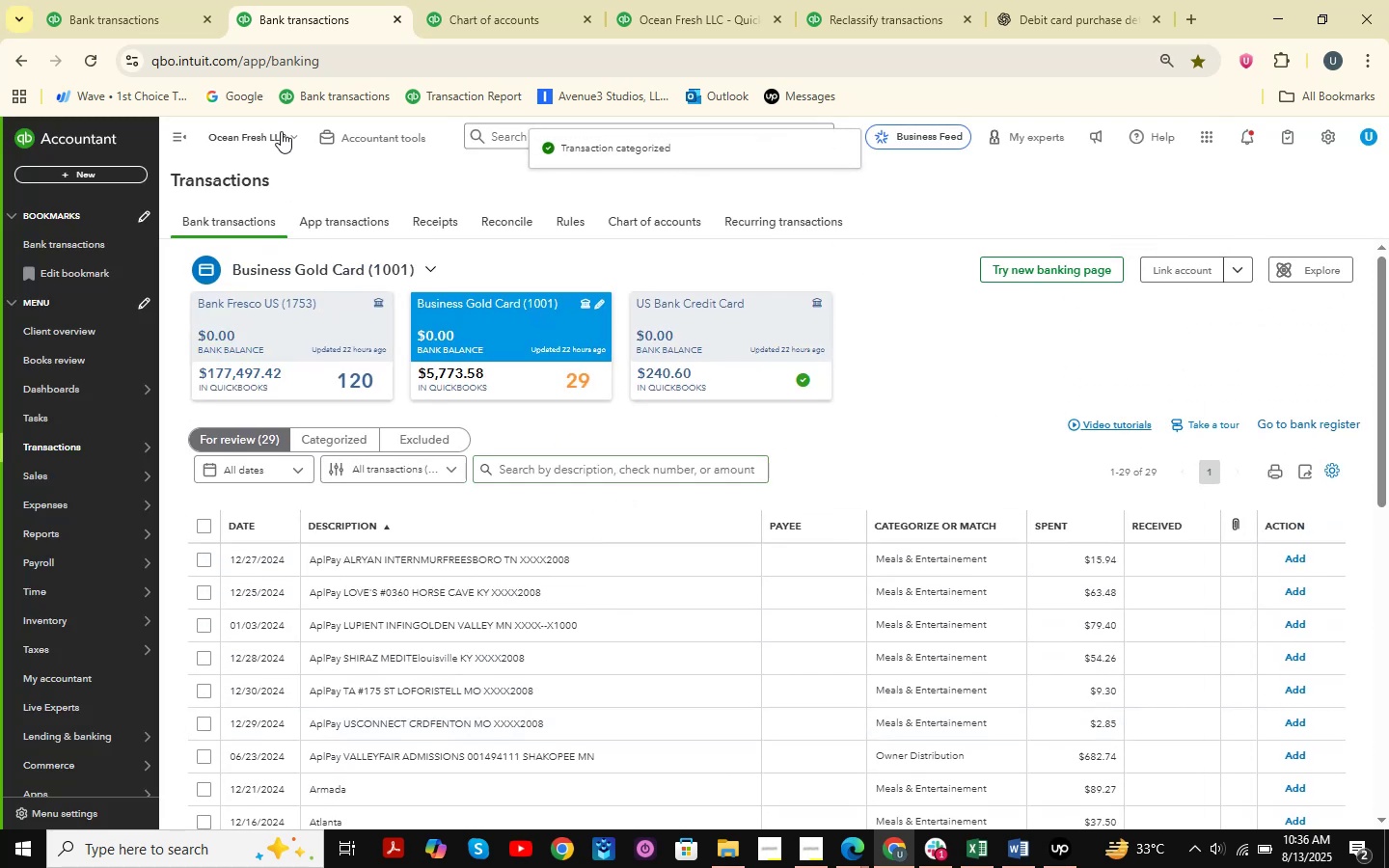 
left_click([154, 0])
 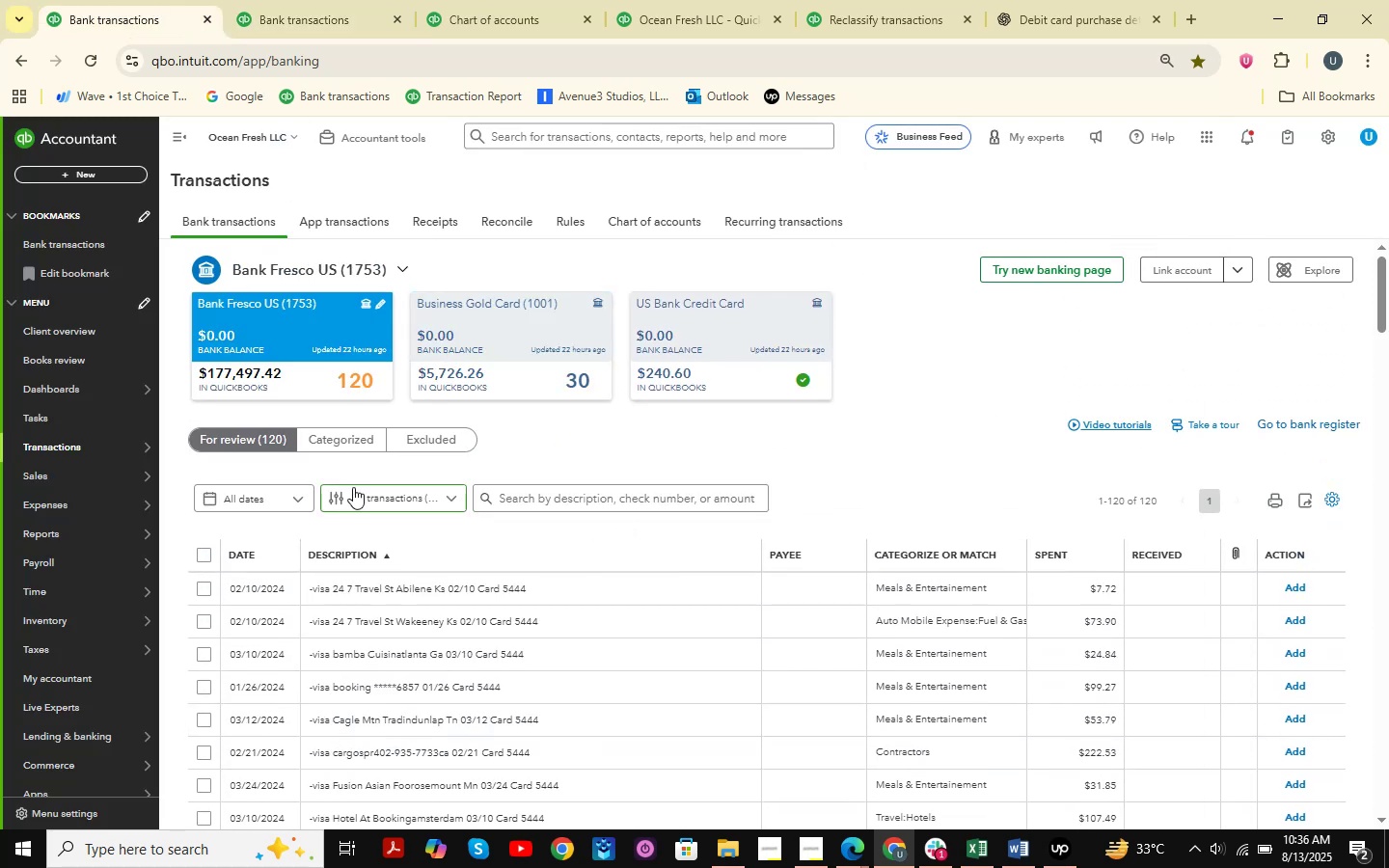 
scroll: coordinate [322, 385], scroll_direction: down, amount: 48.0
 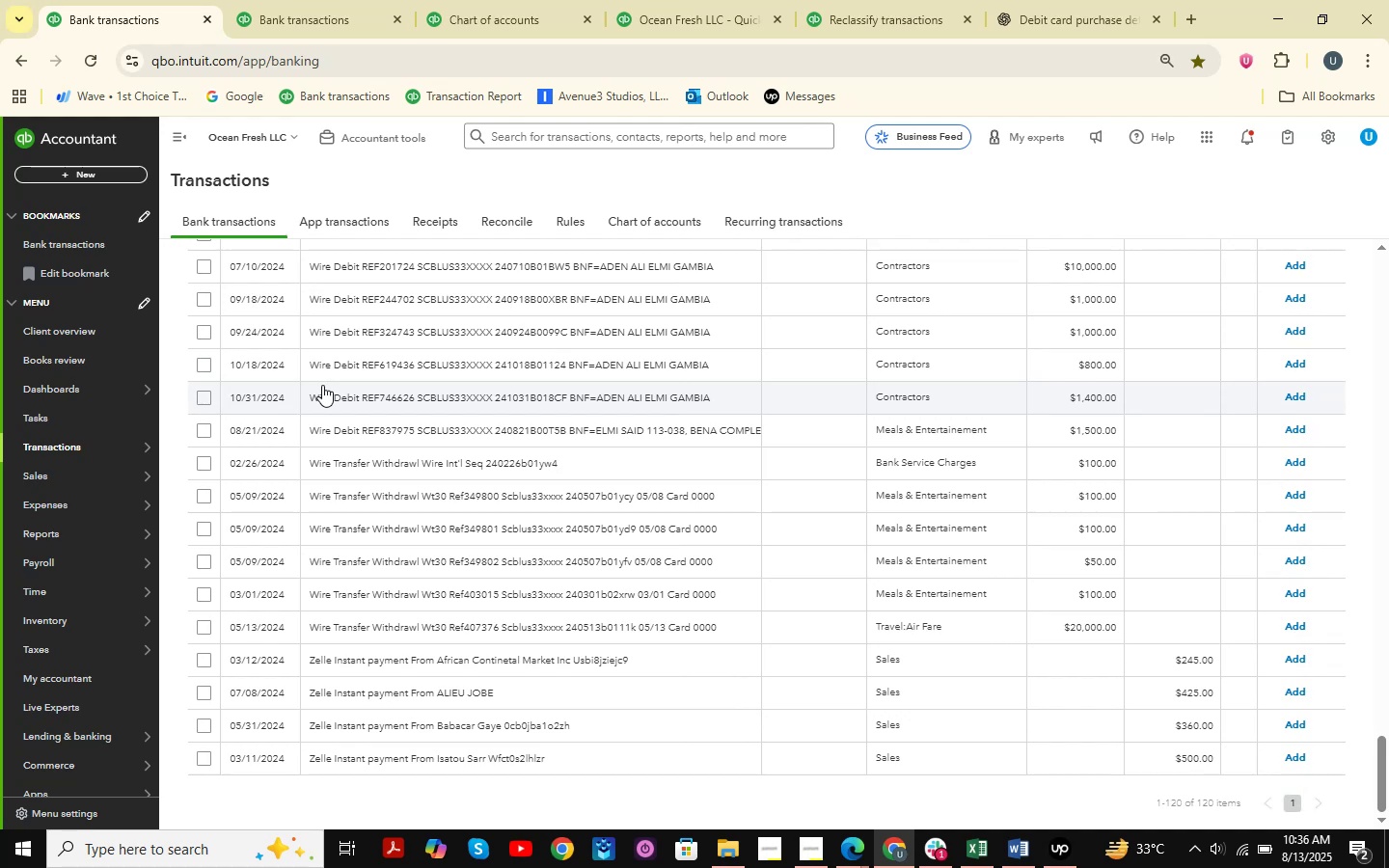 
scroll: coordinate [452, 643], scroll_direction: up, amount: 14.0
 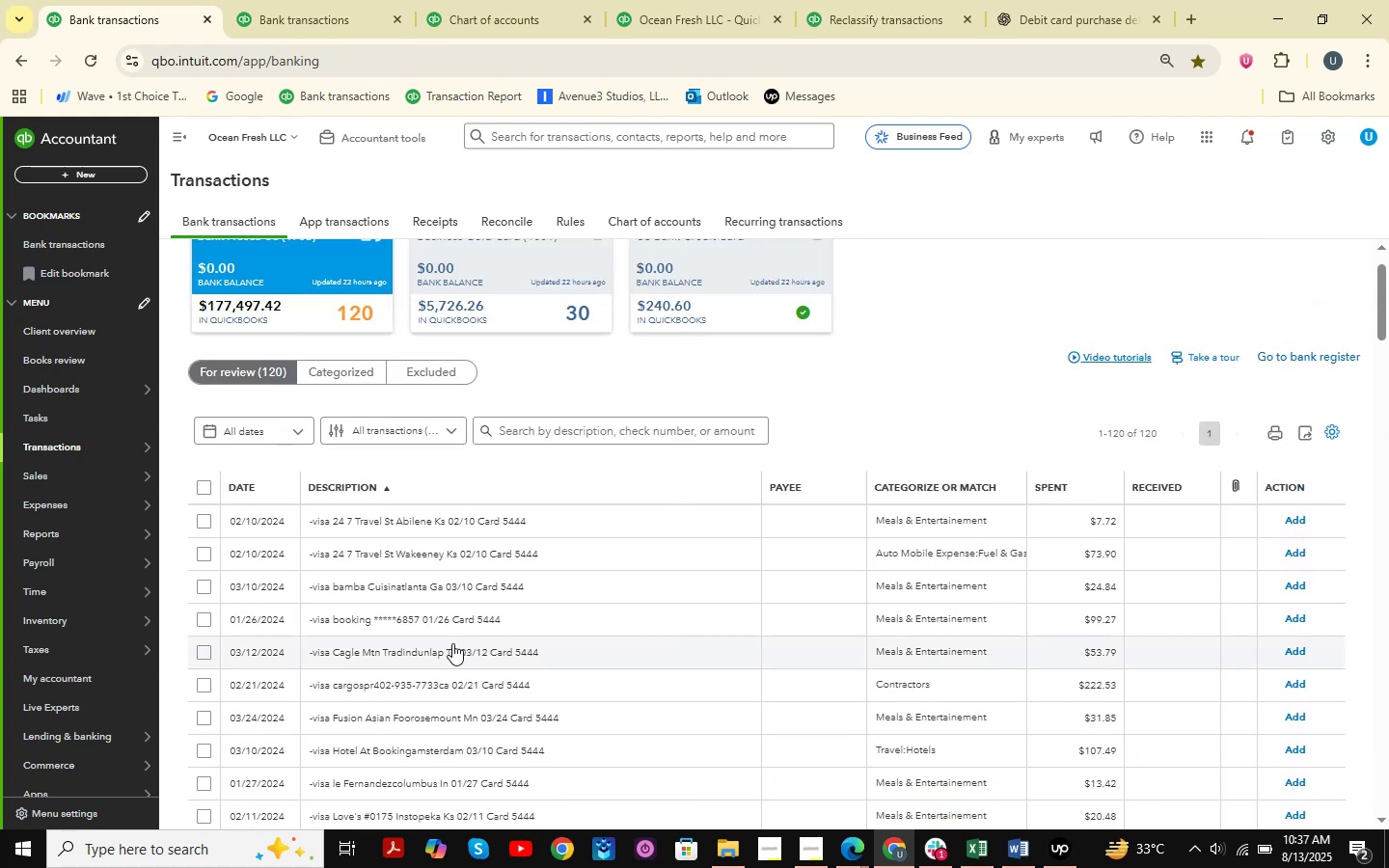 
scroll: coordinate [452, 643], scroll_direction: down, amount: 7.0
 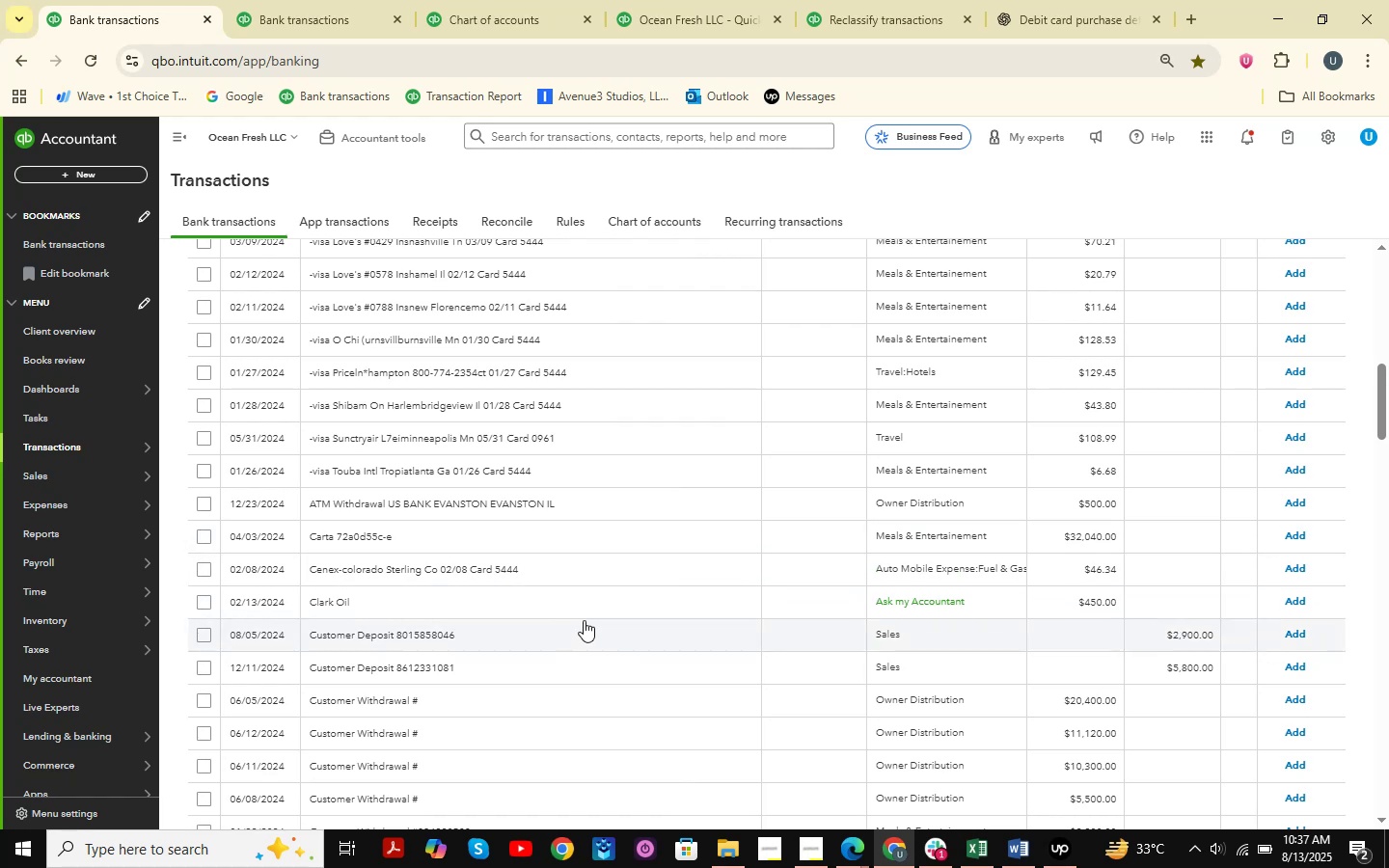 
wait(12.13)
 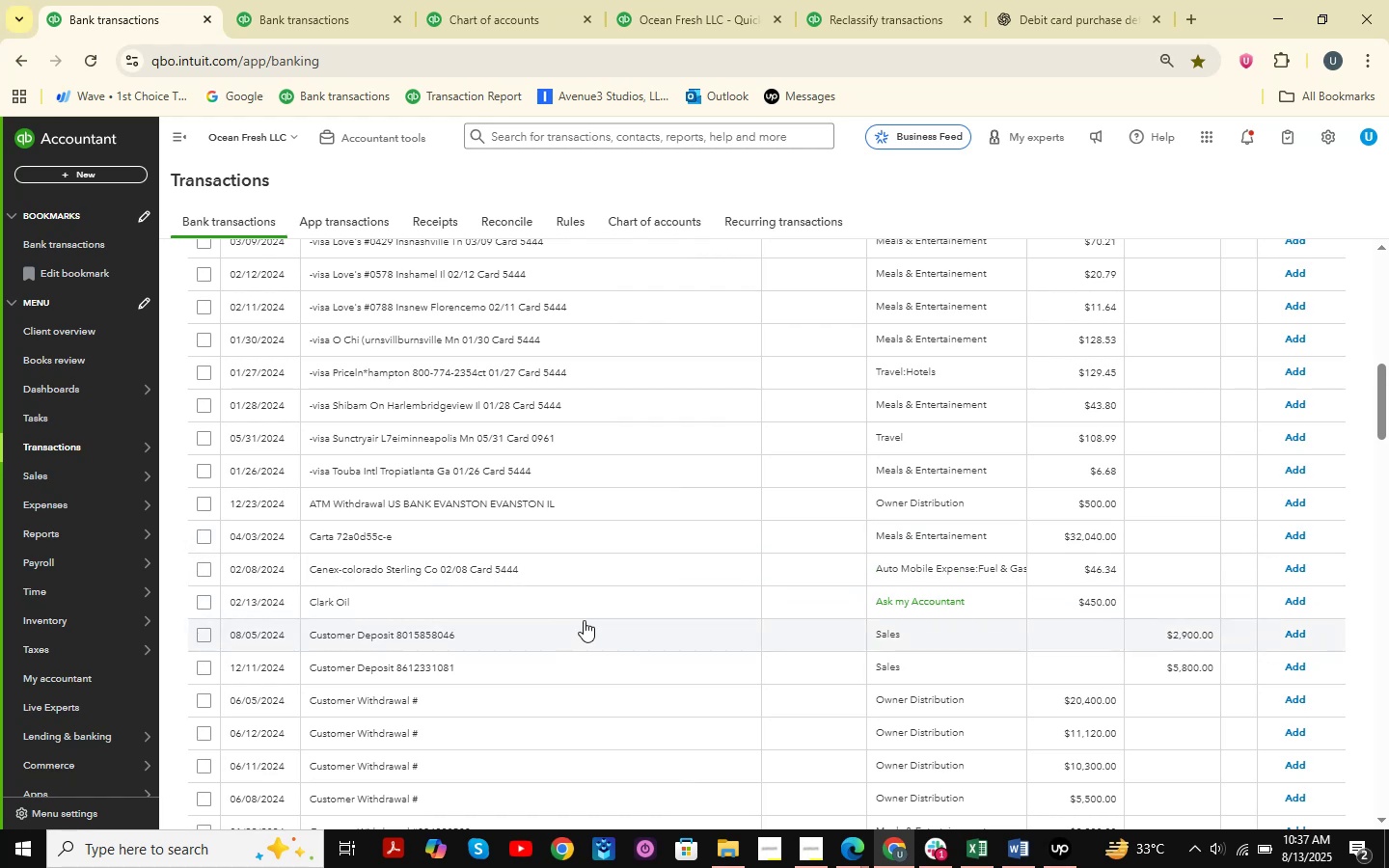 
scroll: coordinate [503, 427], scroll_direction: down, amount: 10.0
 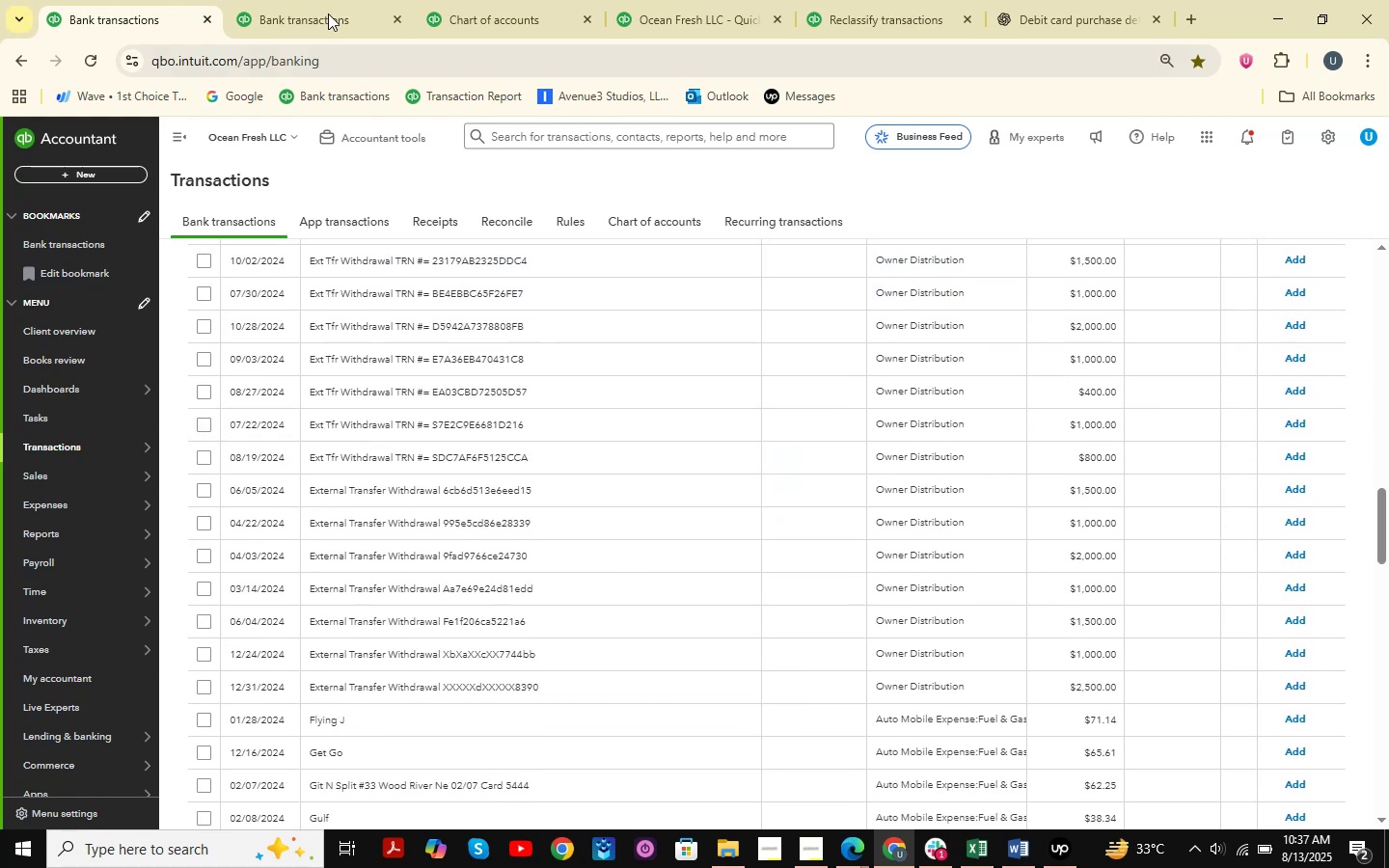 
left_click([329, 11])
 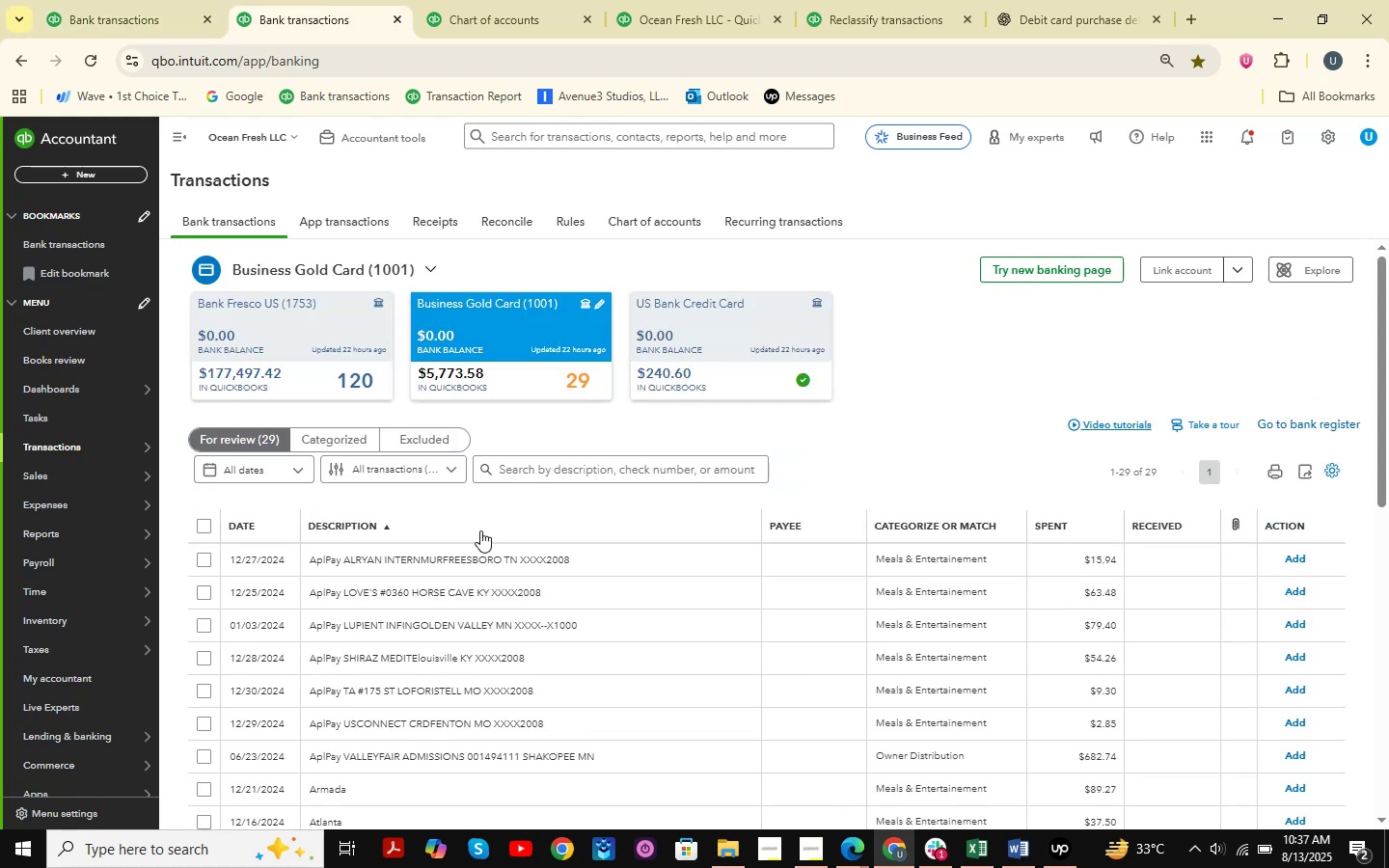 
scroll: coordinate [400, 464], scroll_direction: down, amount: 1.0
 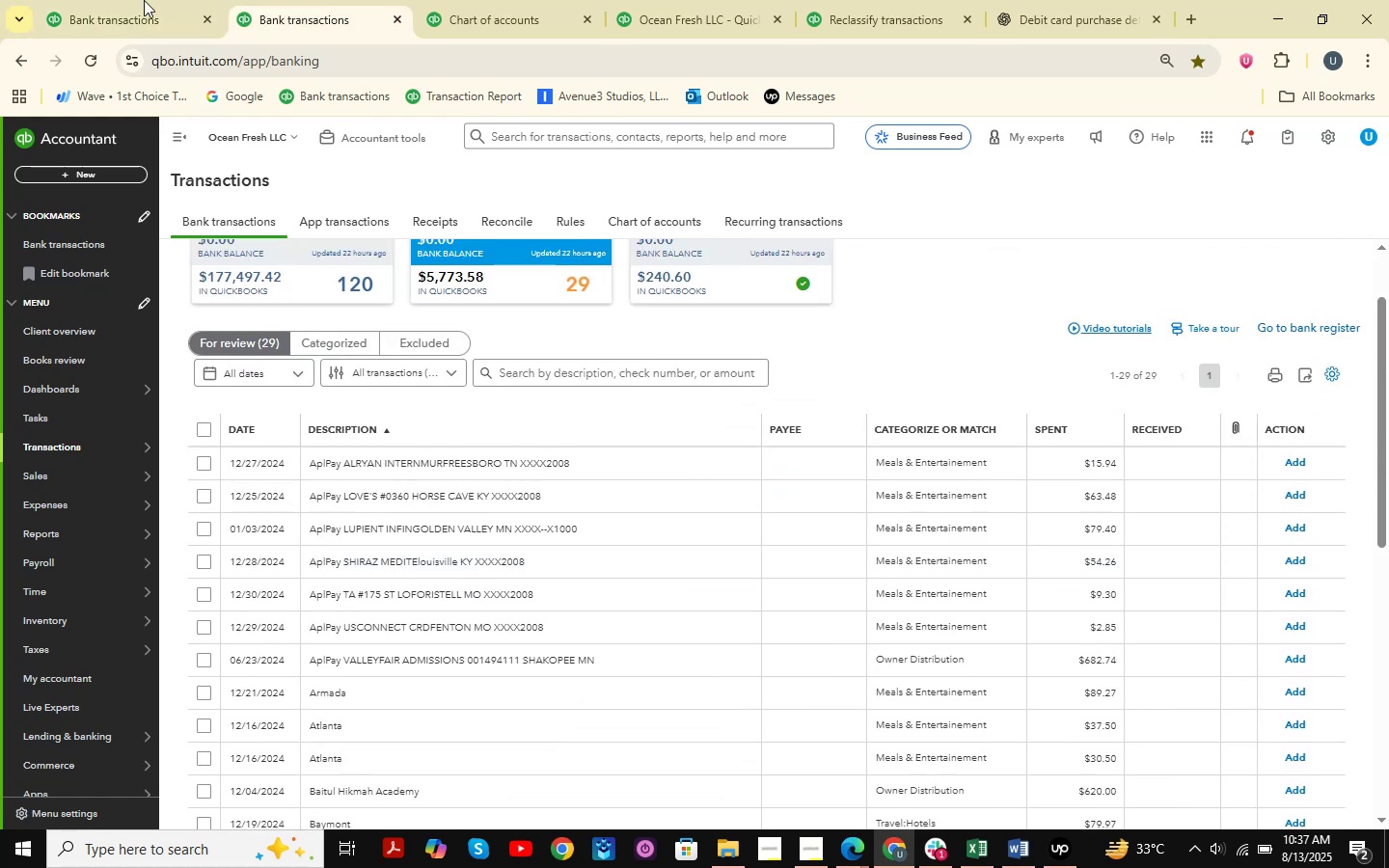 
left_click([145, 0])
 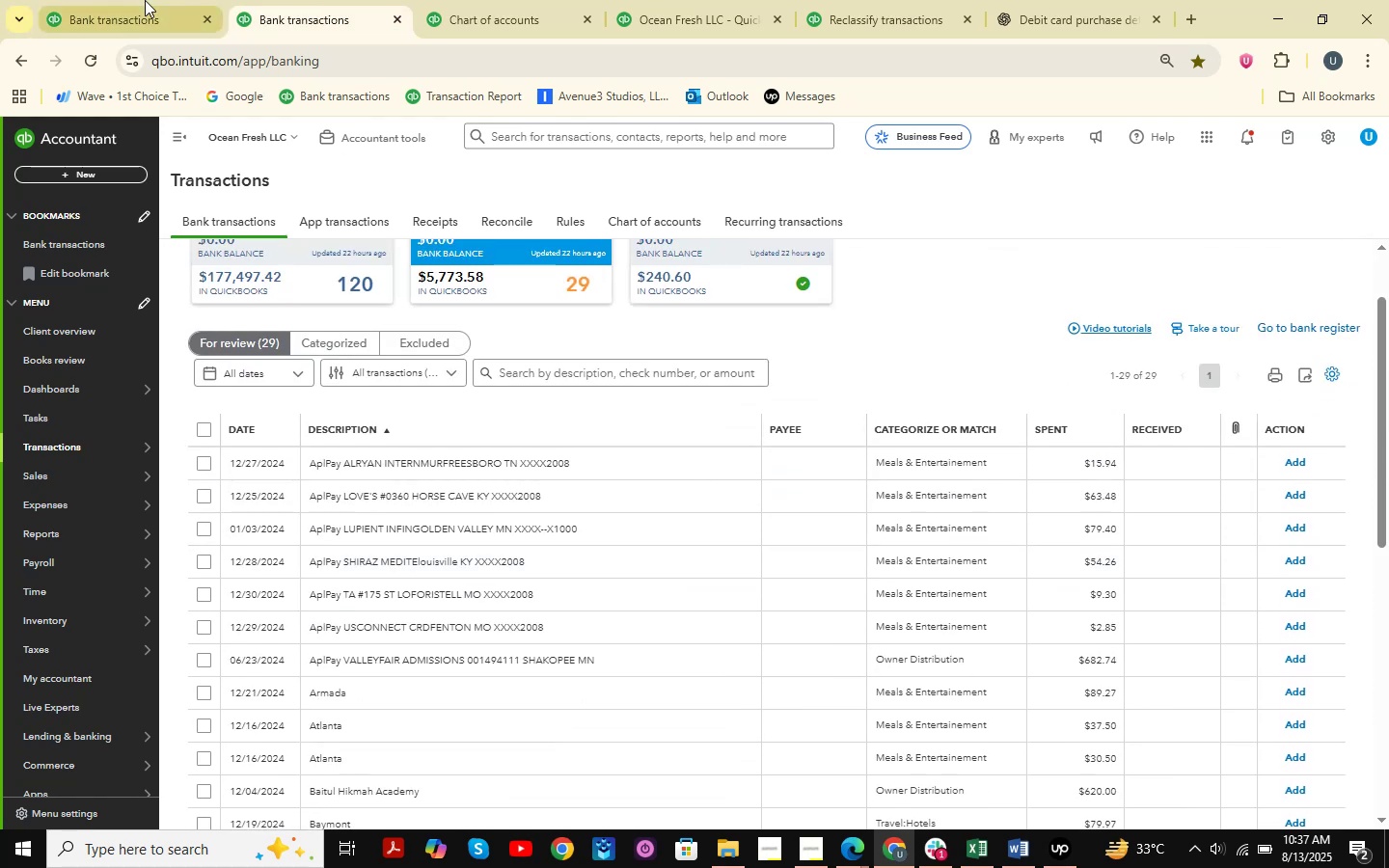 
scroll: coordinate [377, 479], scroll_direction: up, amount: 26.0
 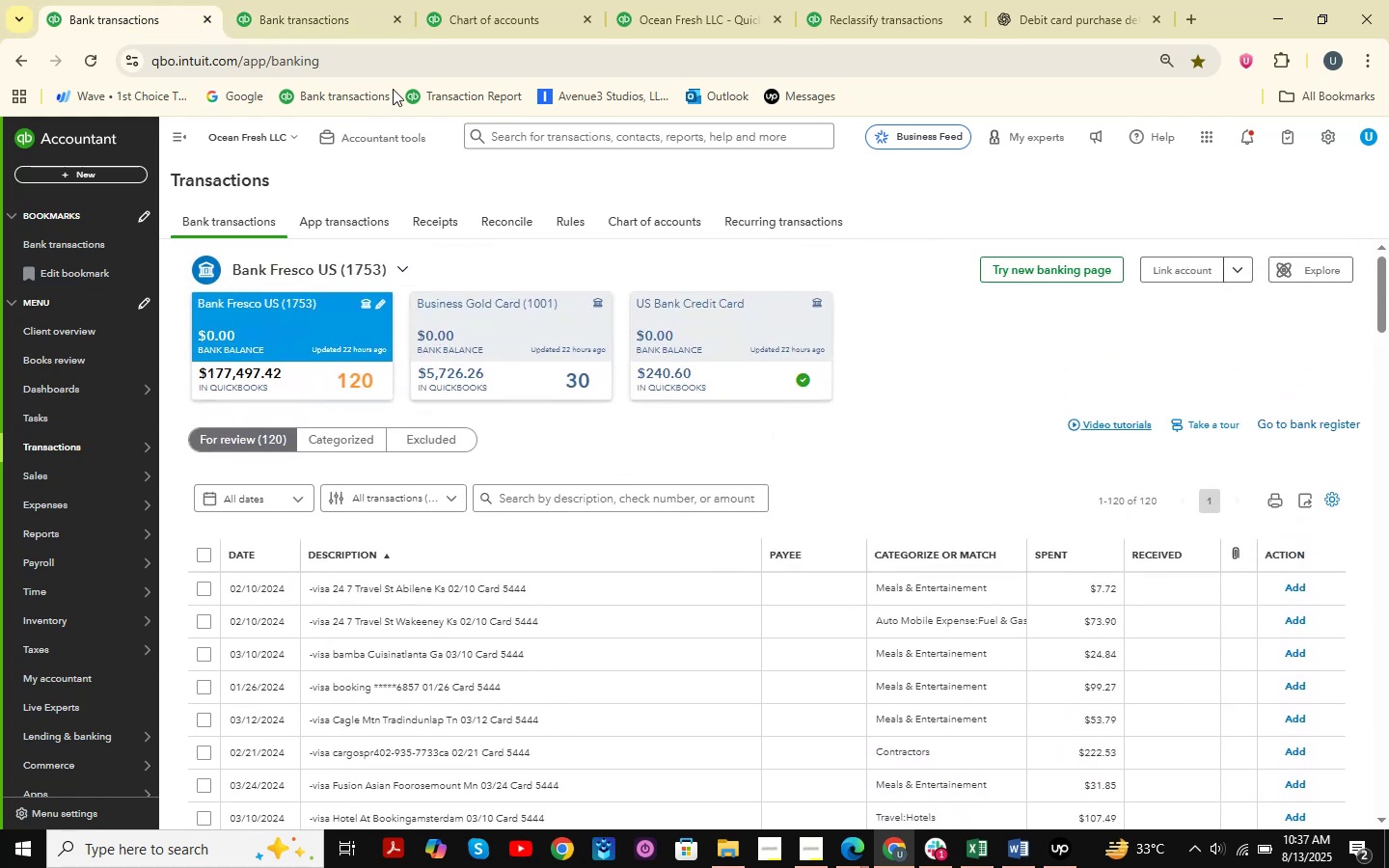 
left_click([385, 0])
 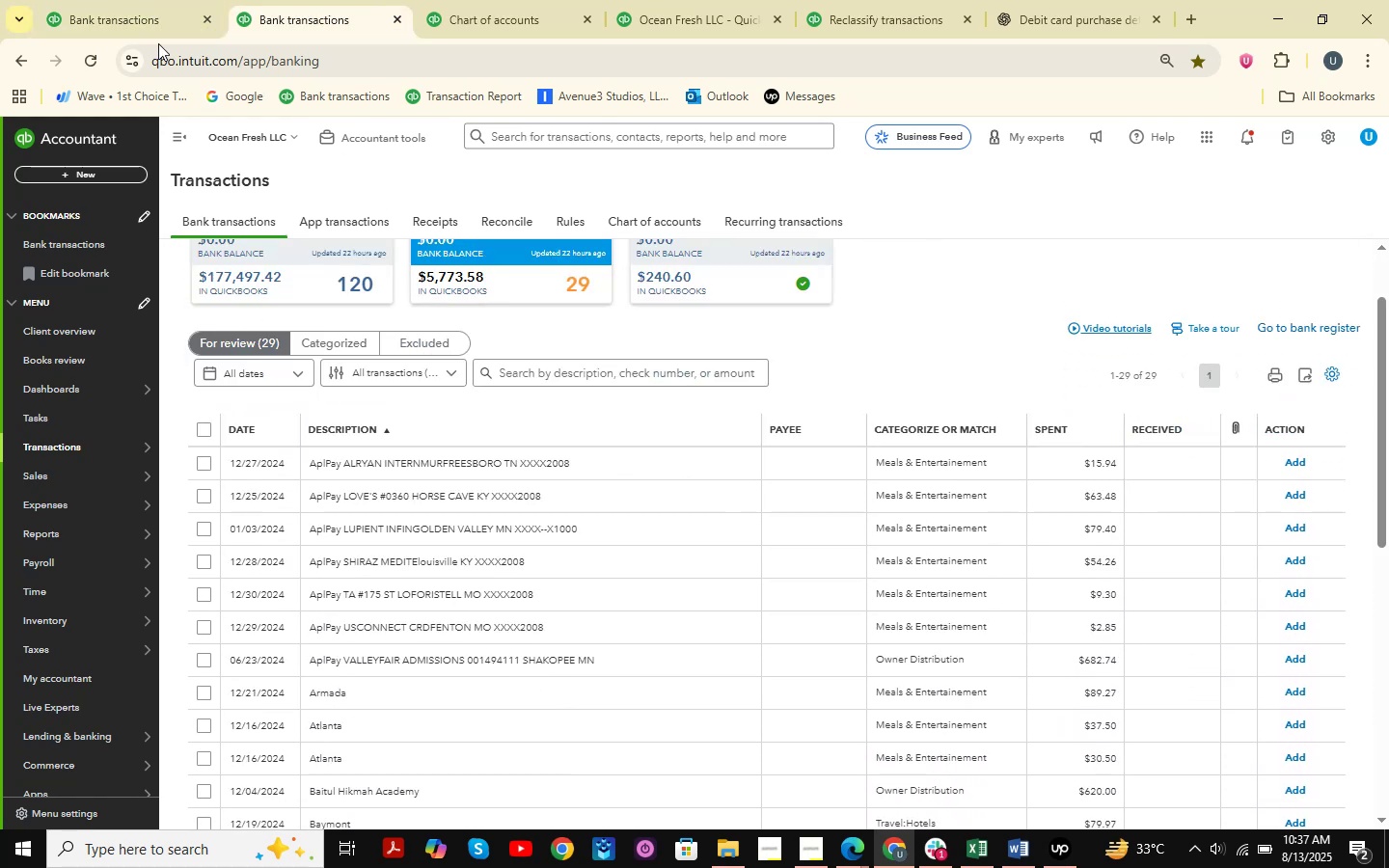 
left_click([102, 0])
 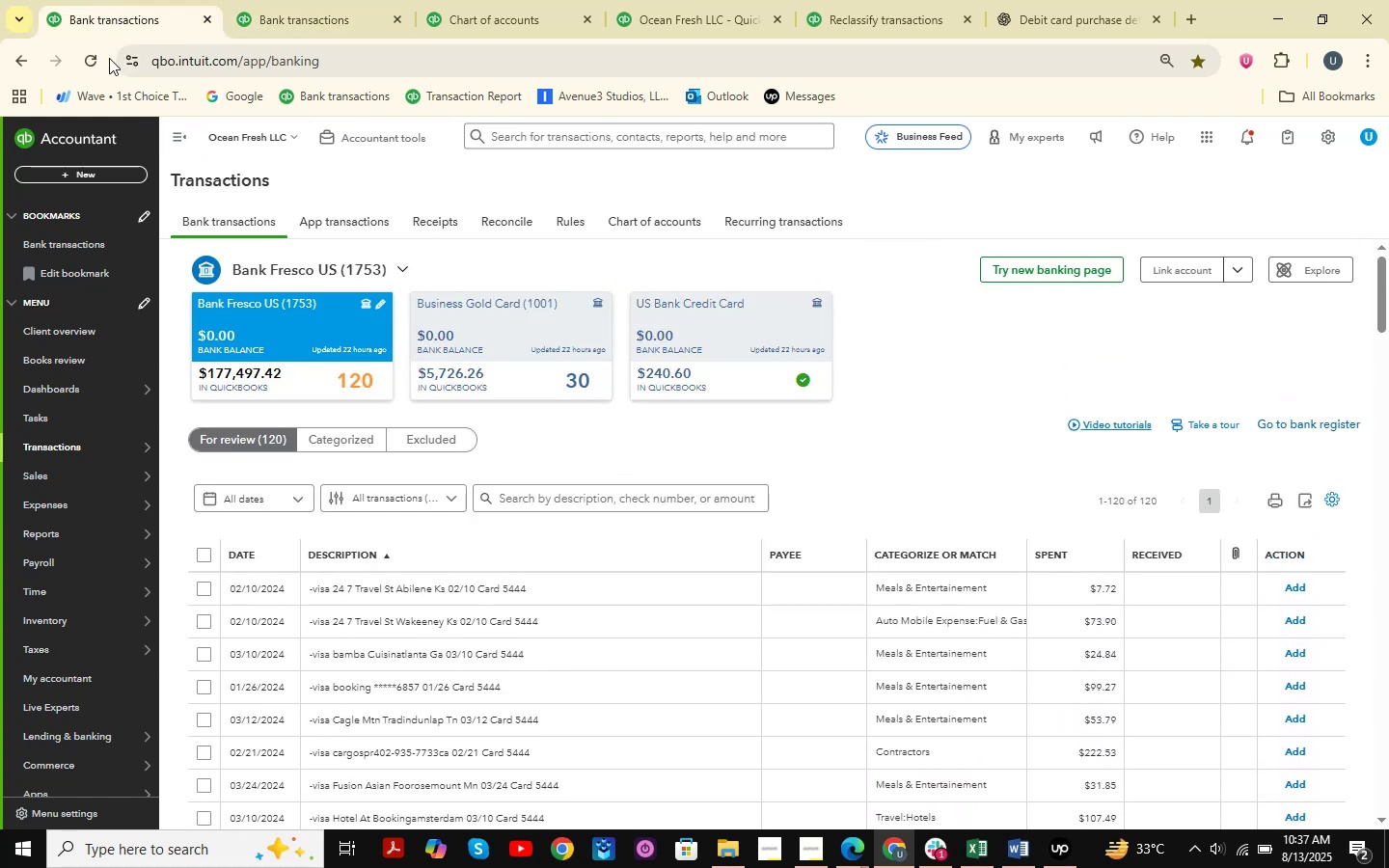 
left_click([101, 58])
 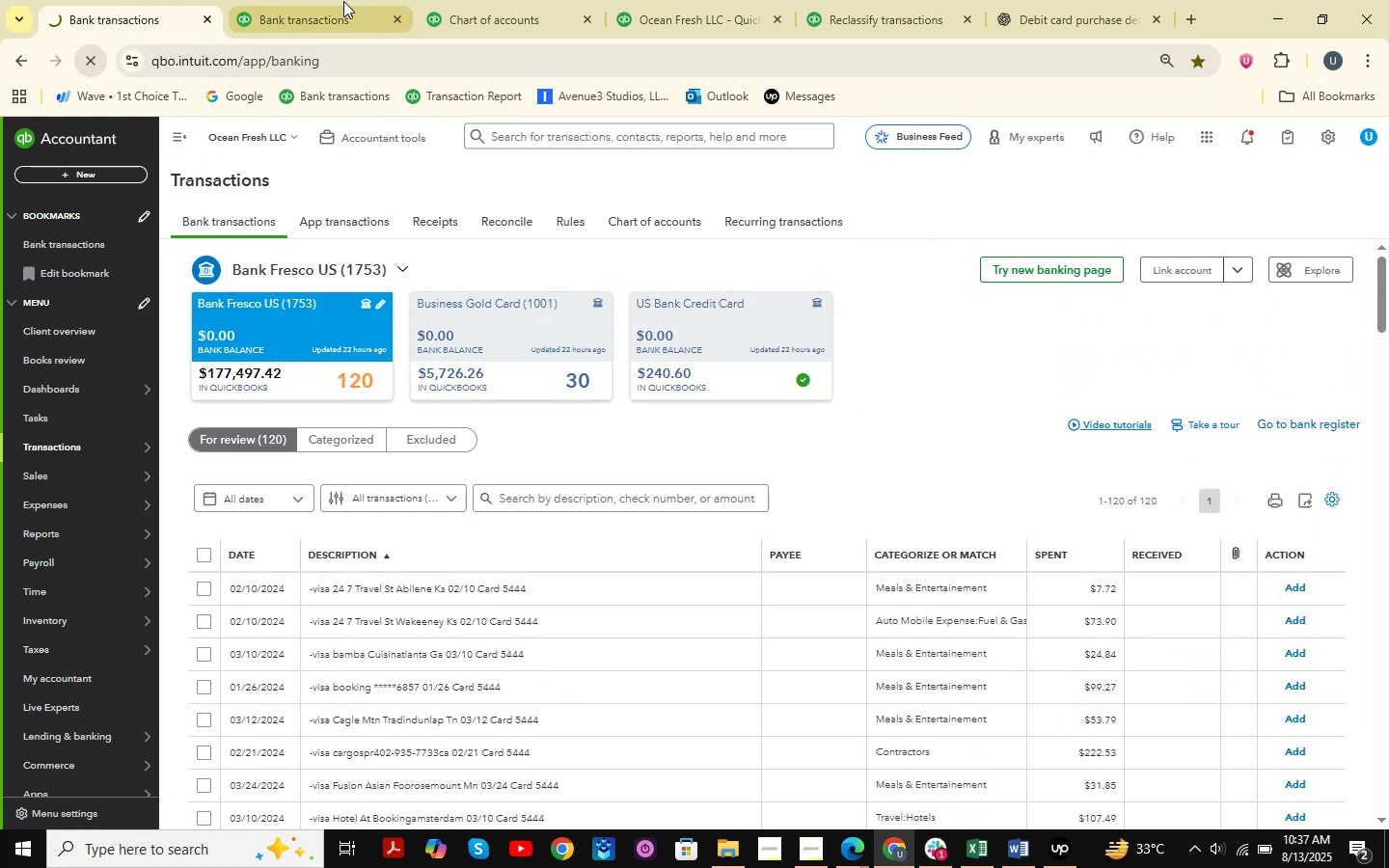 
double_click([343, 1])
 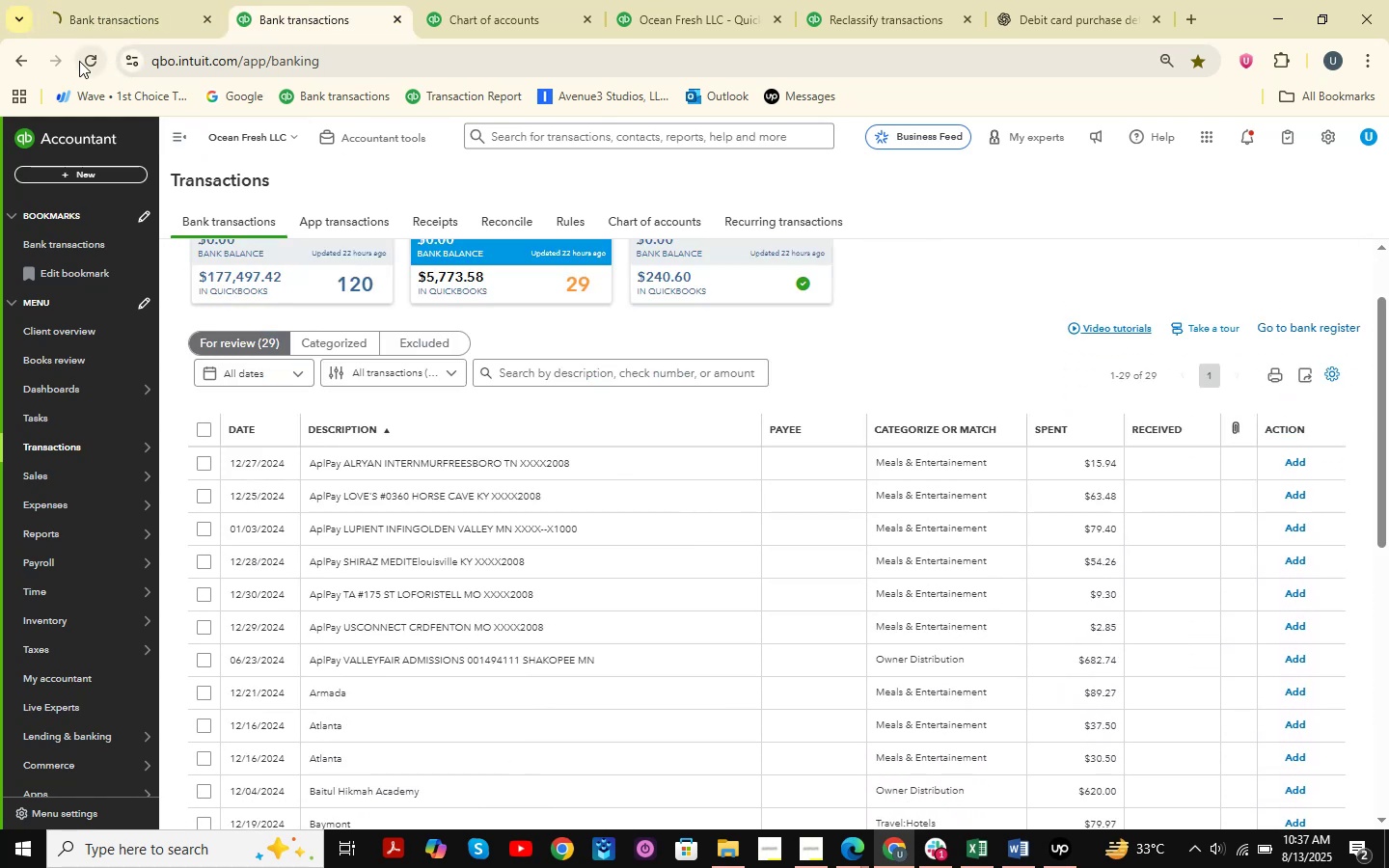 
left_click([80, 61])
 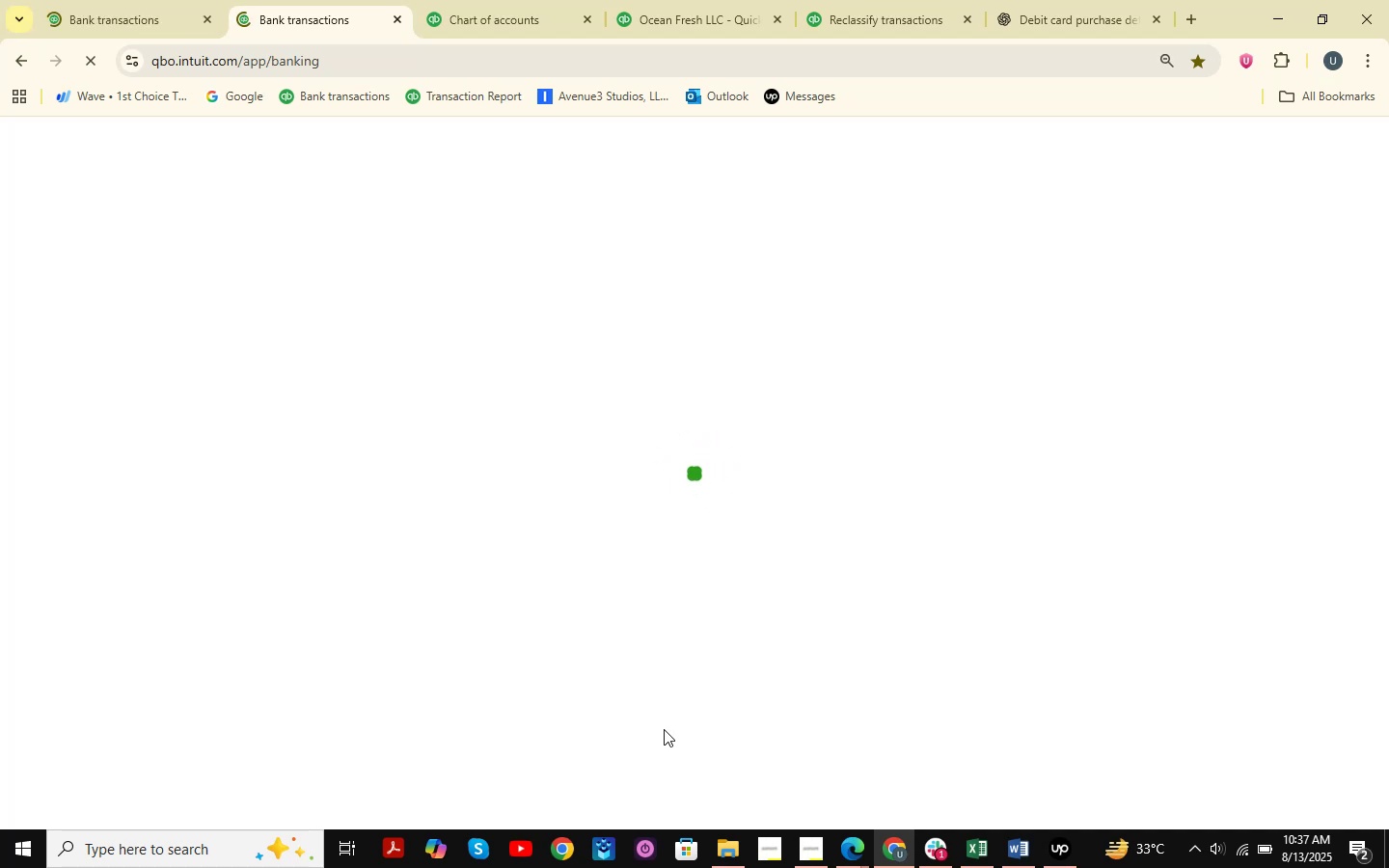 
wait(16.54)
 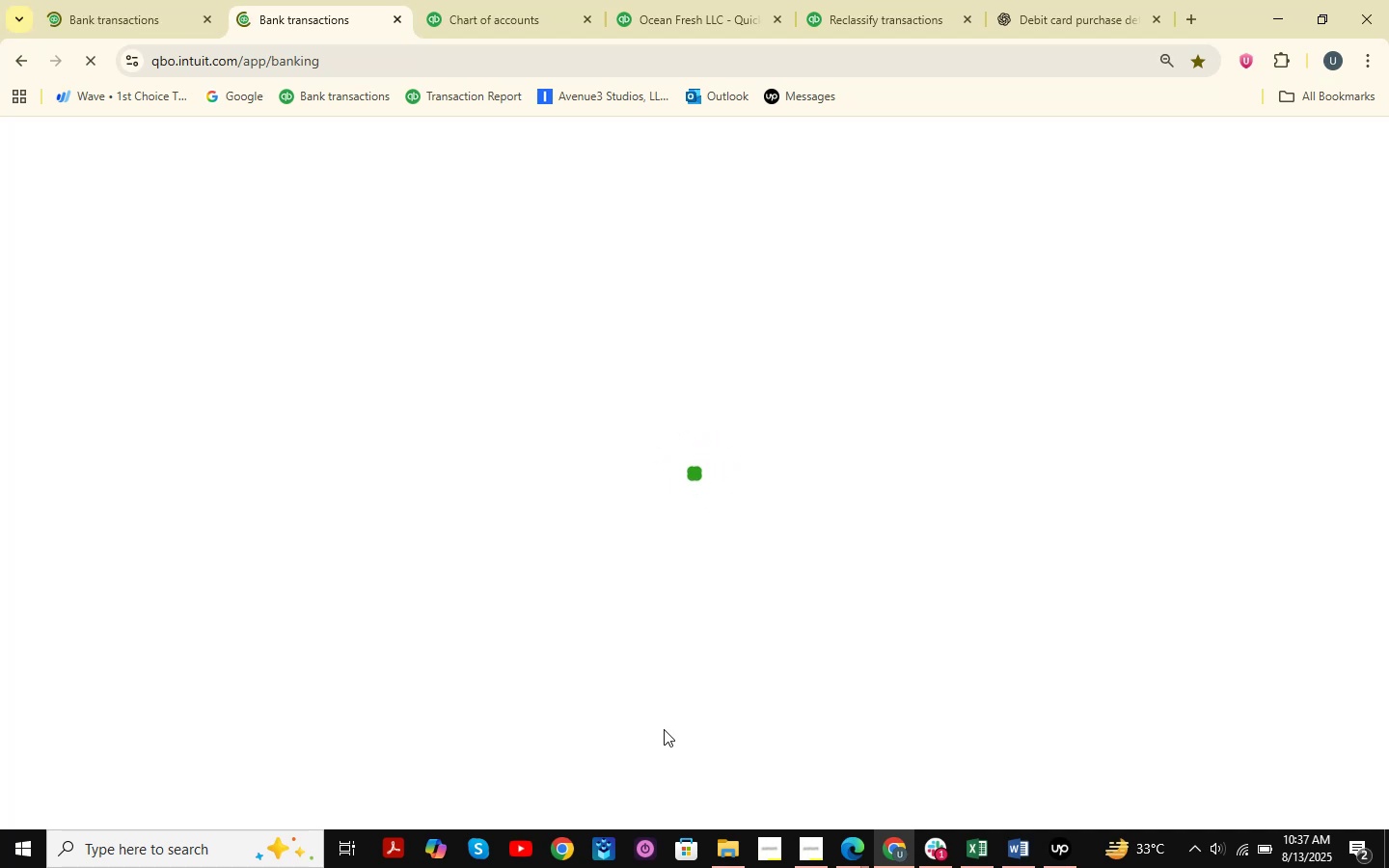 
left_click([65, 0])
 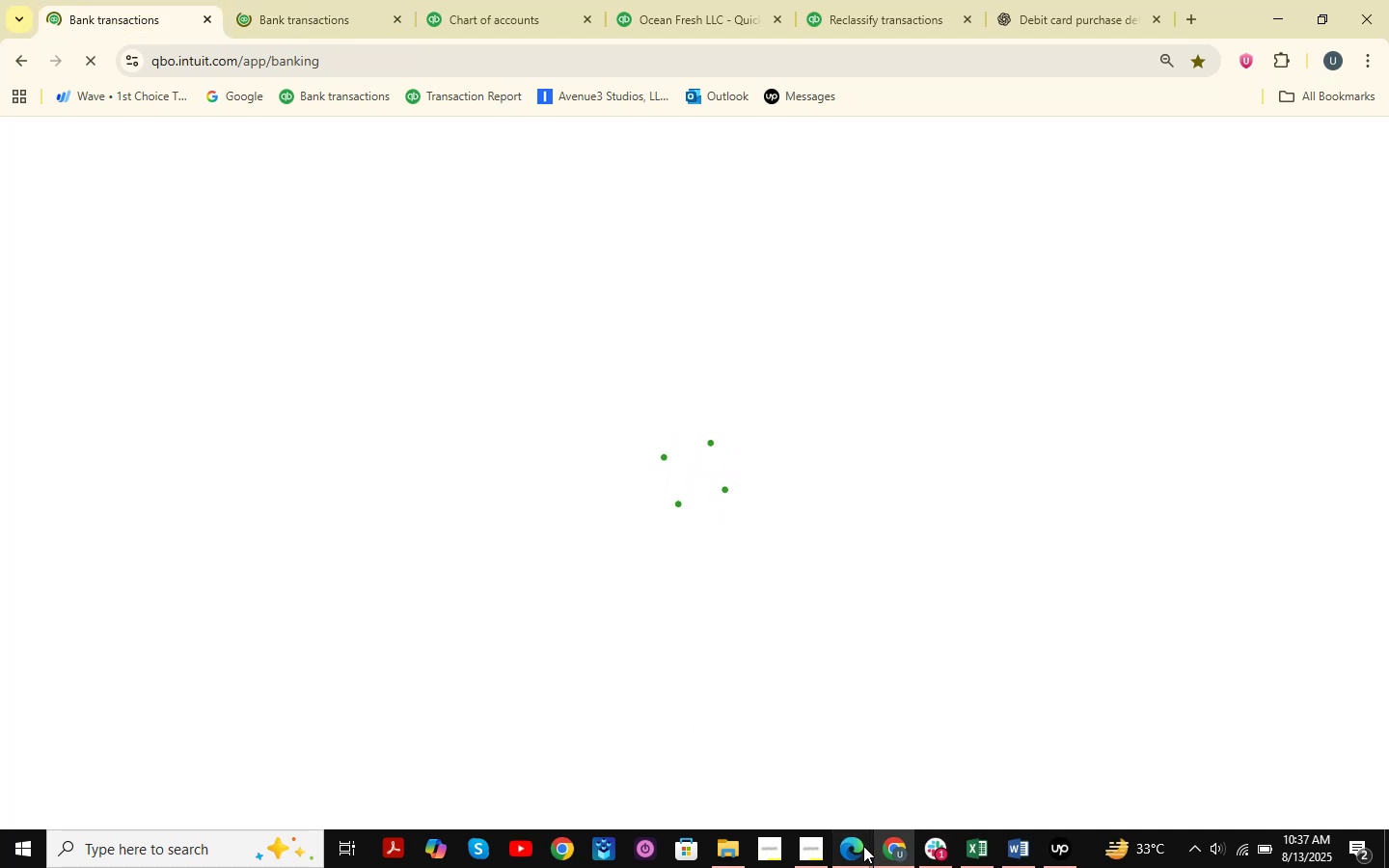 
double_click([770, 746])
 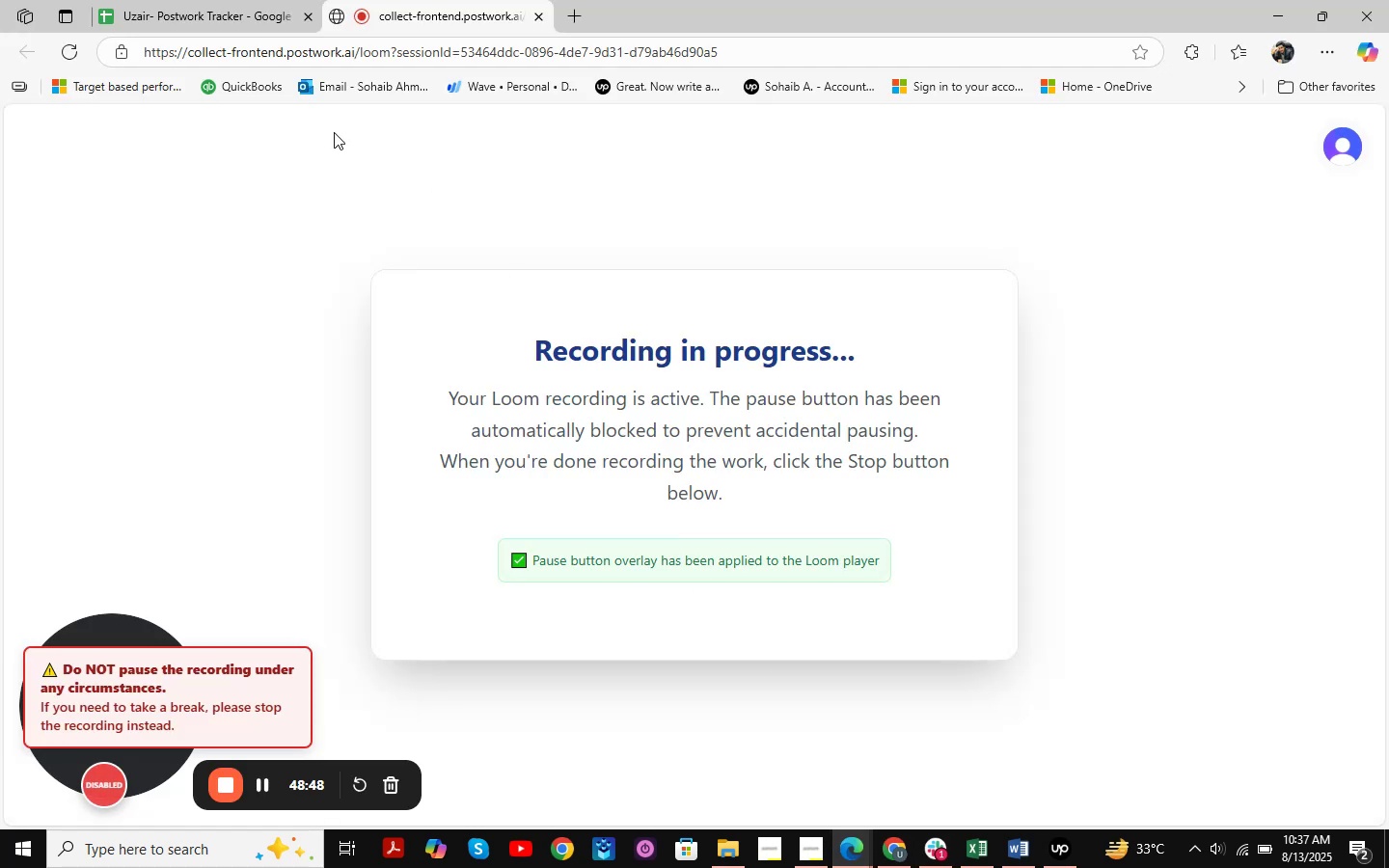 
left_click([207, 0])
 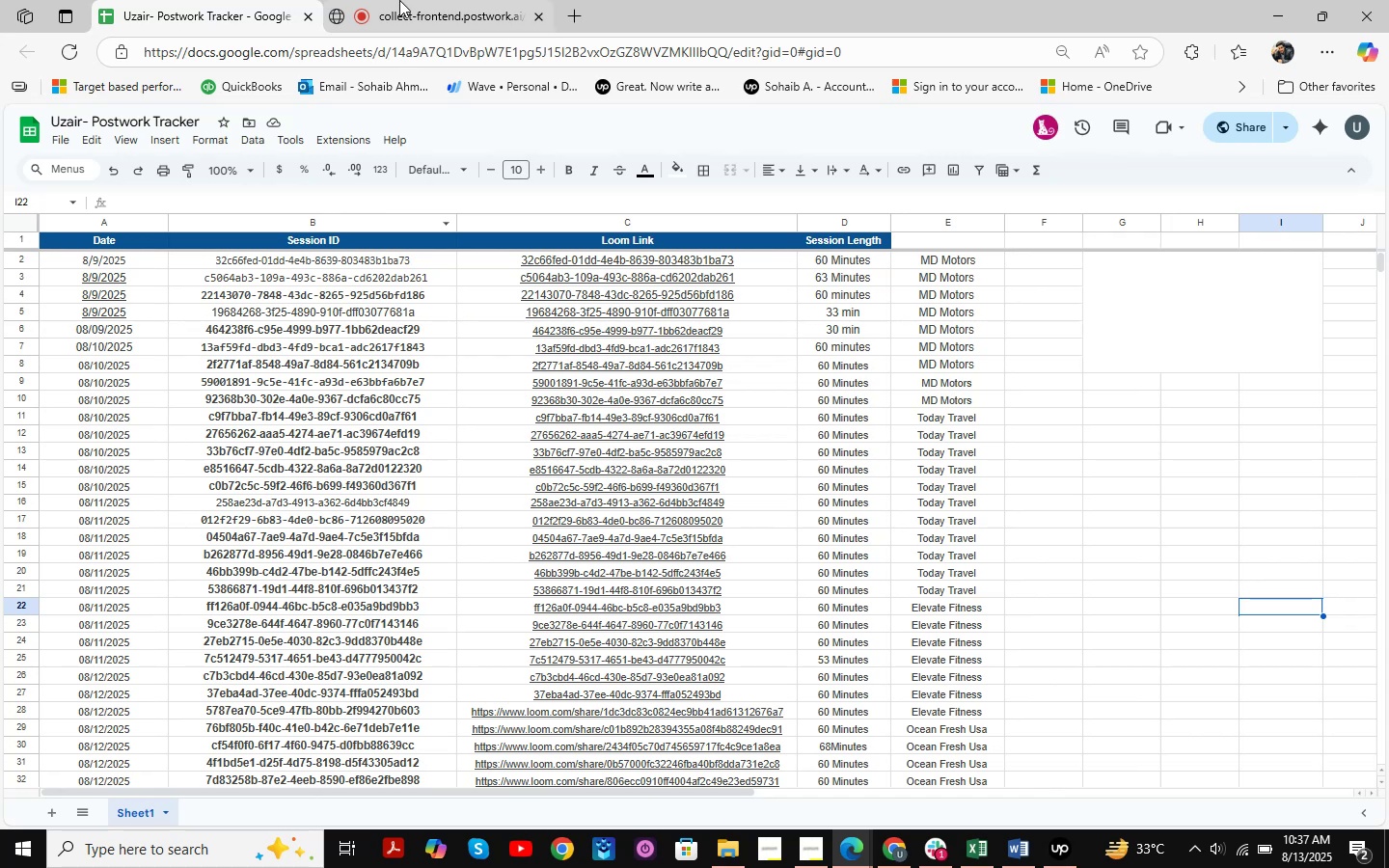 
scroll: coordinate [483, 284], scroll_direction: down, amount: 5.0
 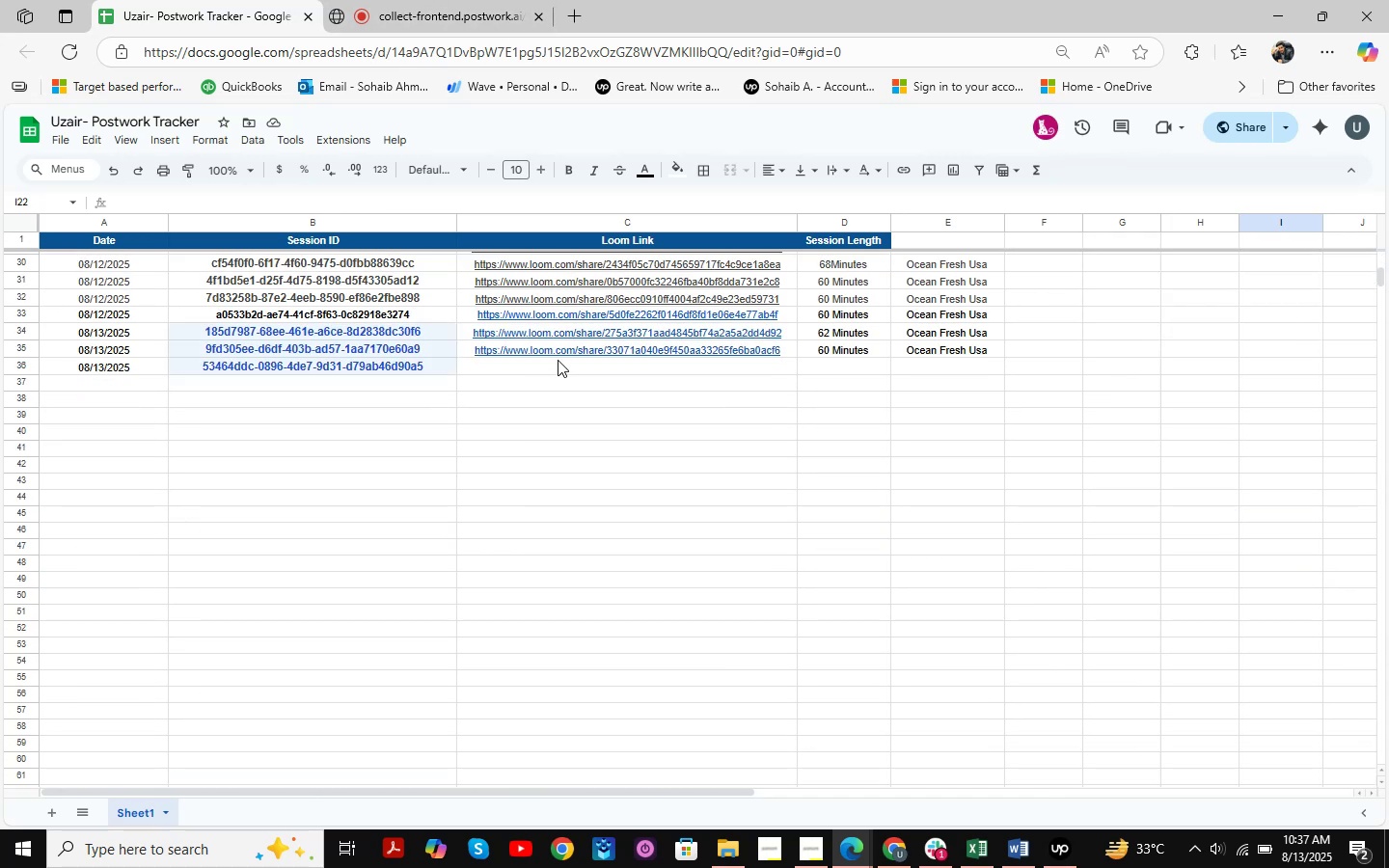 
scroll: coordinate [577, 398], scroll_direction: up, amount: 3.0
 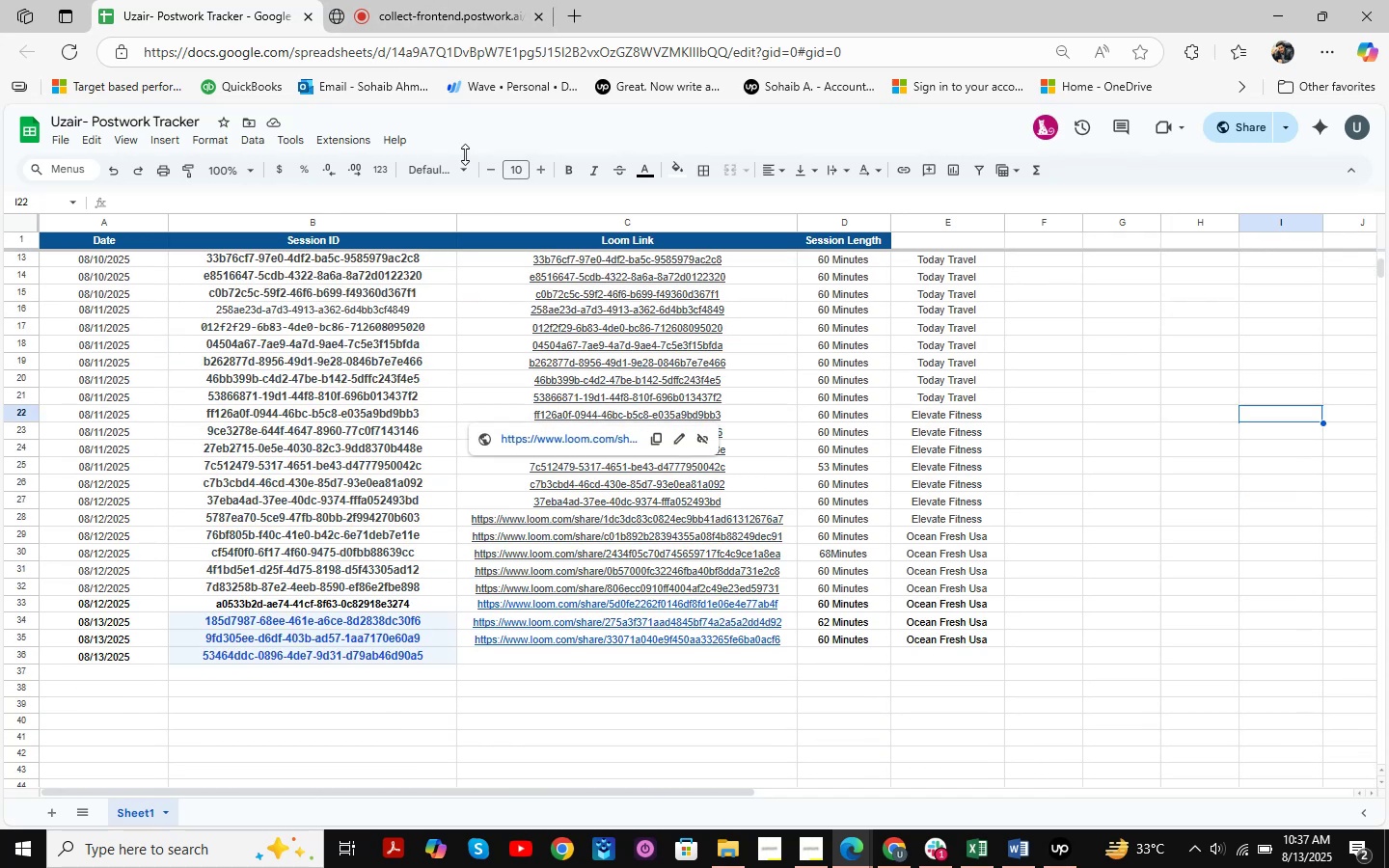 
left_click([434, 0])
 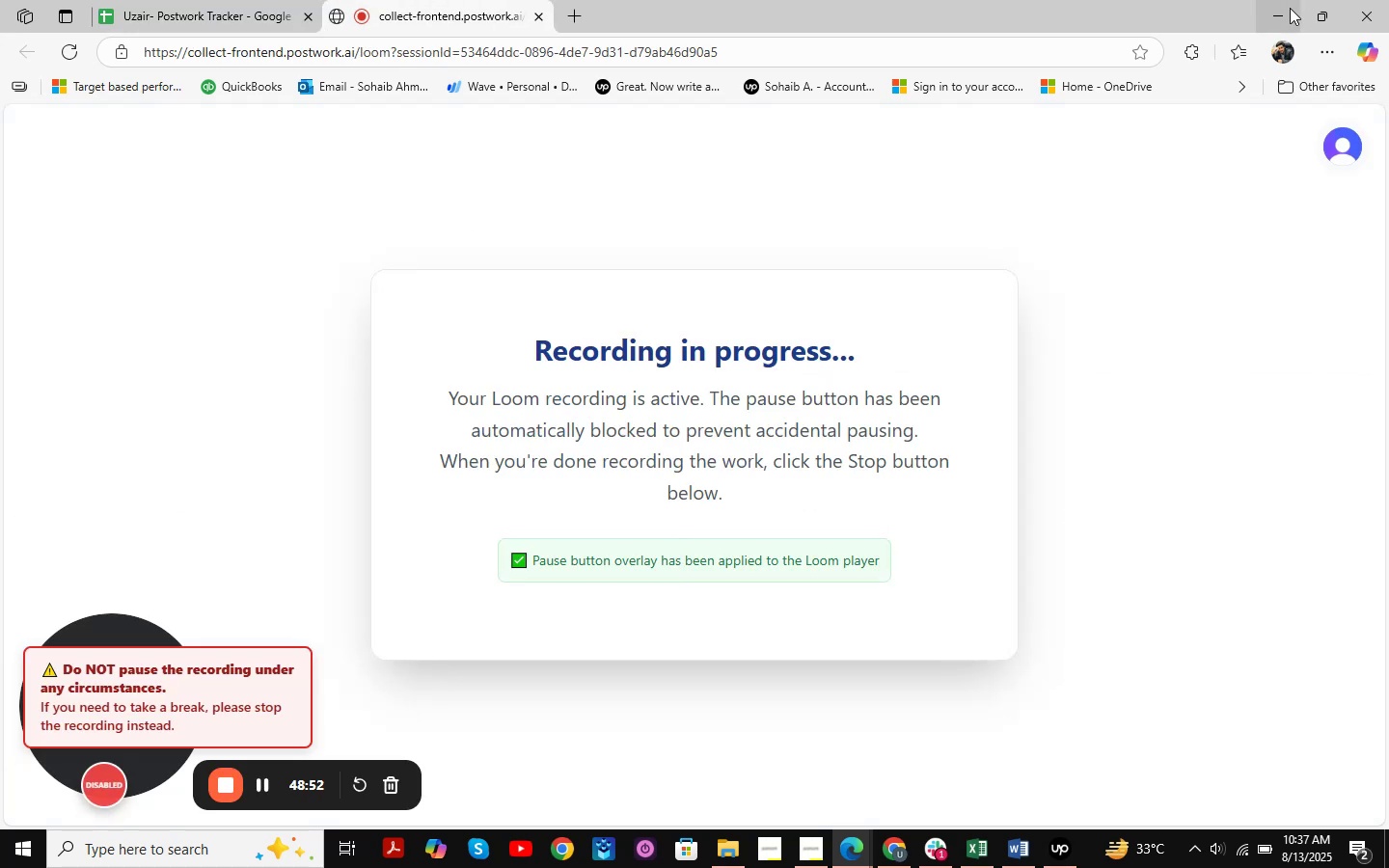 
left_click([1290, 6])
 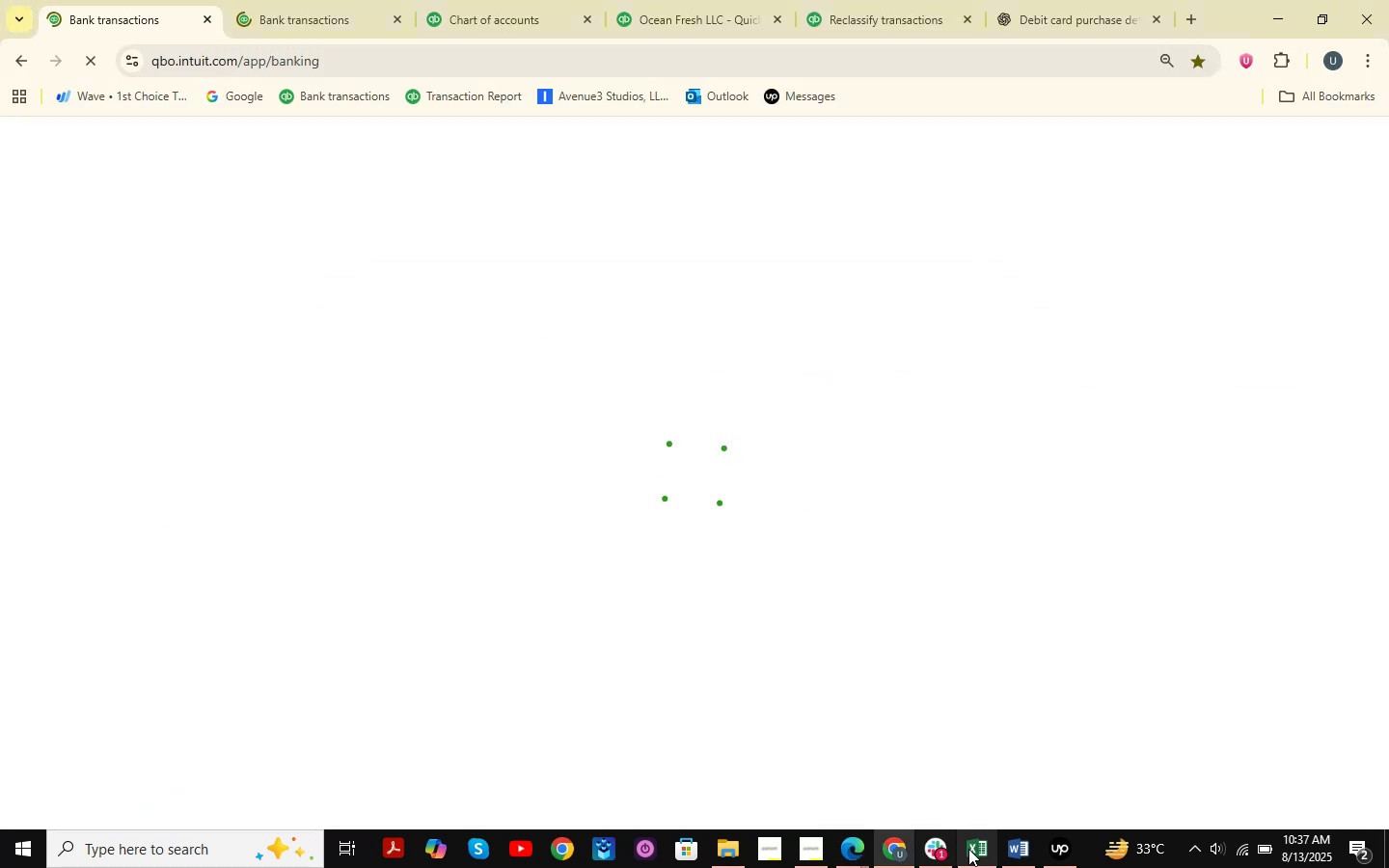 
left_click([971, 850])
 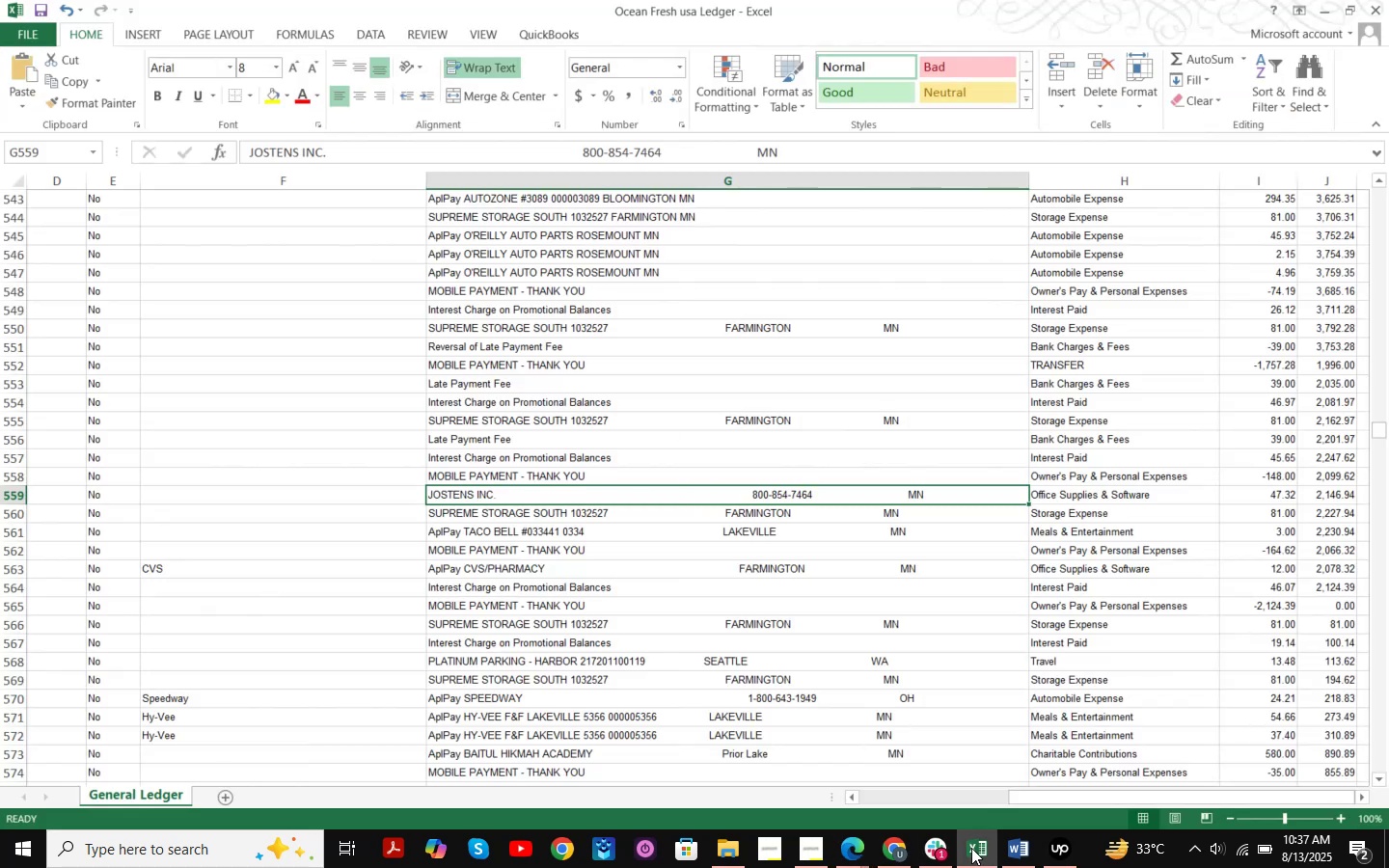 
left_click([971, 848])
 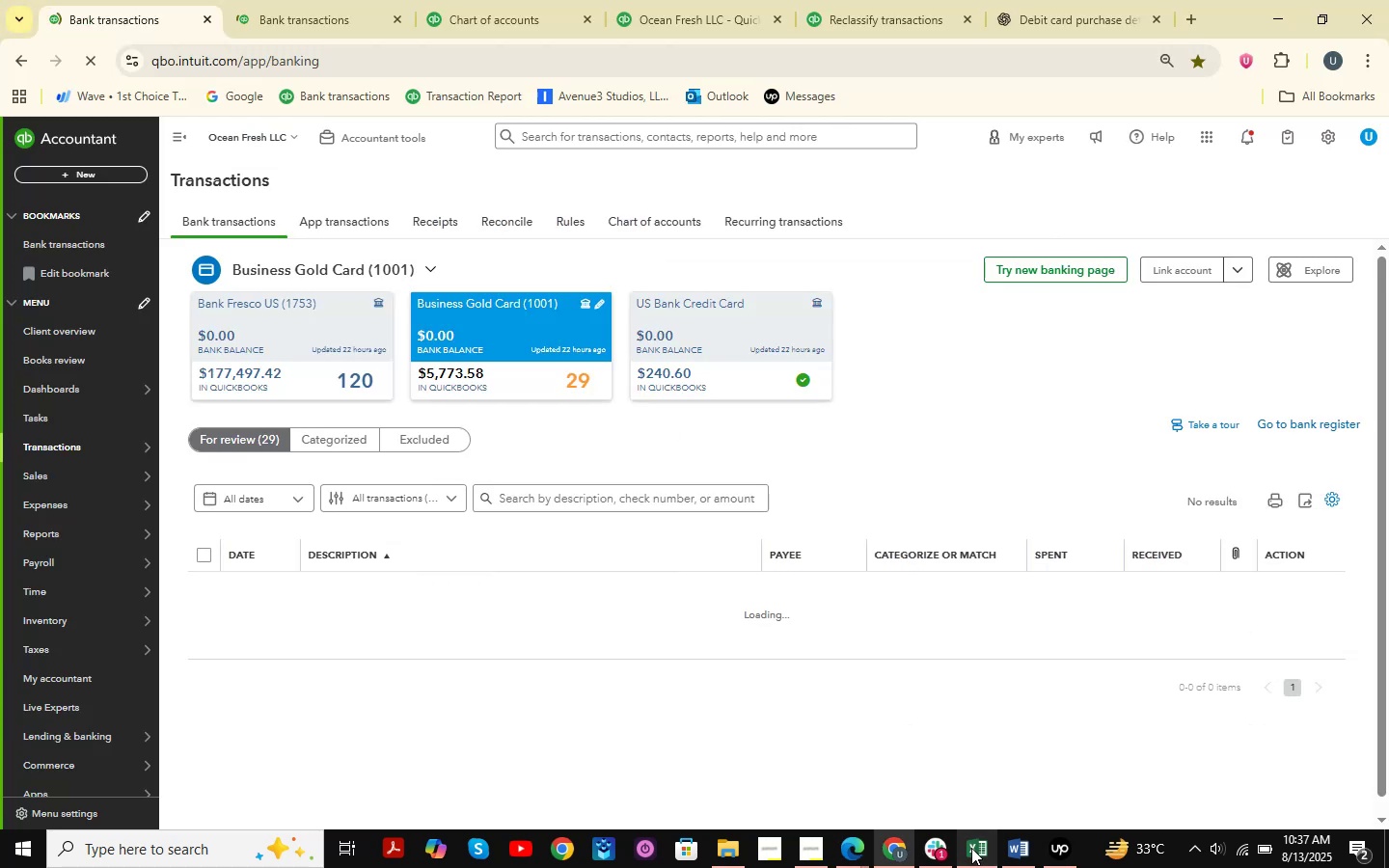 
left_click([971, 848])
 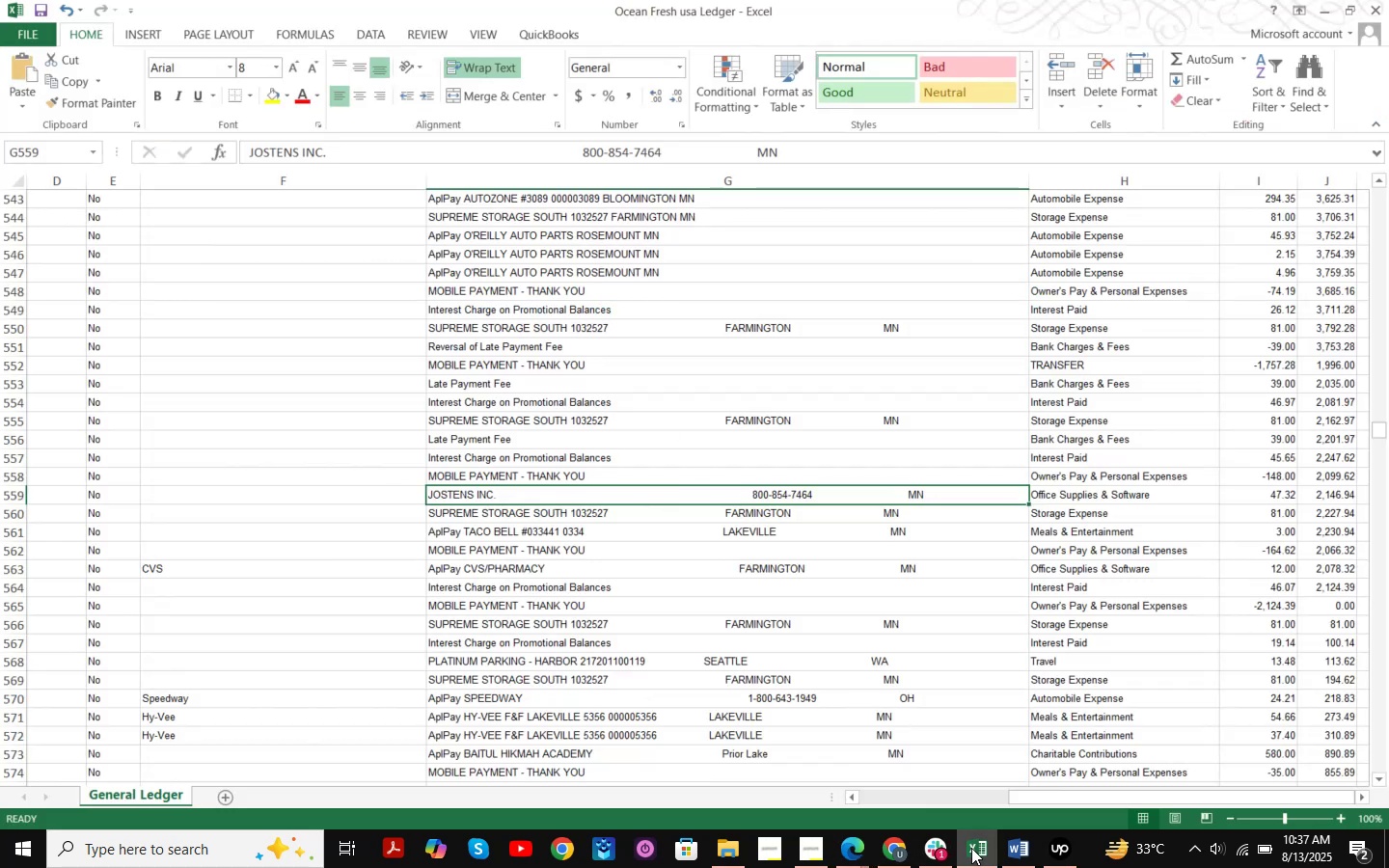 
left_click([971, 848])
 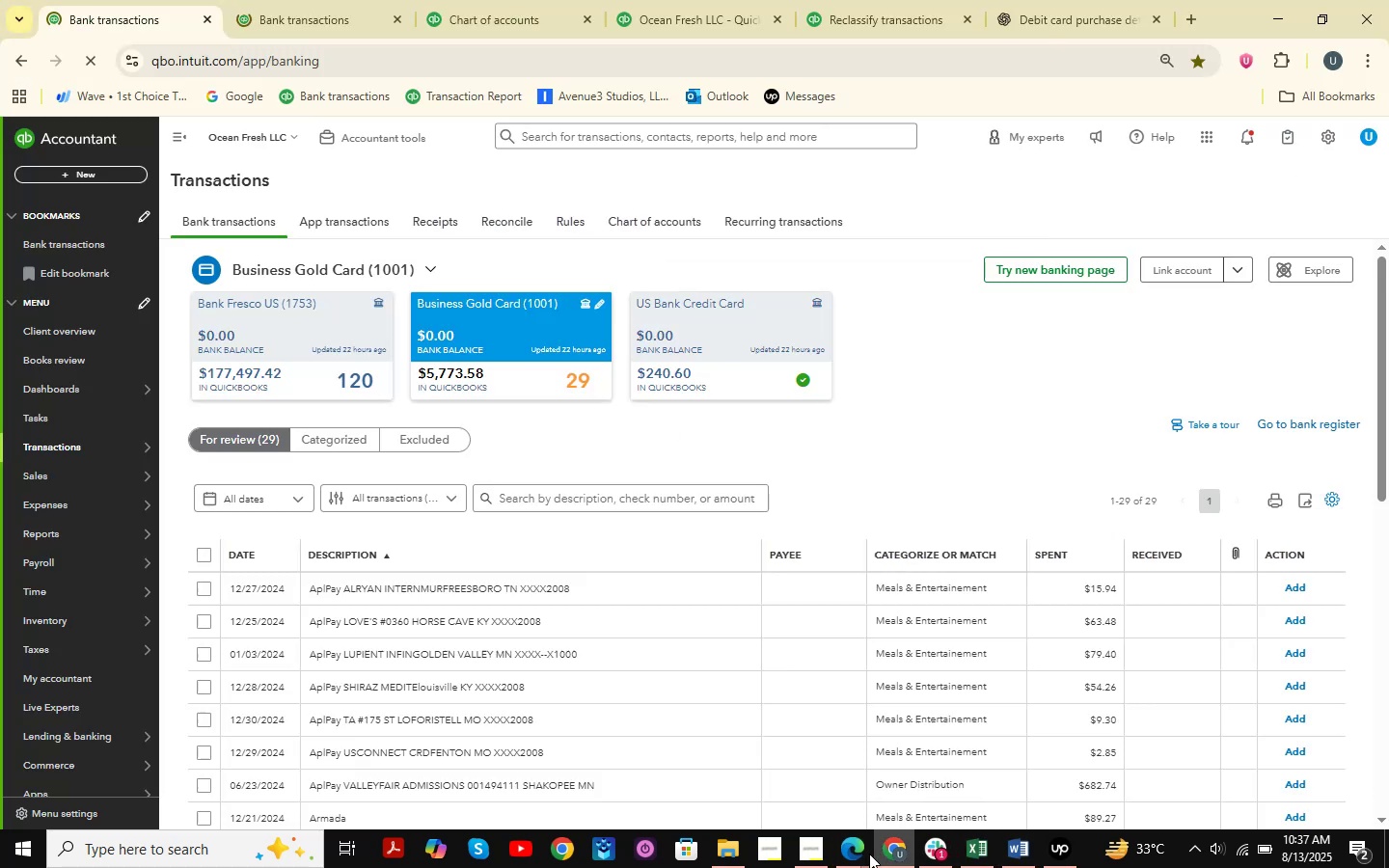 
left_click([864, 854])
 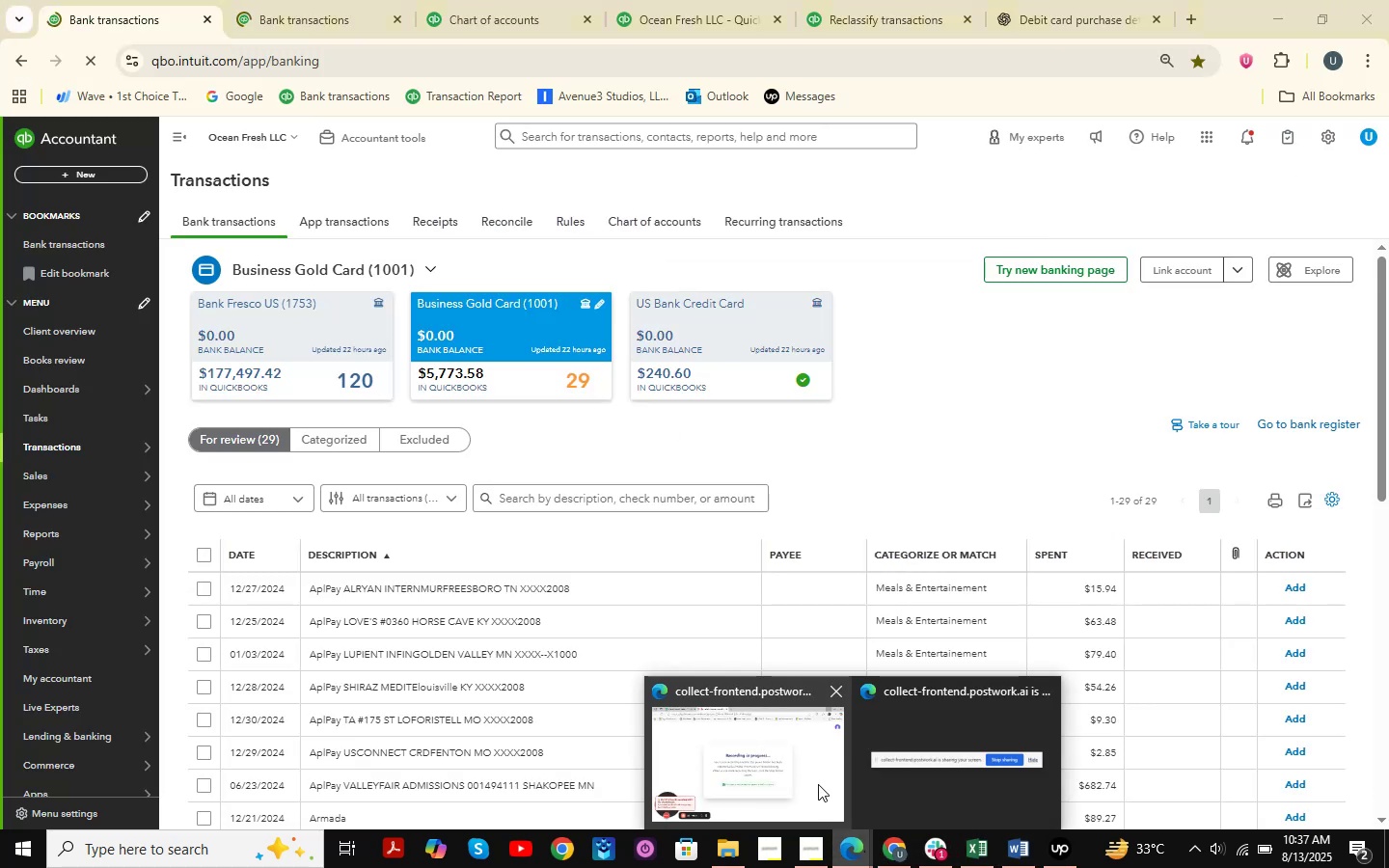 
left_click([816, 780])
 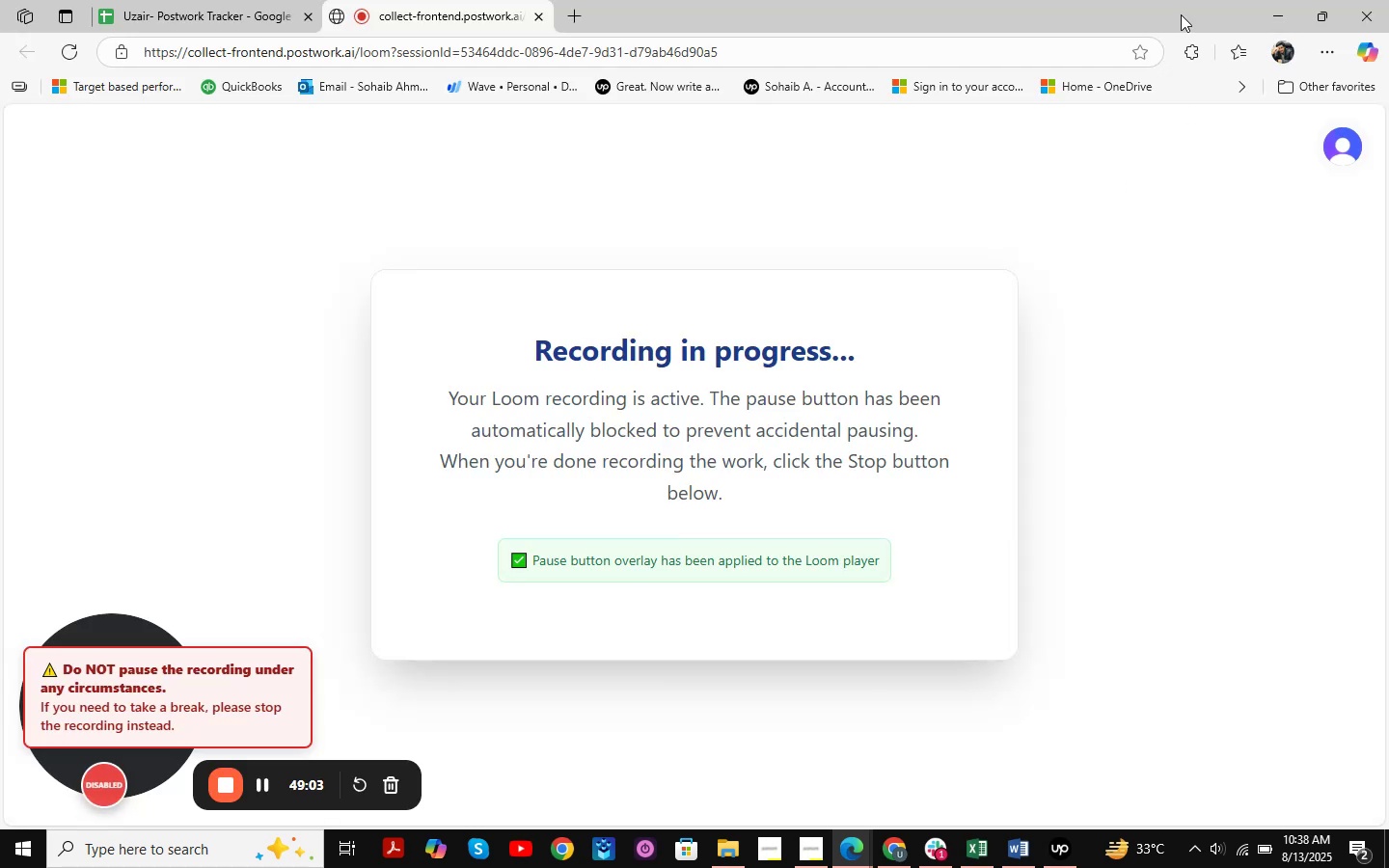 
wait(5.06)
 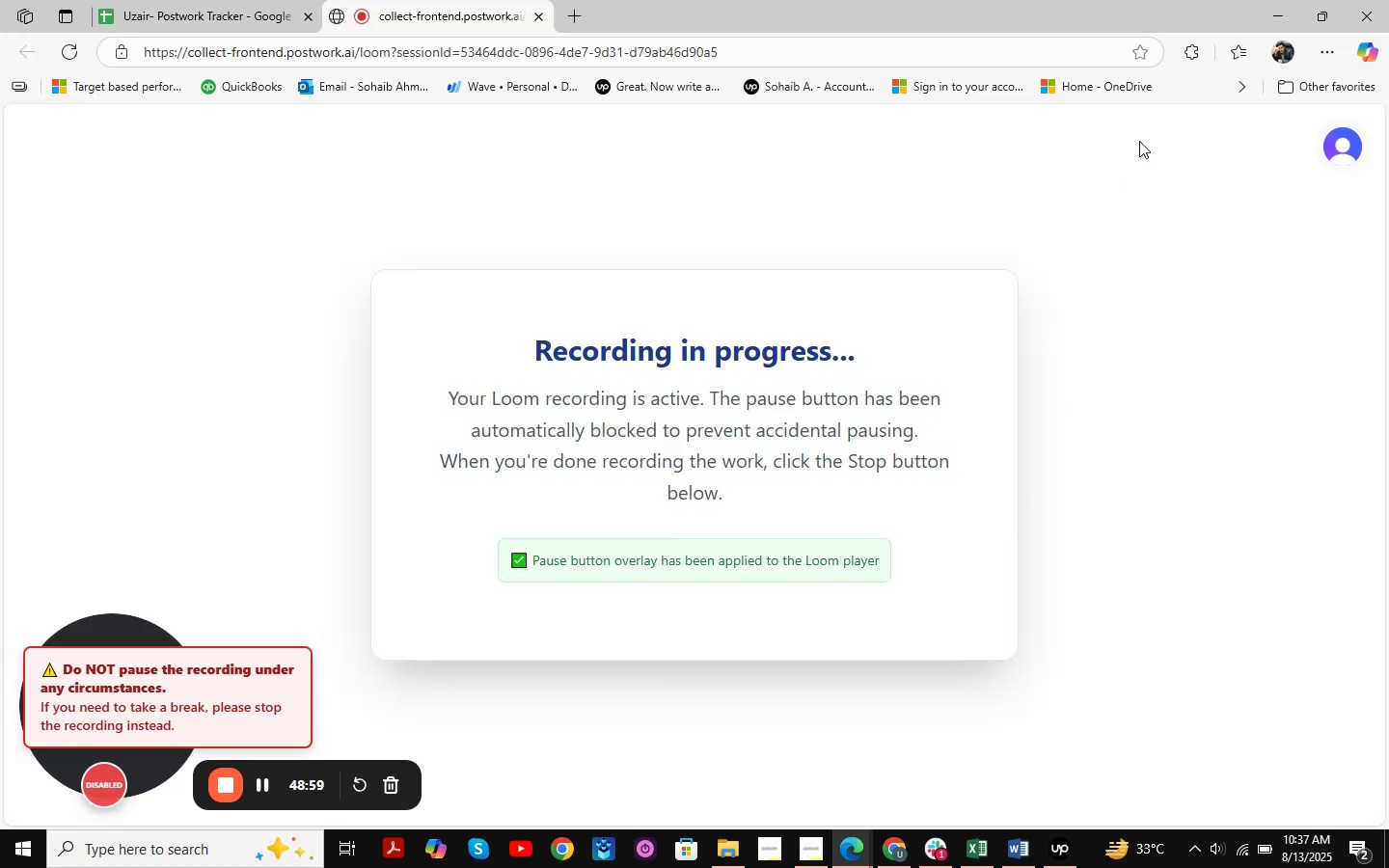 
left_click([1266, 21])
 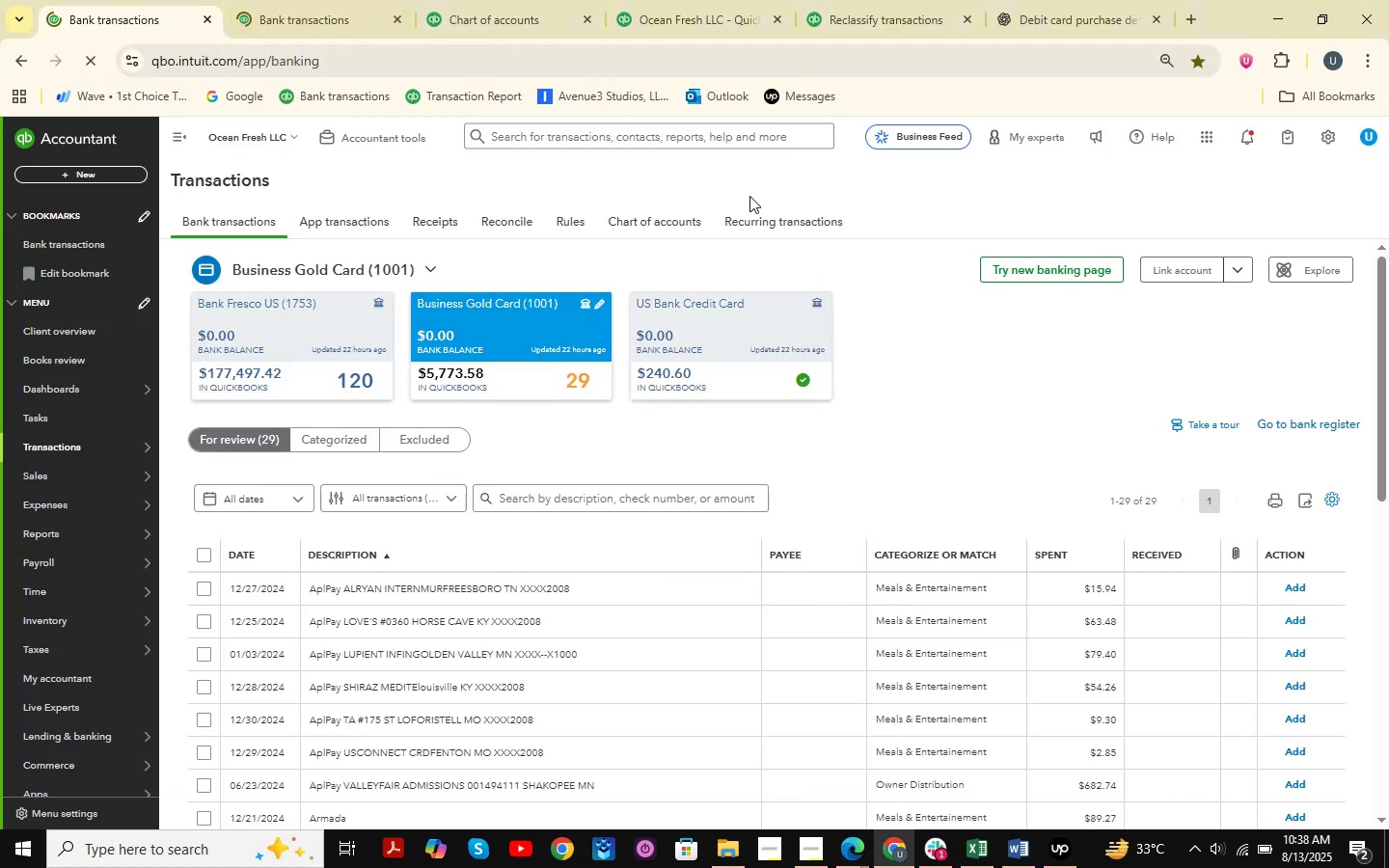 
left_click([729, 0])
 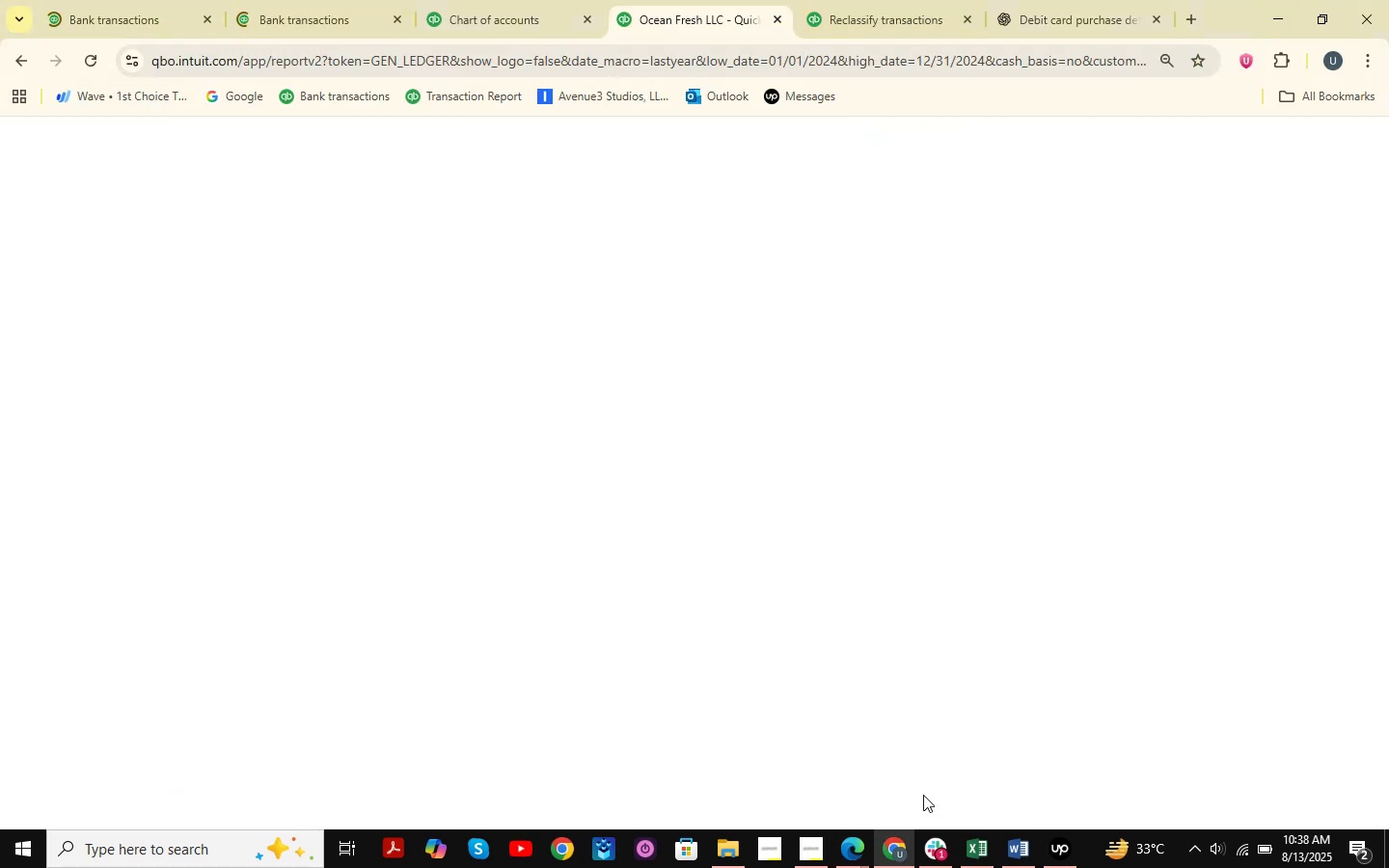 
left_click([850, 852])
 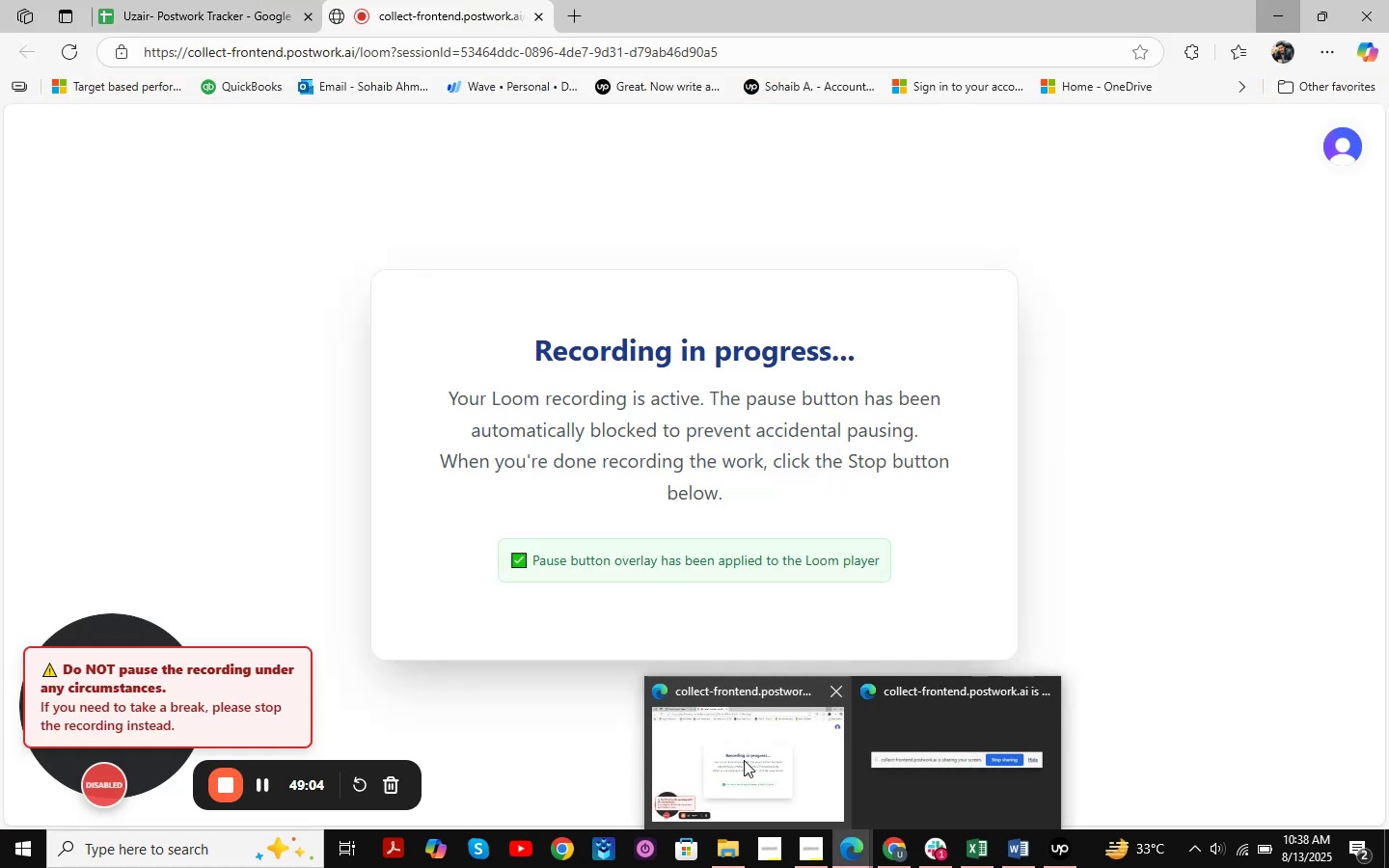 
left_click([744, 760])
 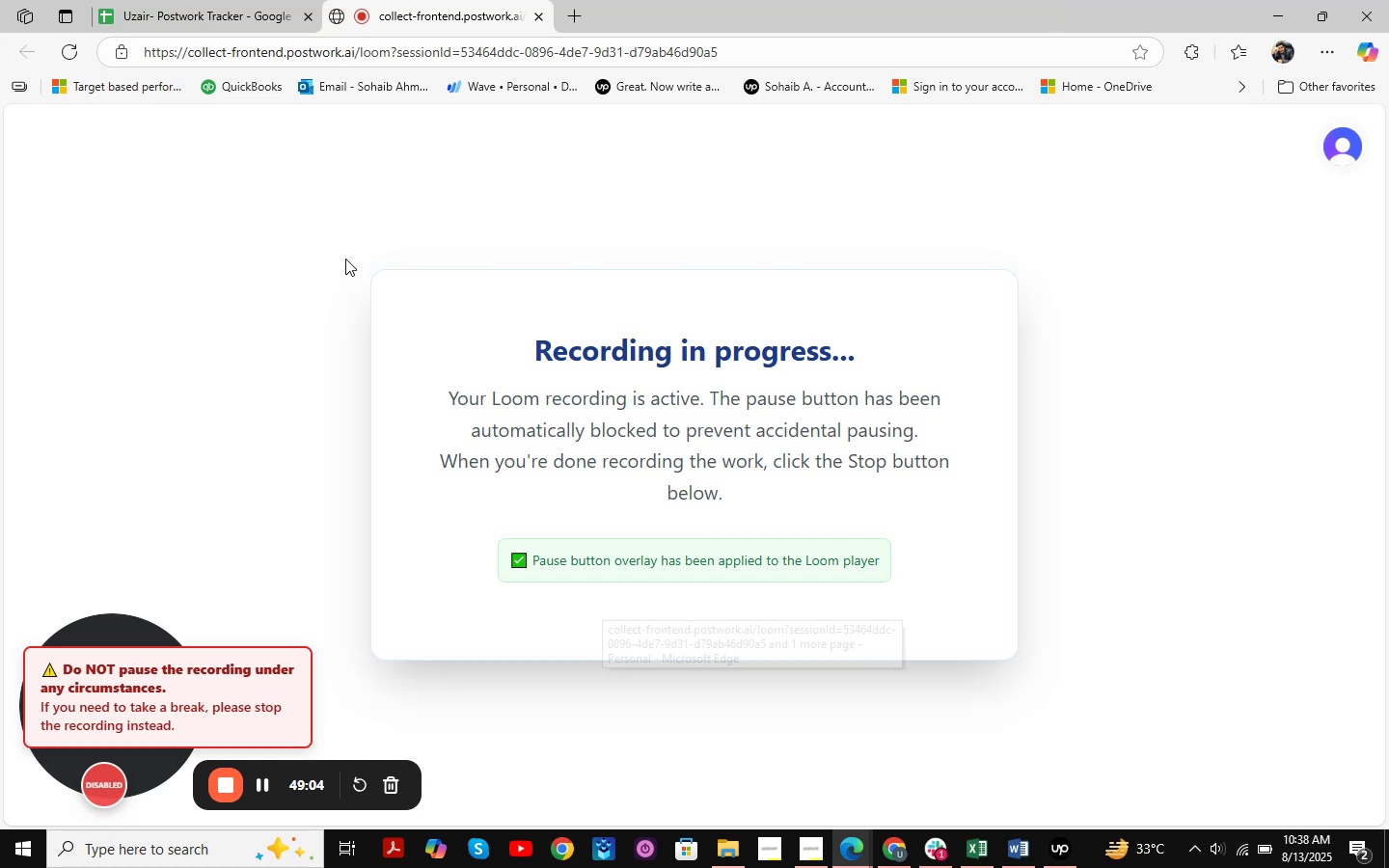 
left_click([217, 0])
 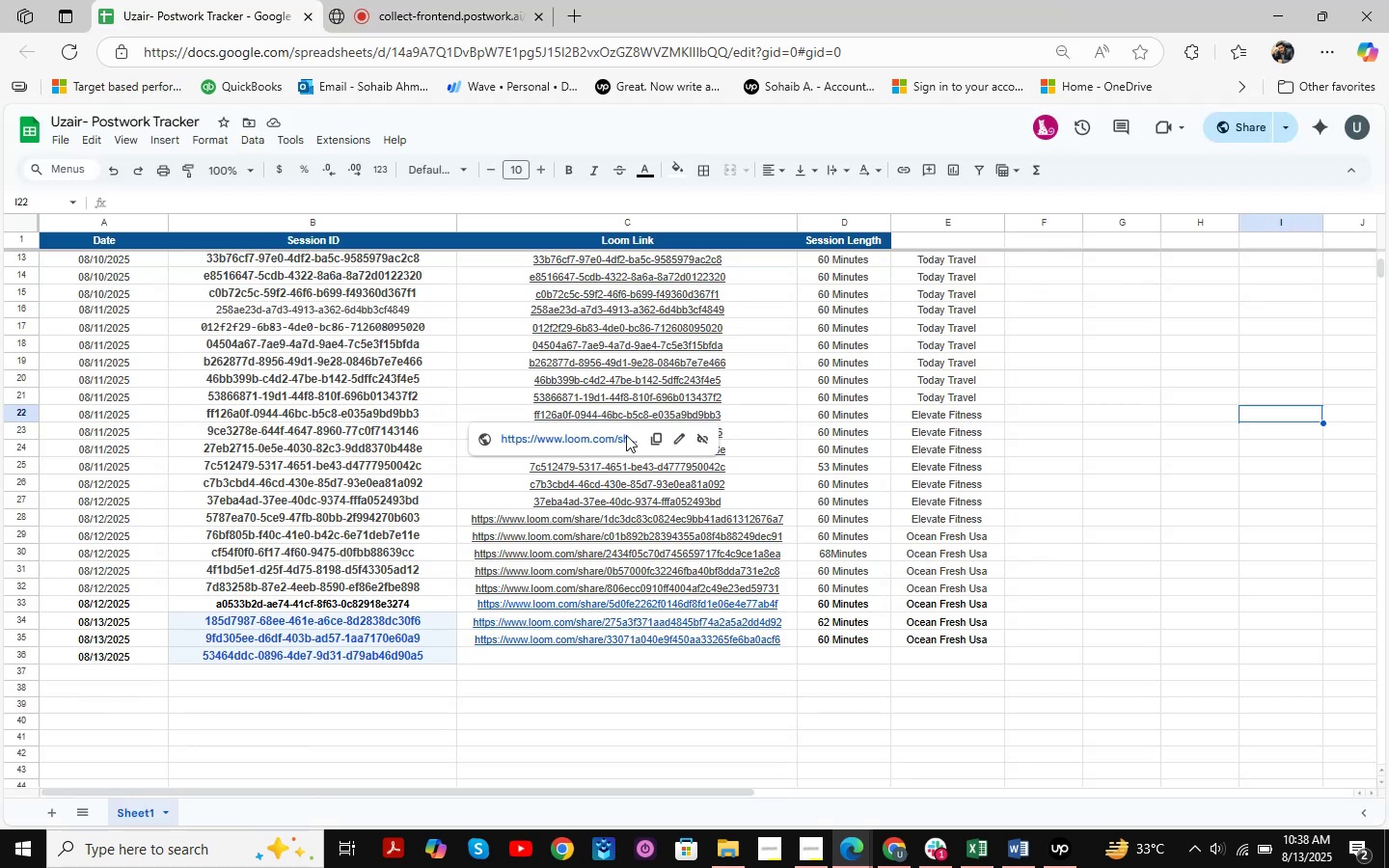 
scroll: coordinate [804, 500], scroll_direction: up, amount: 12.0
 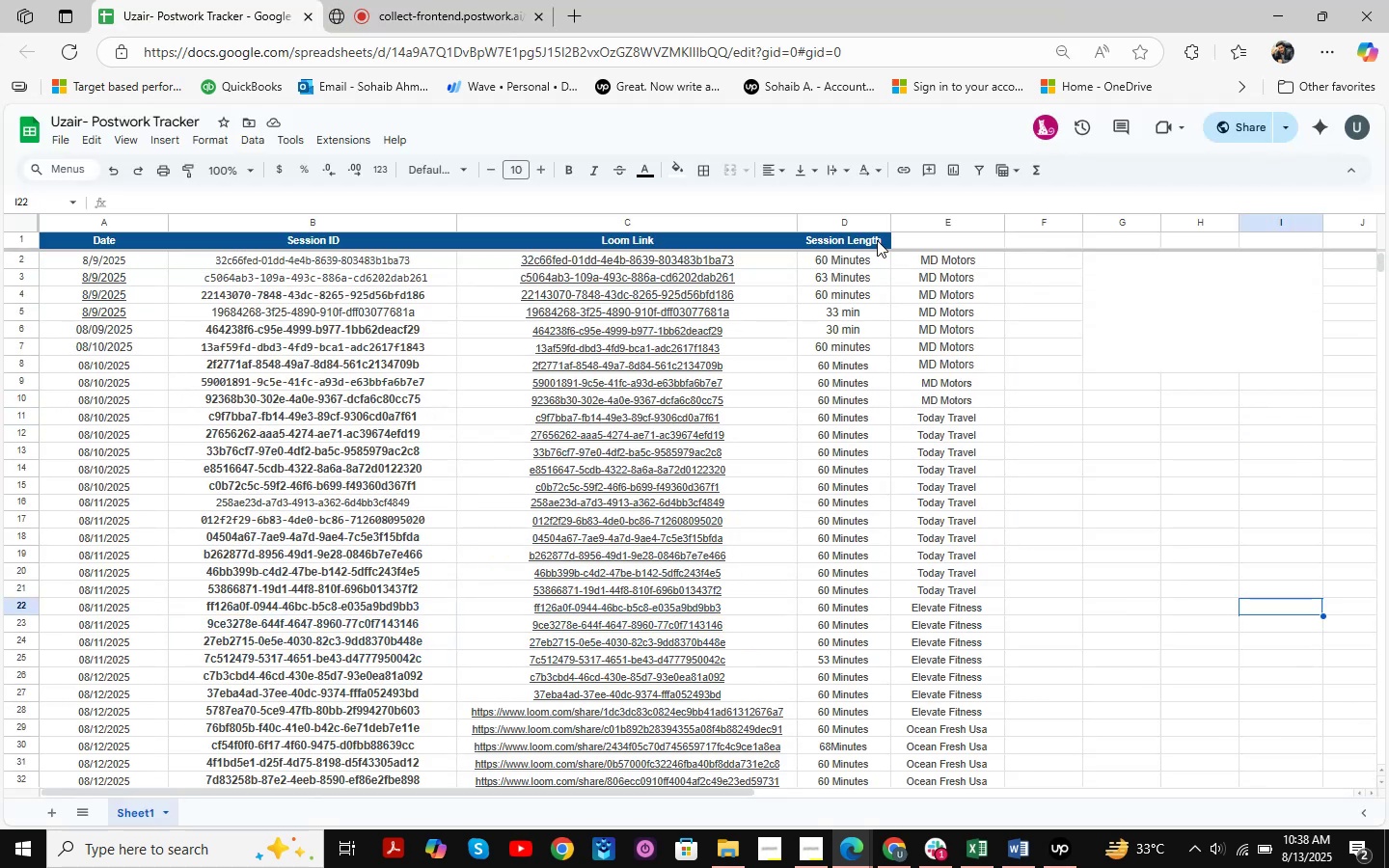 
double_click([877, 240])
 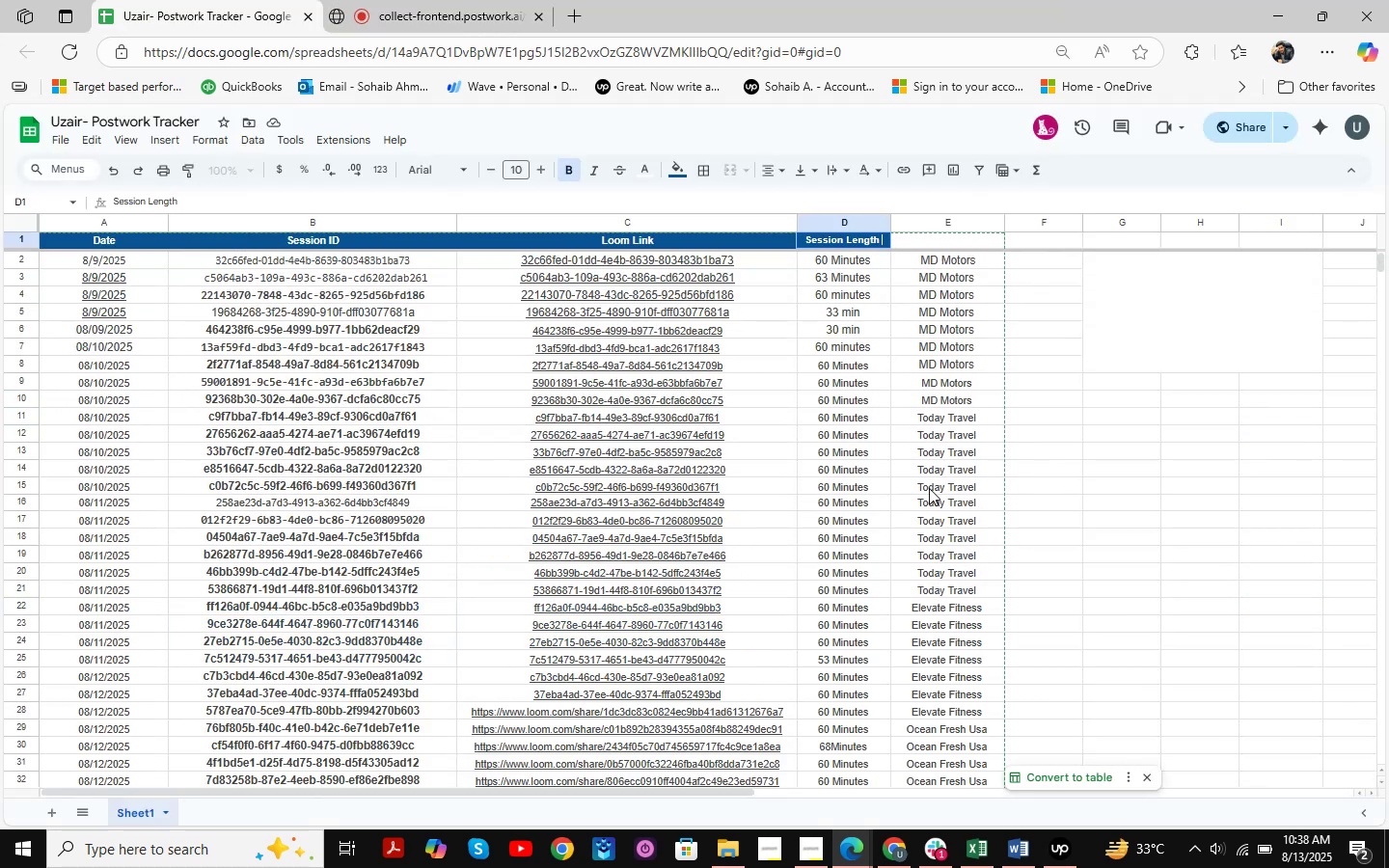 
type(Mi)
key(Backspace)
key(Backspace)
type(in Minutews)
key(Backspace)
key(Backspace)
type(s )
 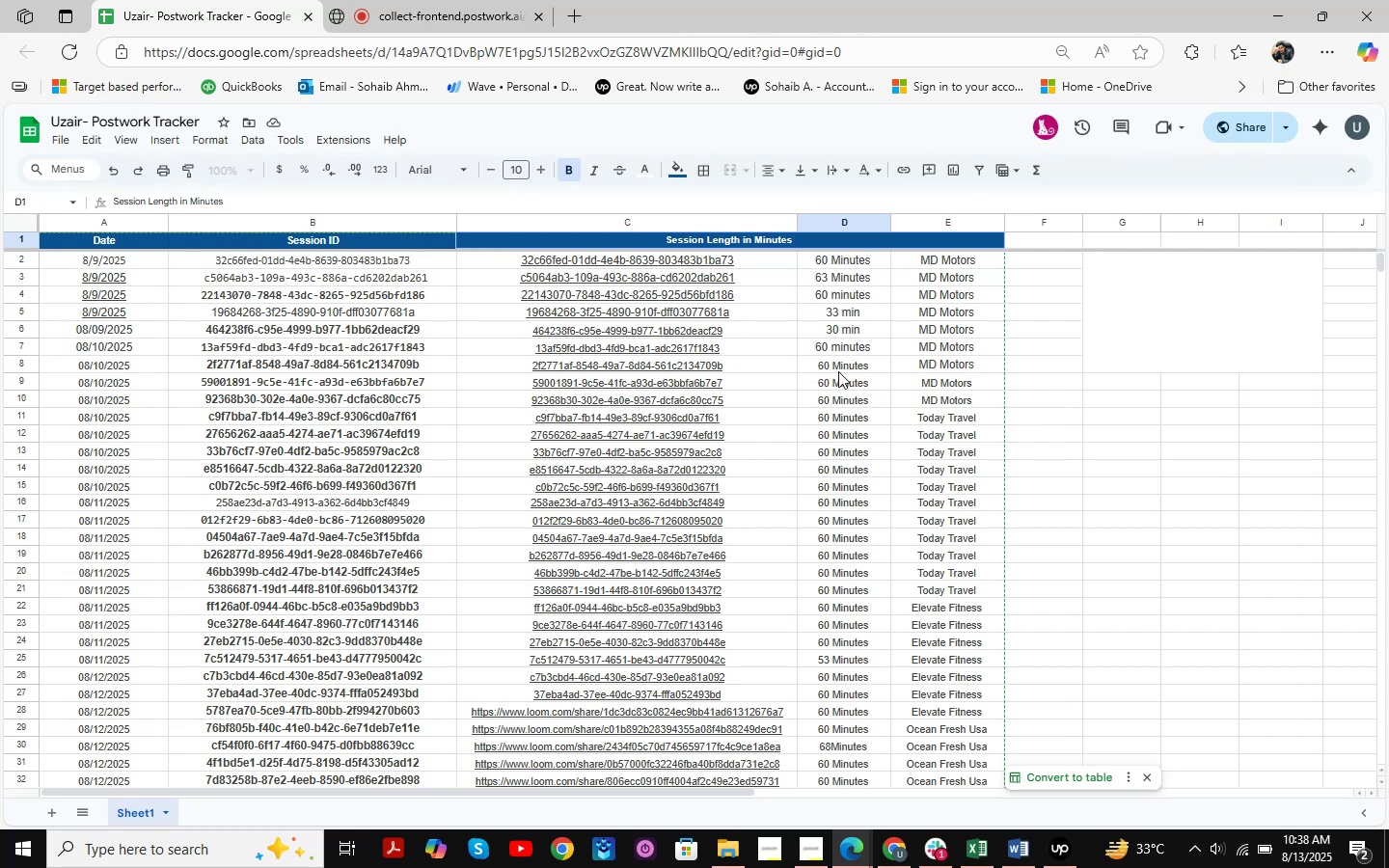 
left_click([1106, 324])
 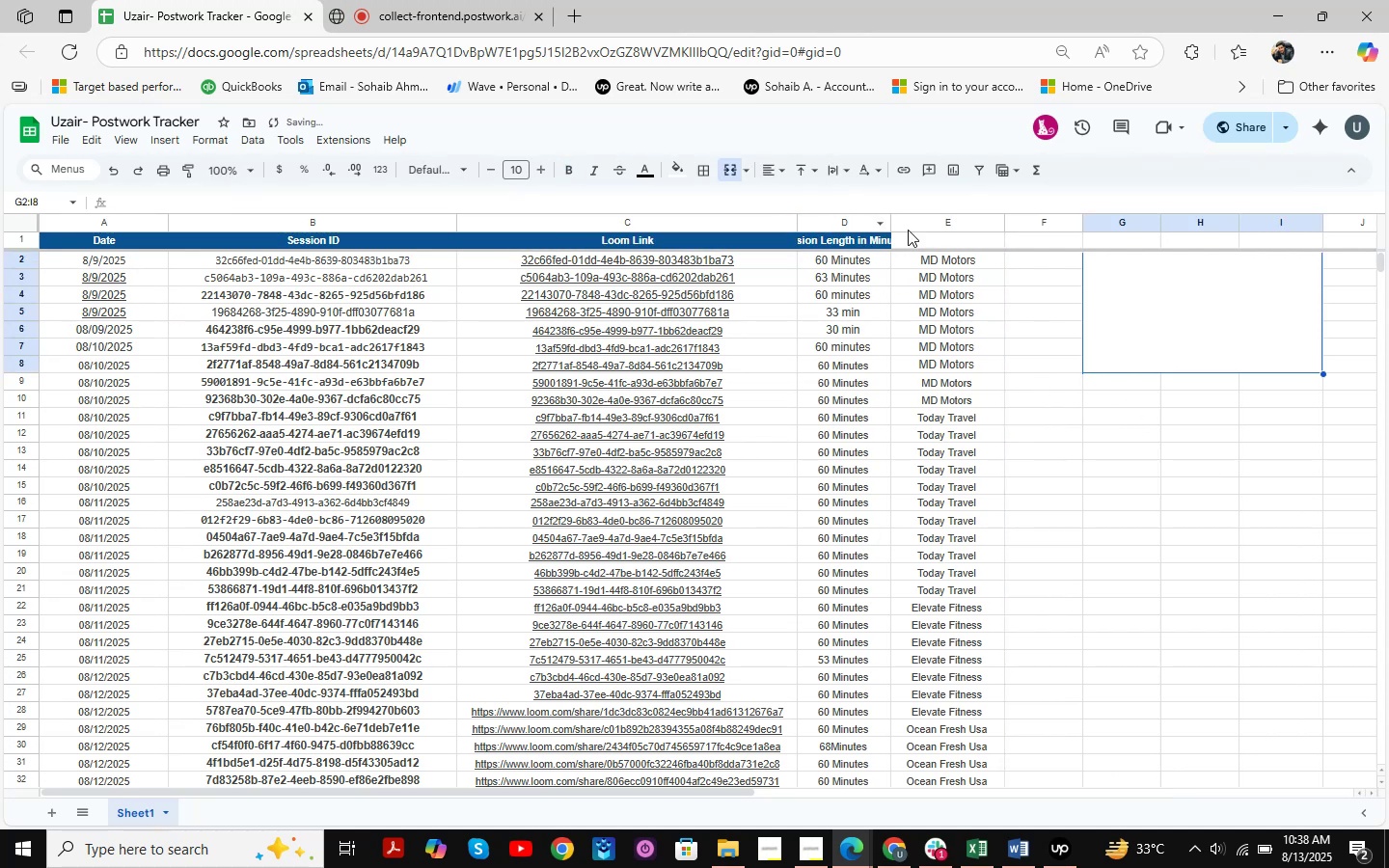 
left_click_drag(start_coordinate=[889, 219], to_coordinate=[1045, 228])
 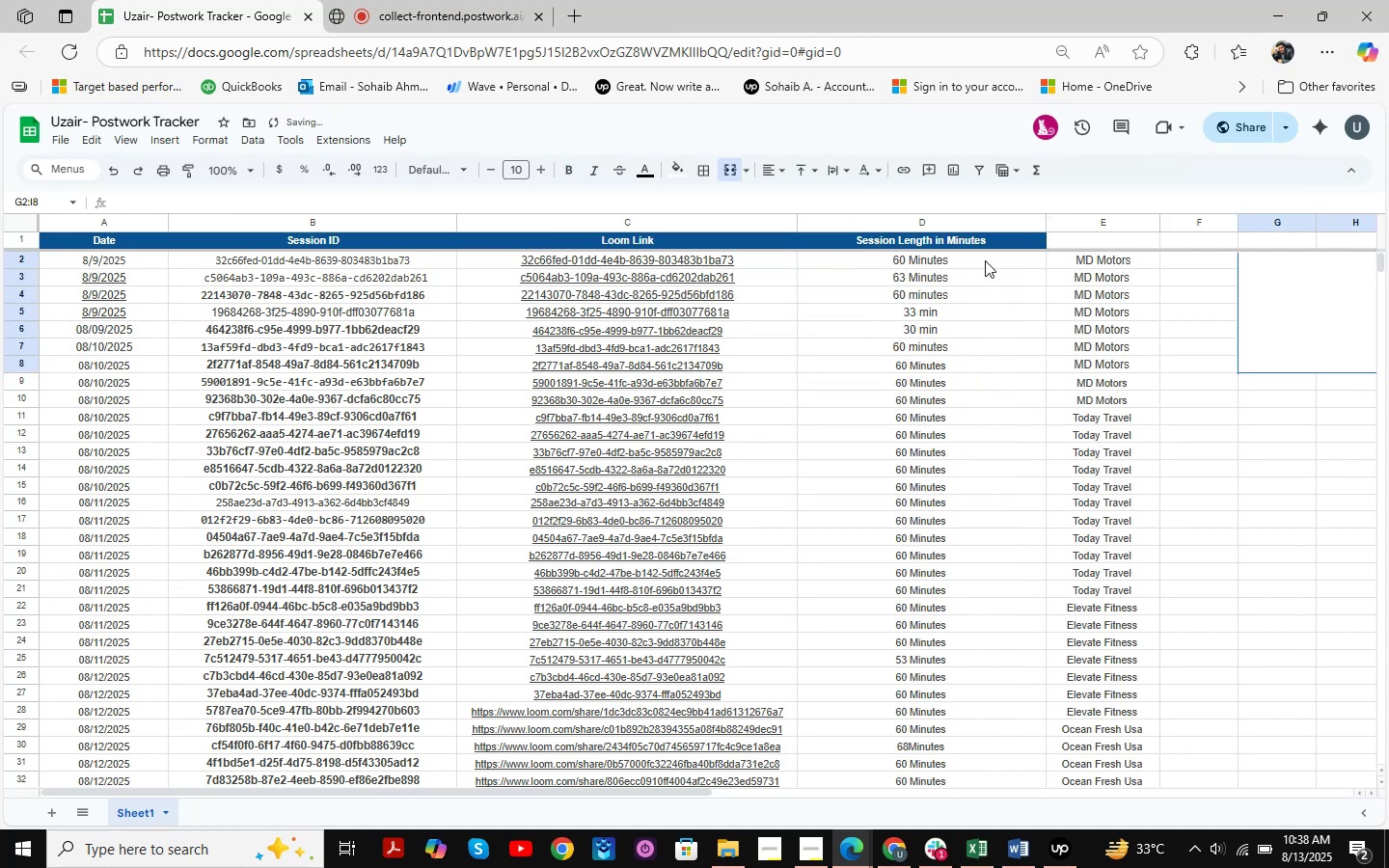 
double_click([977, 258])
 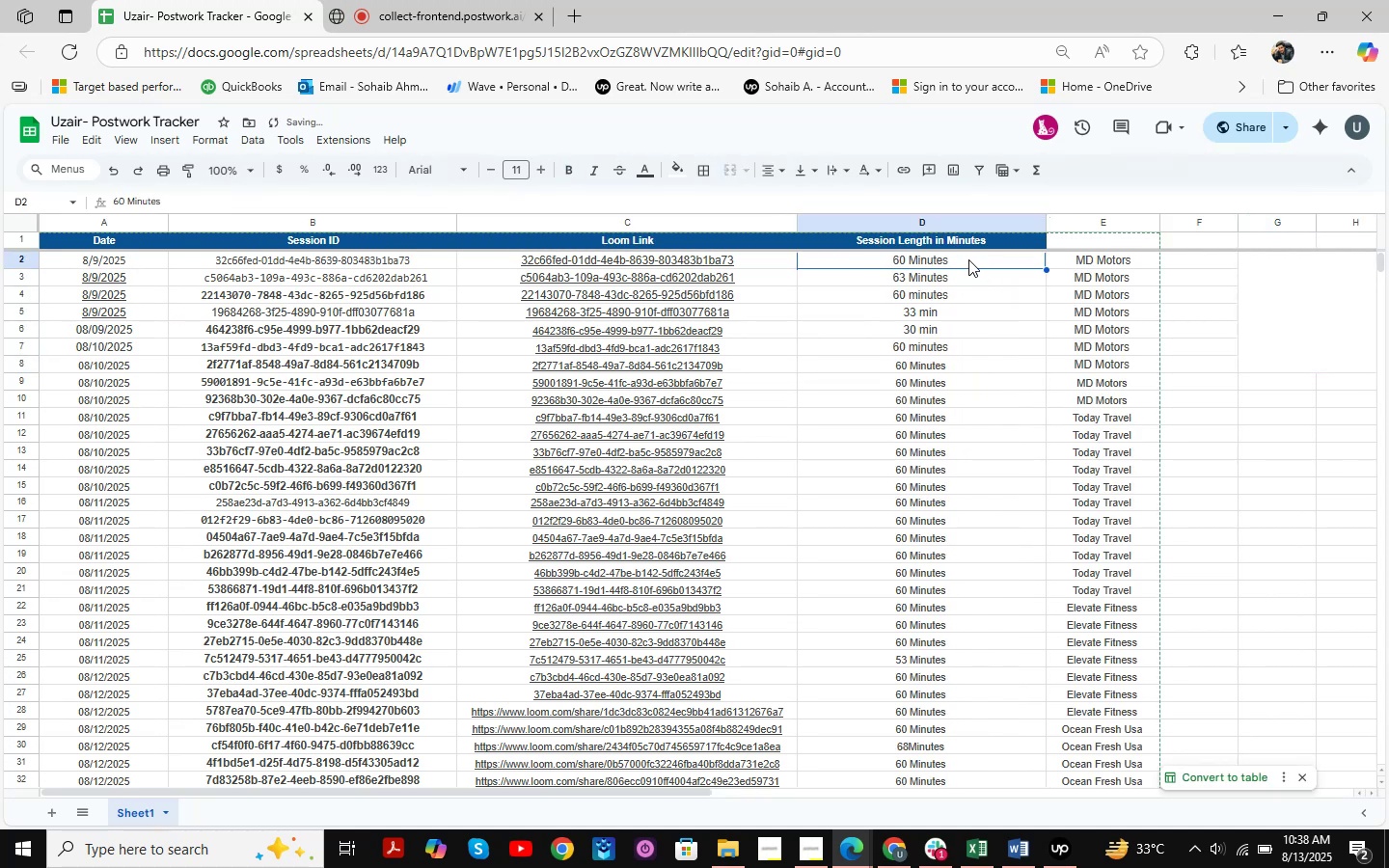 
double_click([968, 259])
 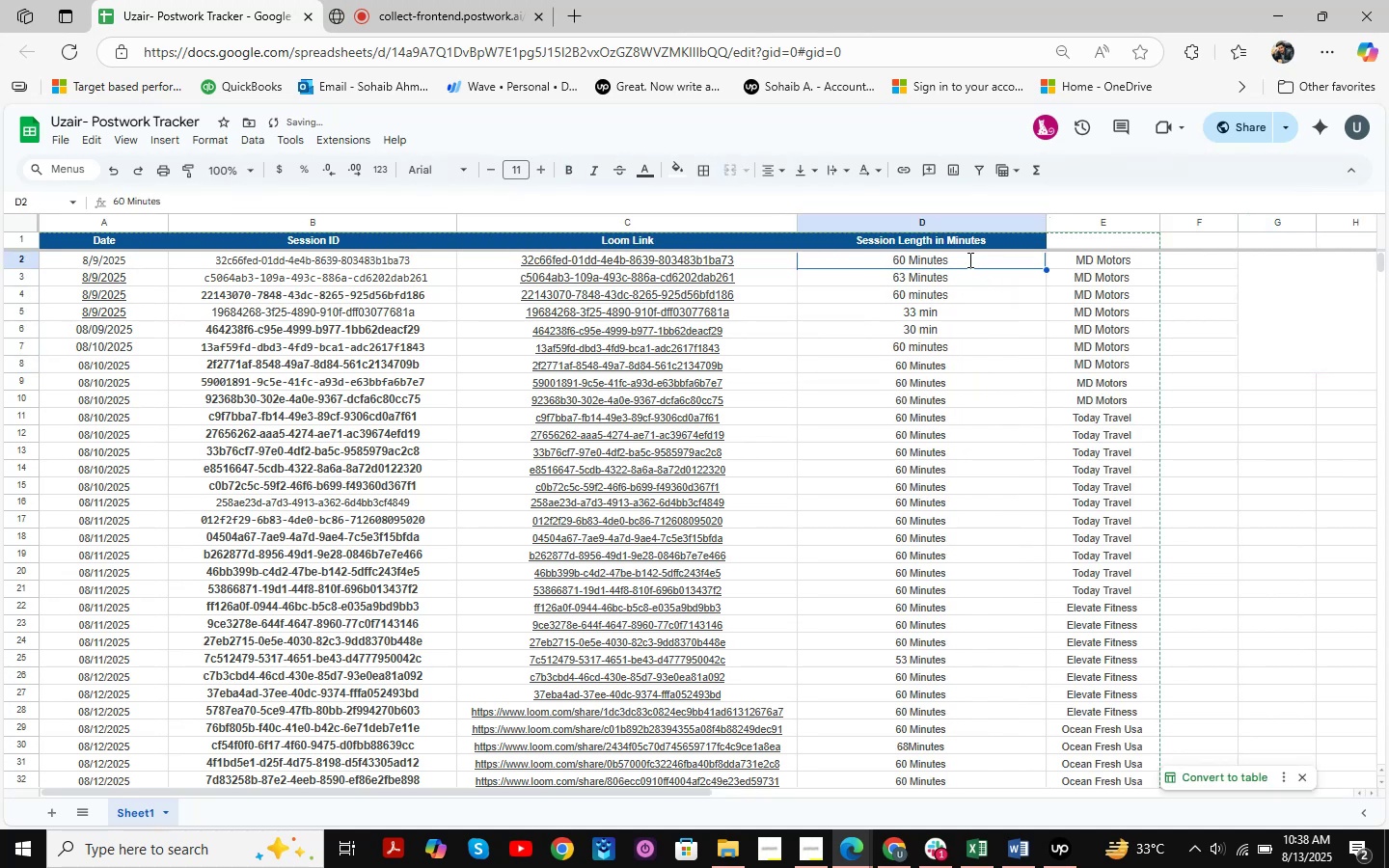 
left_click_drag(start_coordinate=[968, 259], to_coordinate=[926, 266])
 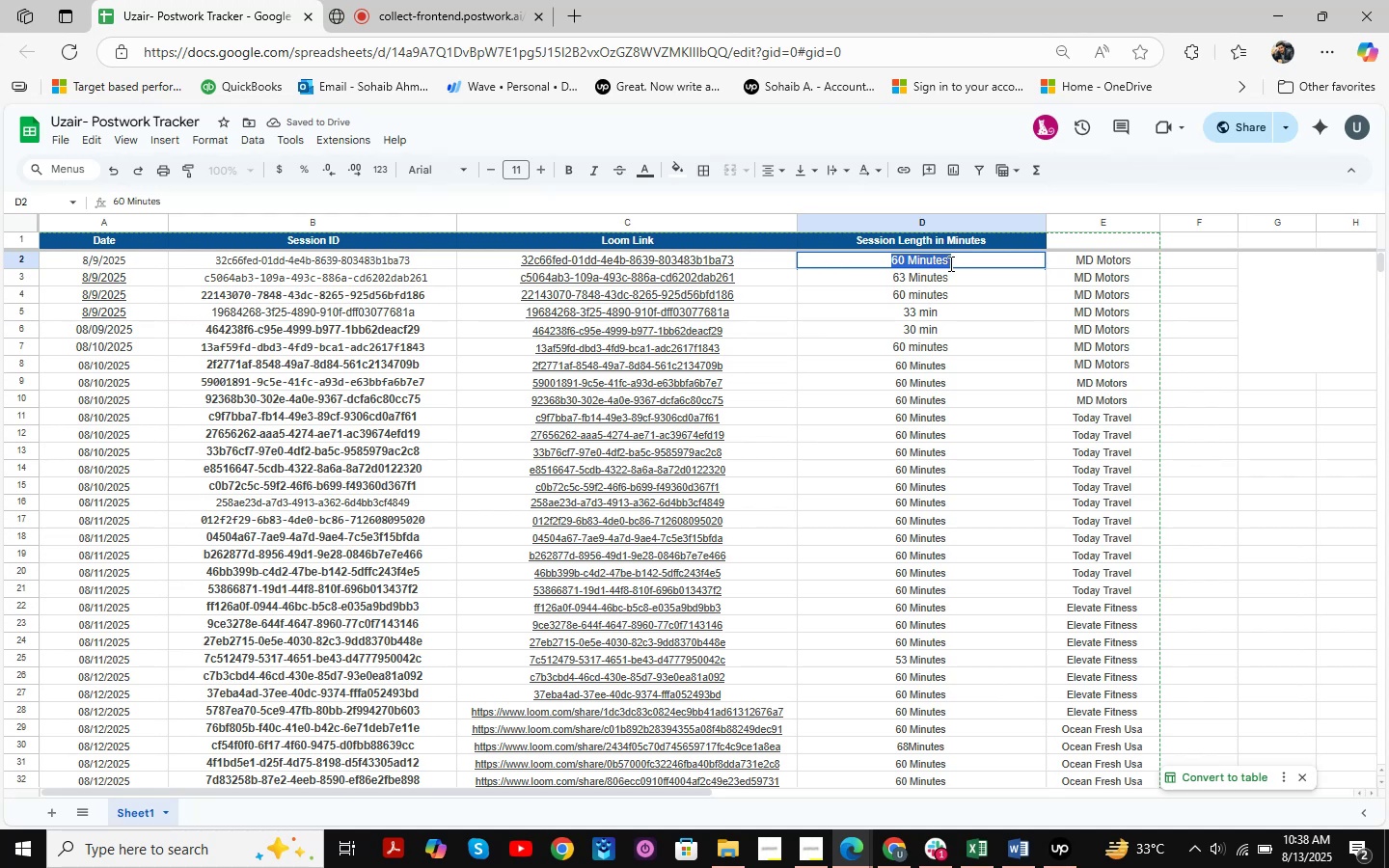 
left_click([949, 263])
 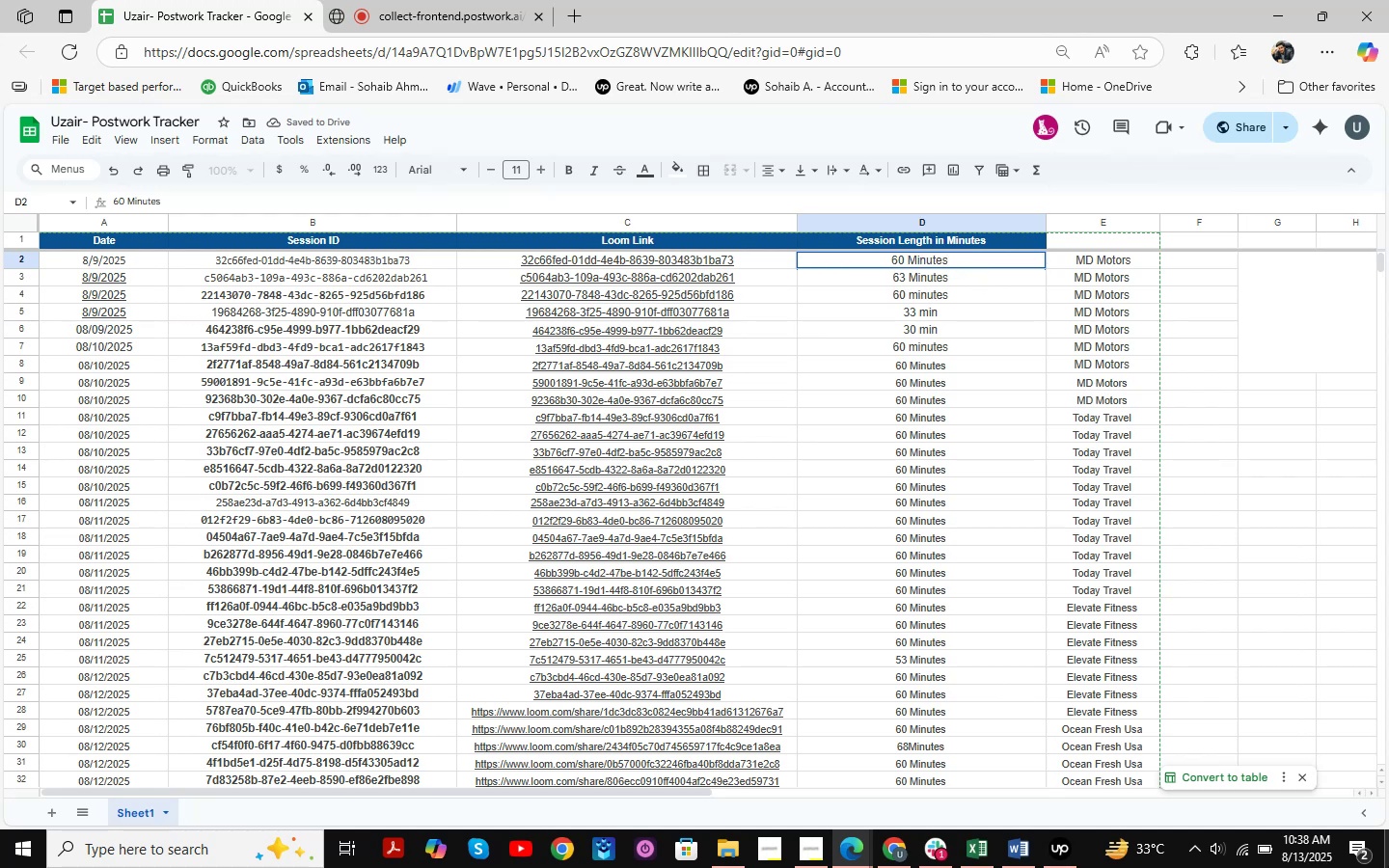 
key(Backspace)
 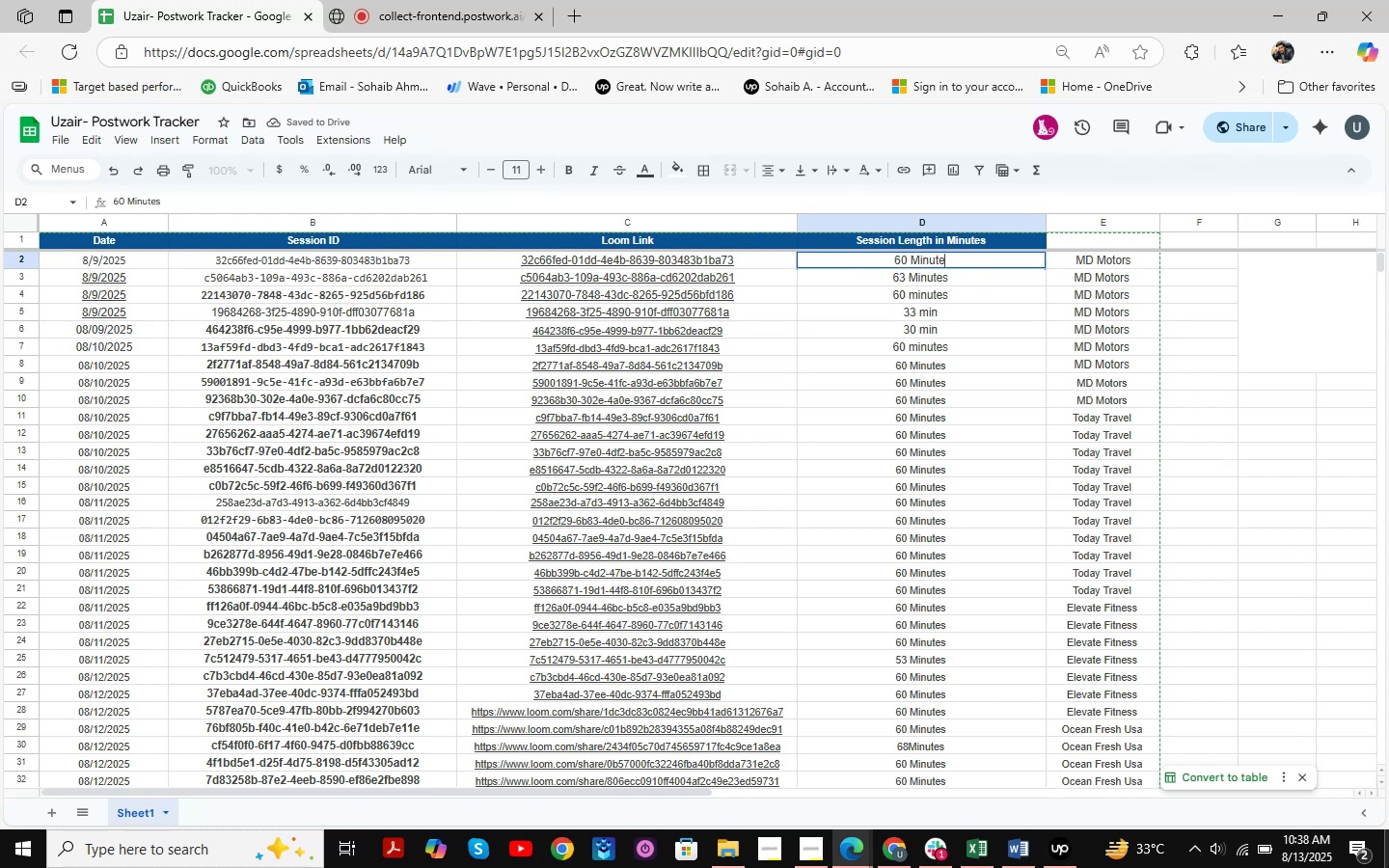 
key(Backspace)
 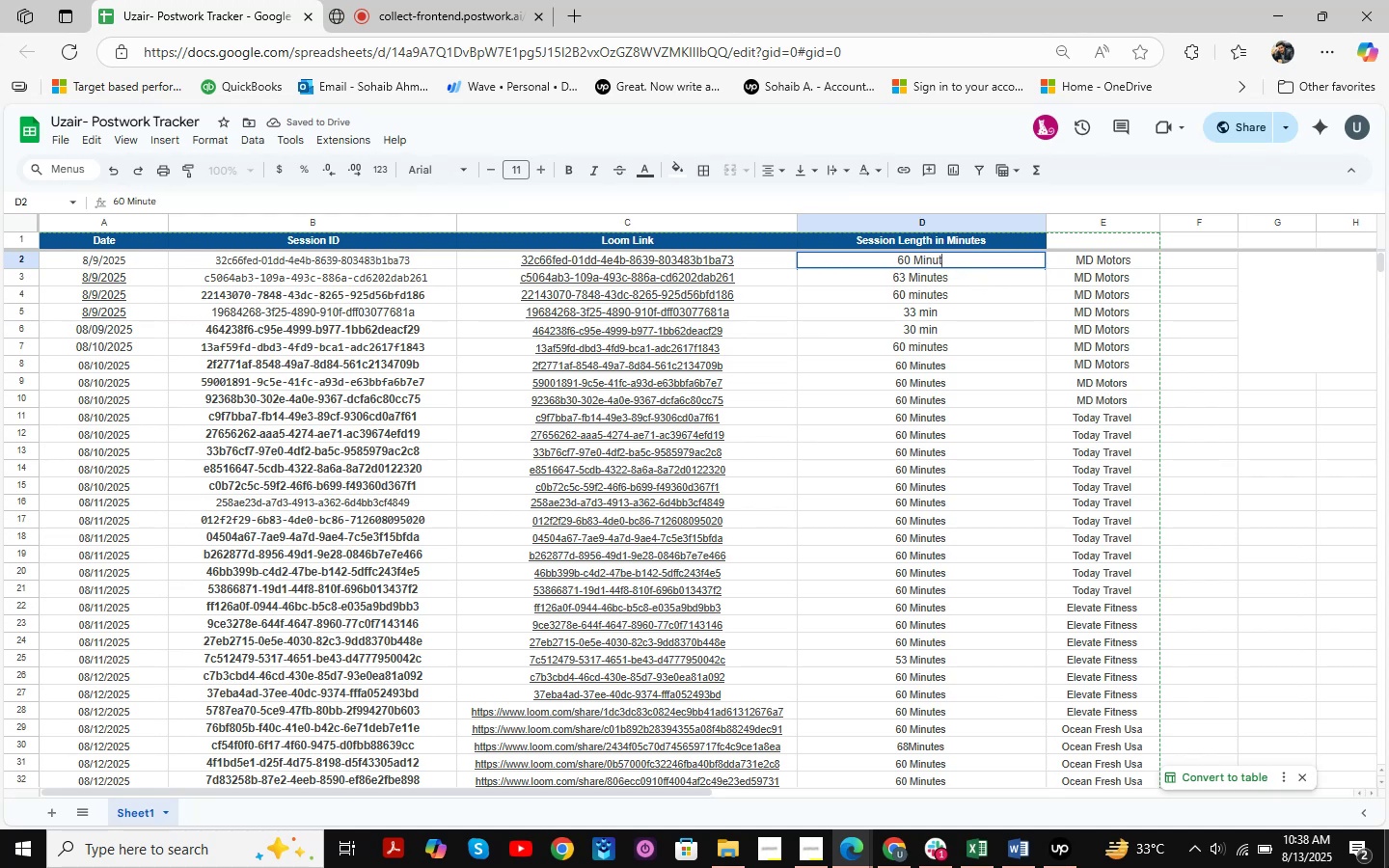 
key(Backspace)
 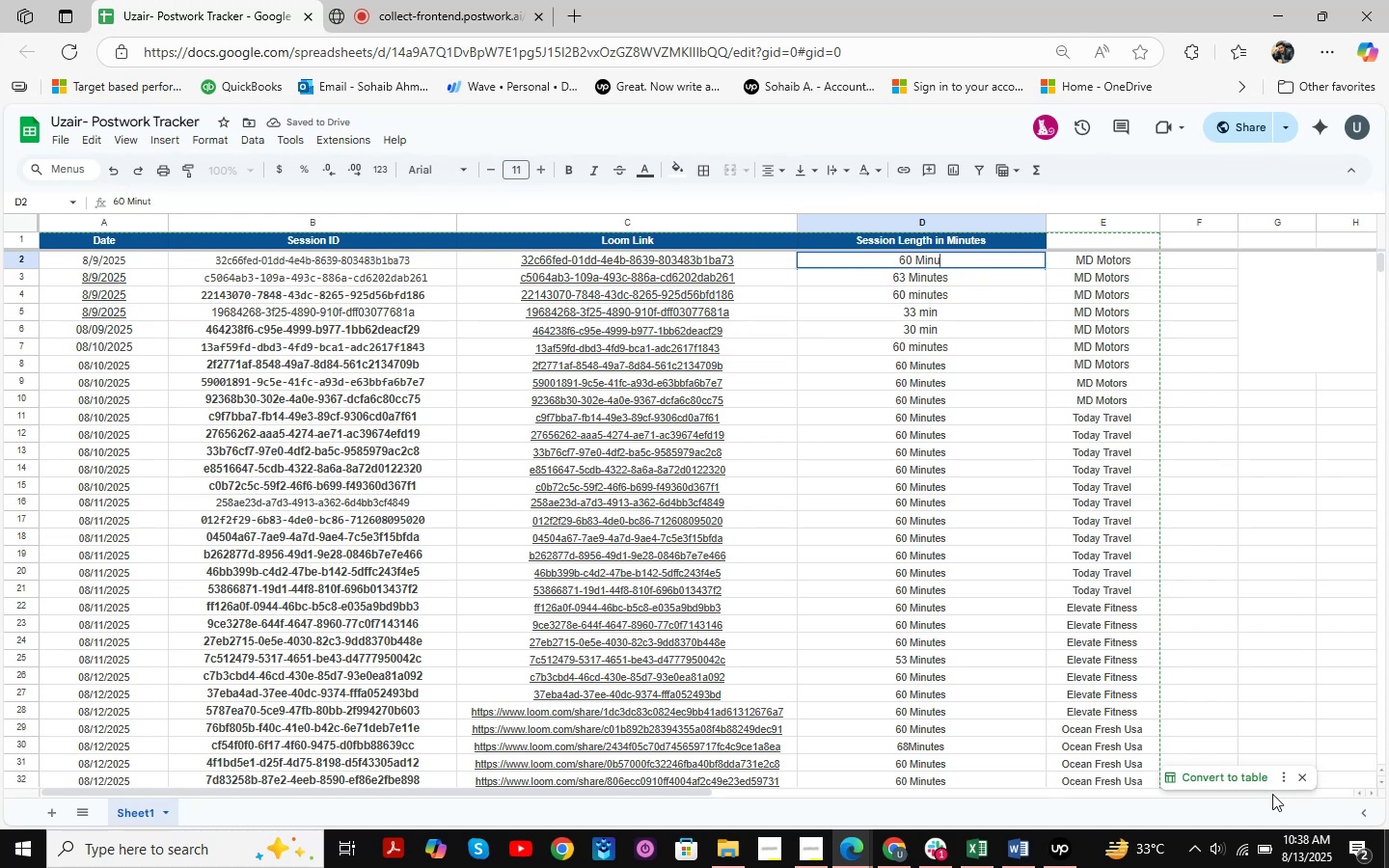 
key(Backspace)
 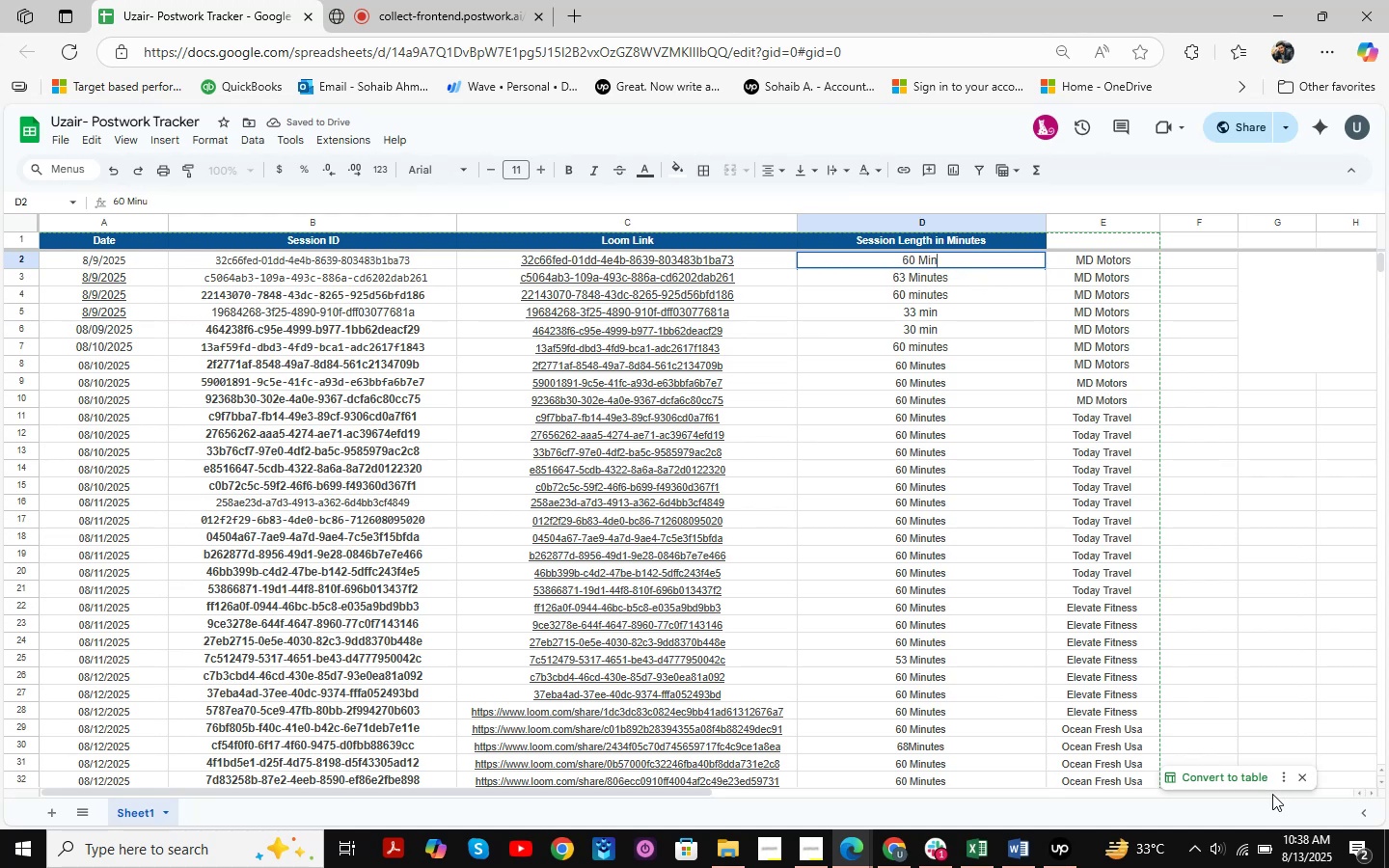 
key(Backspace)
 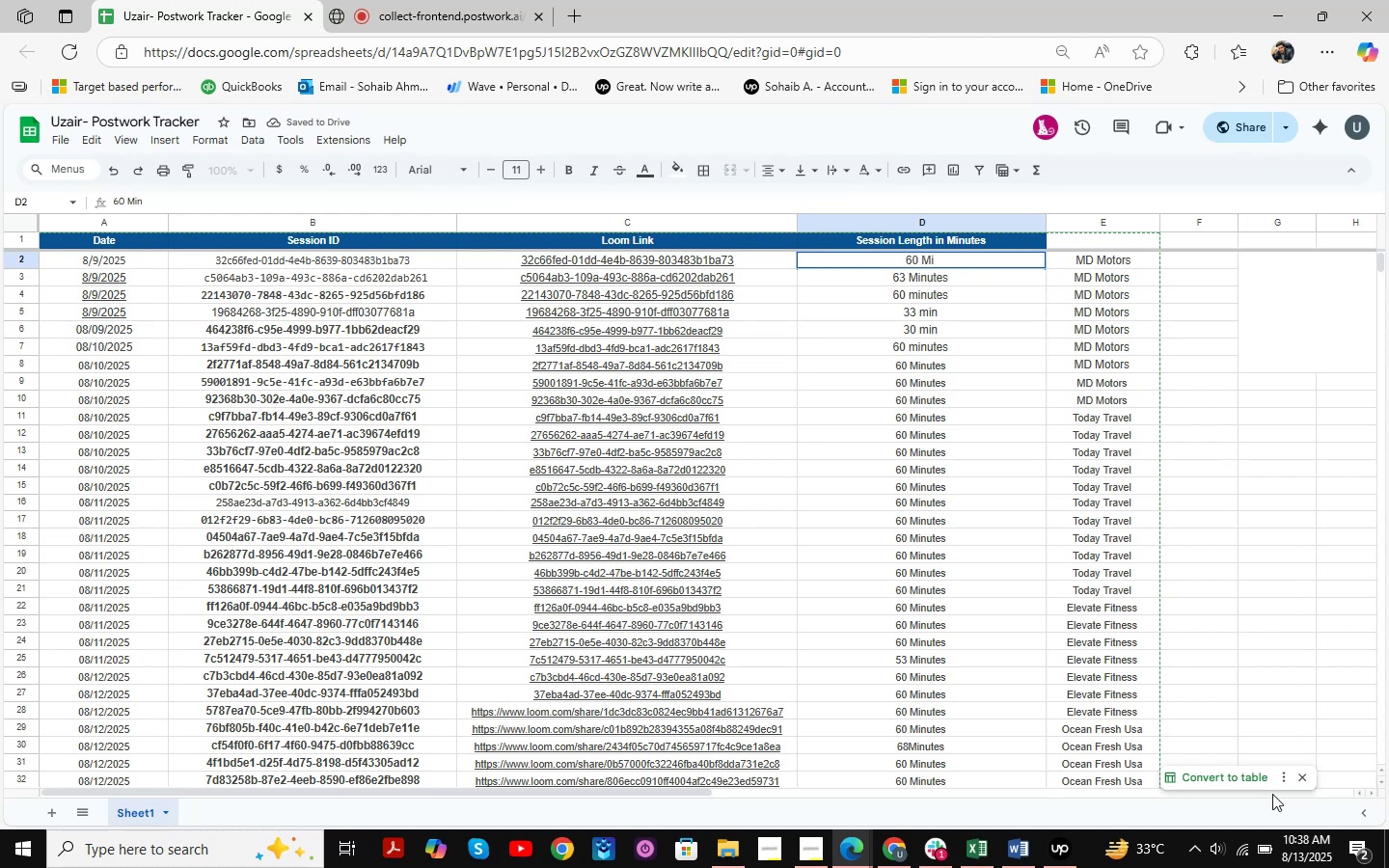 
key(Backspace)
 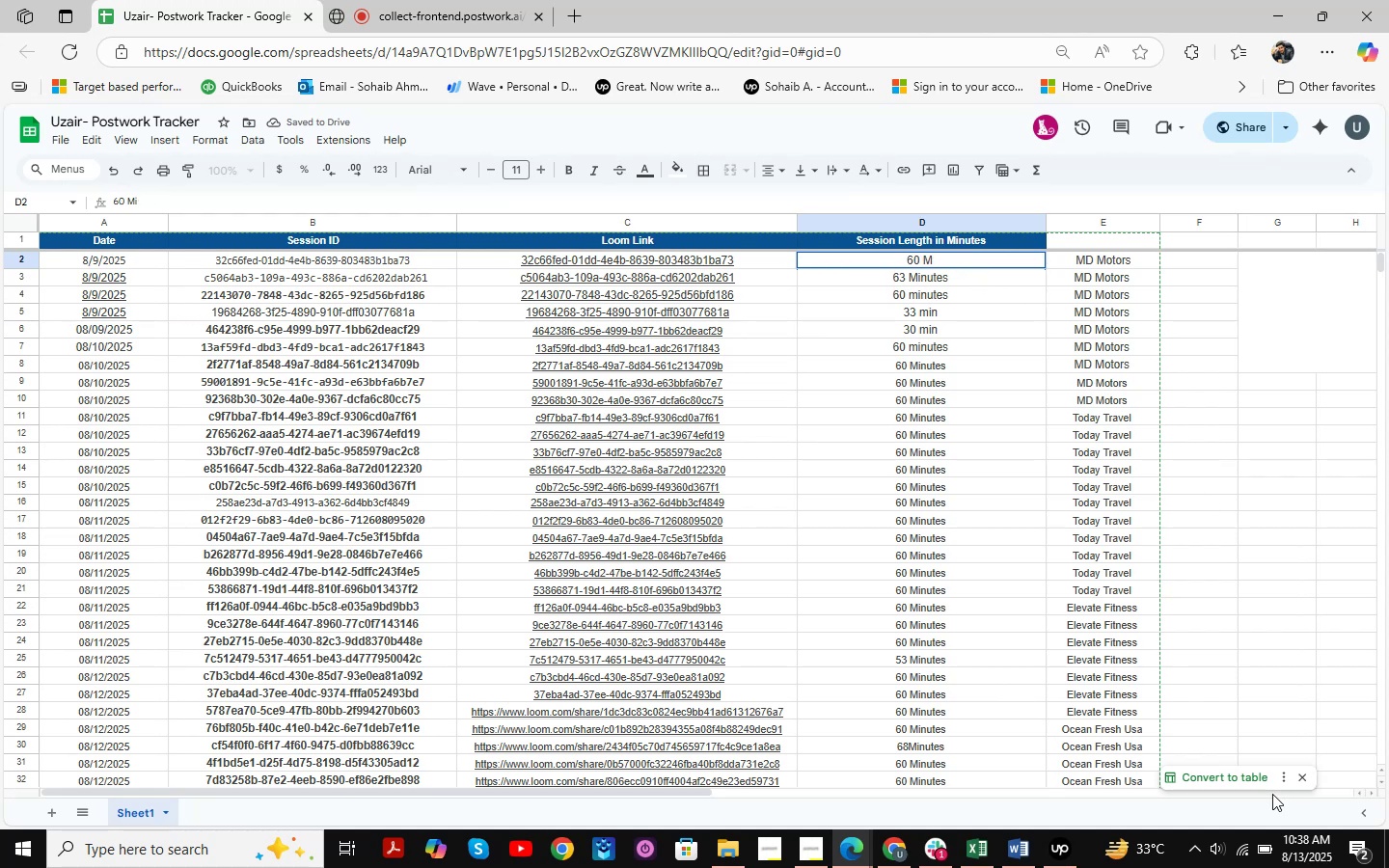 
key(Backspace)
 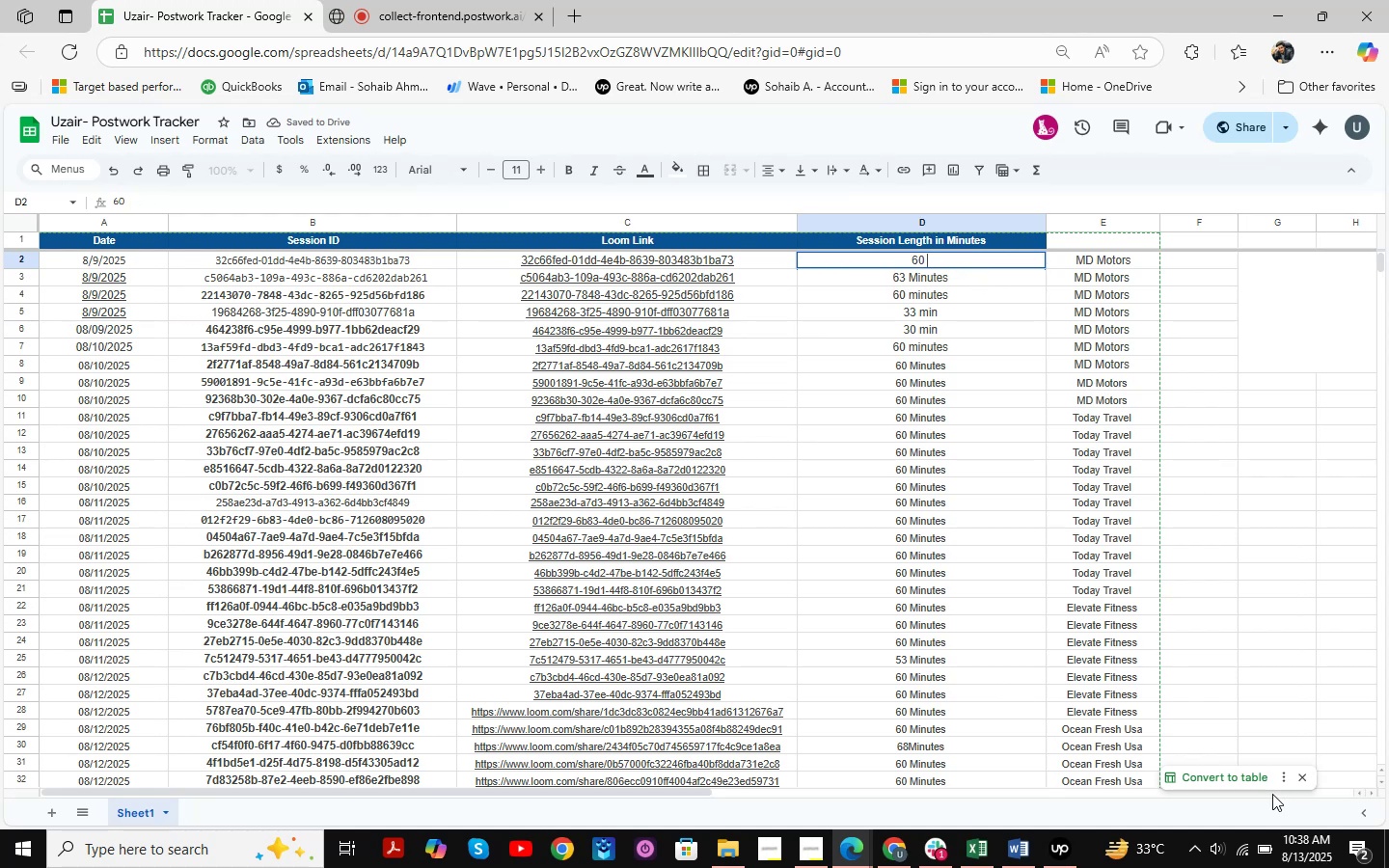 
key(NumpadEnter)
 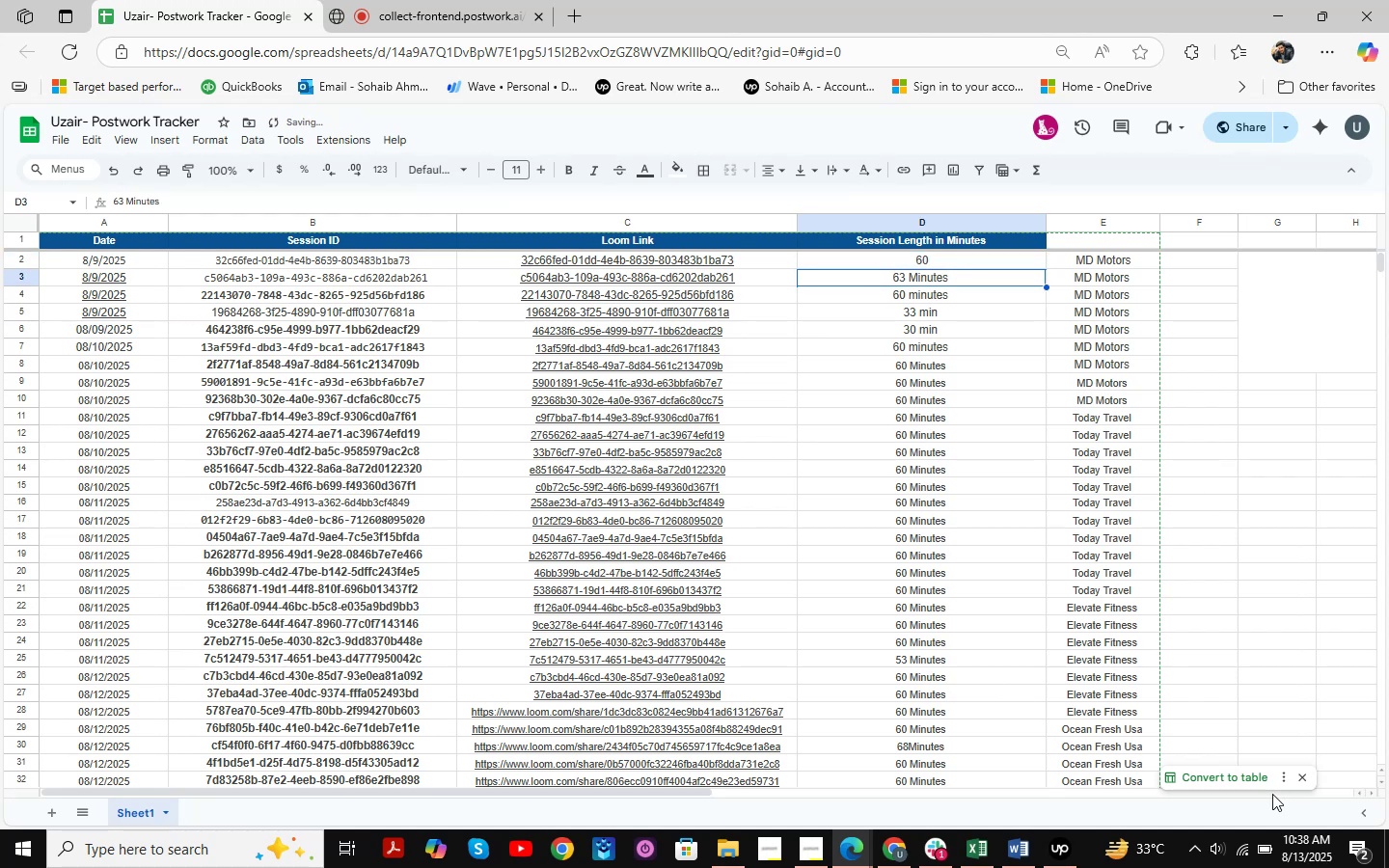 
key(F2)
 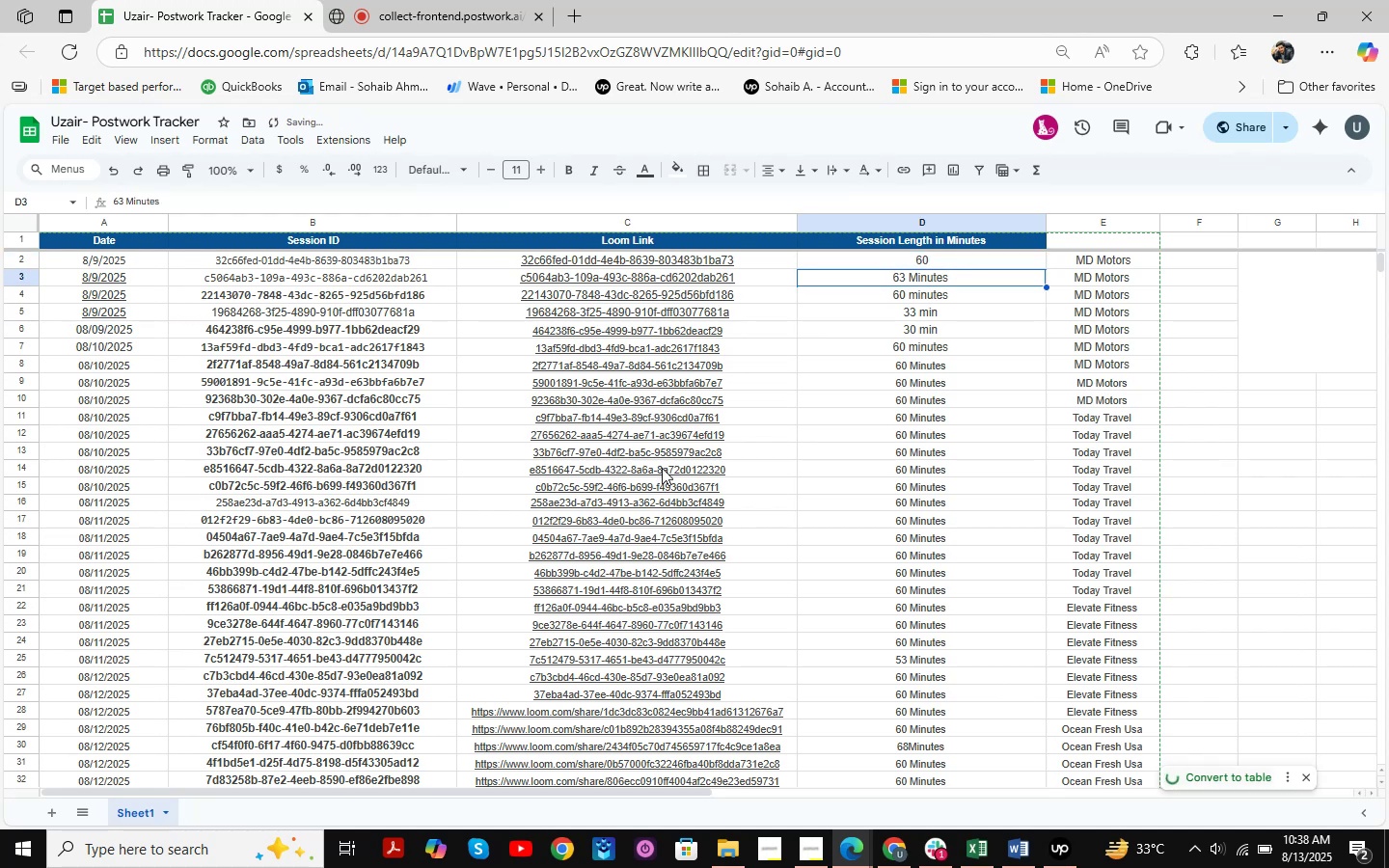 
key(Backspace)
 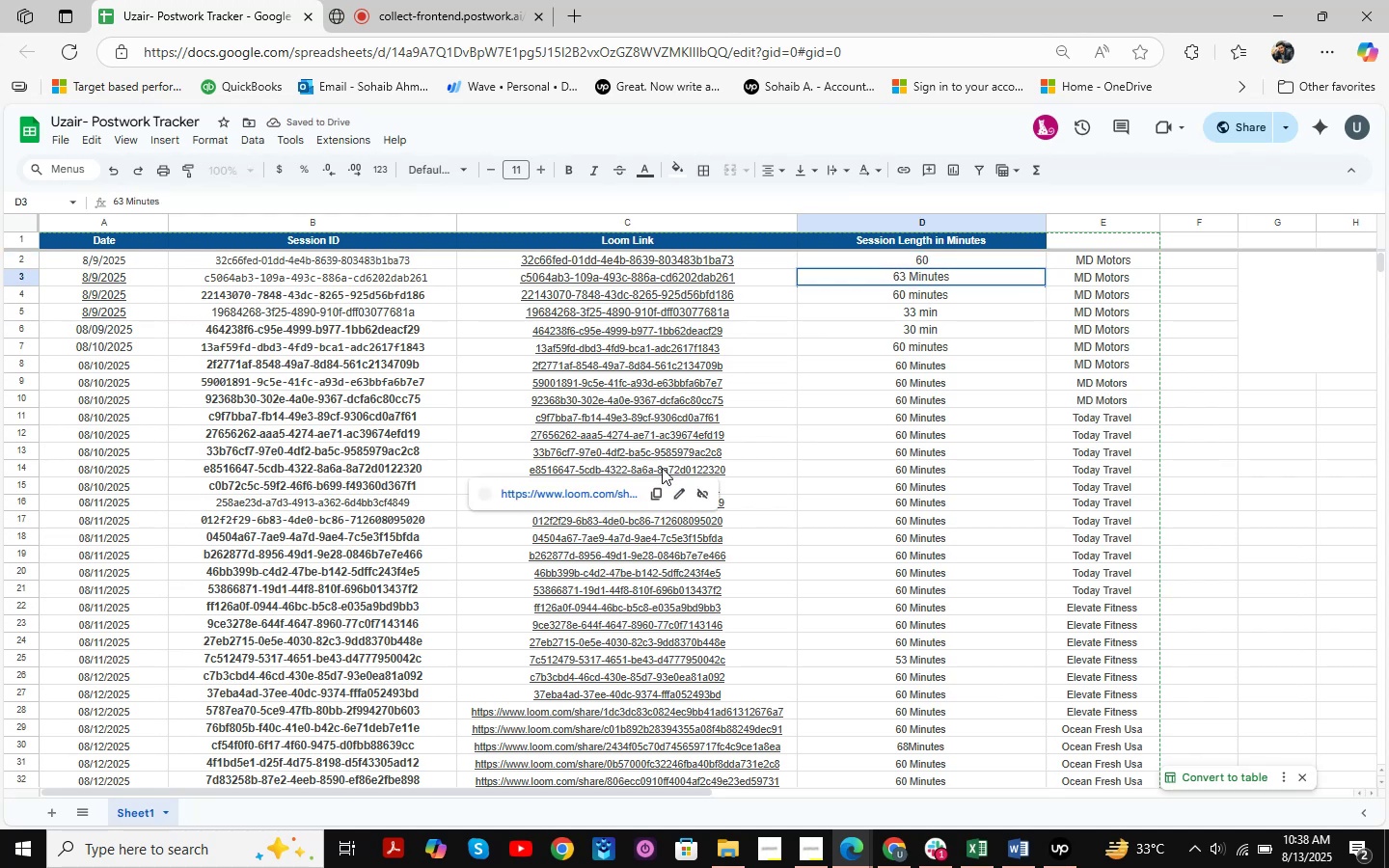 
key(Backspace)
 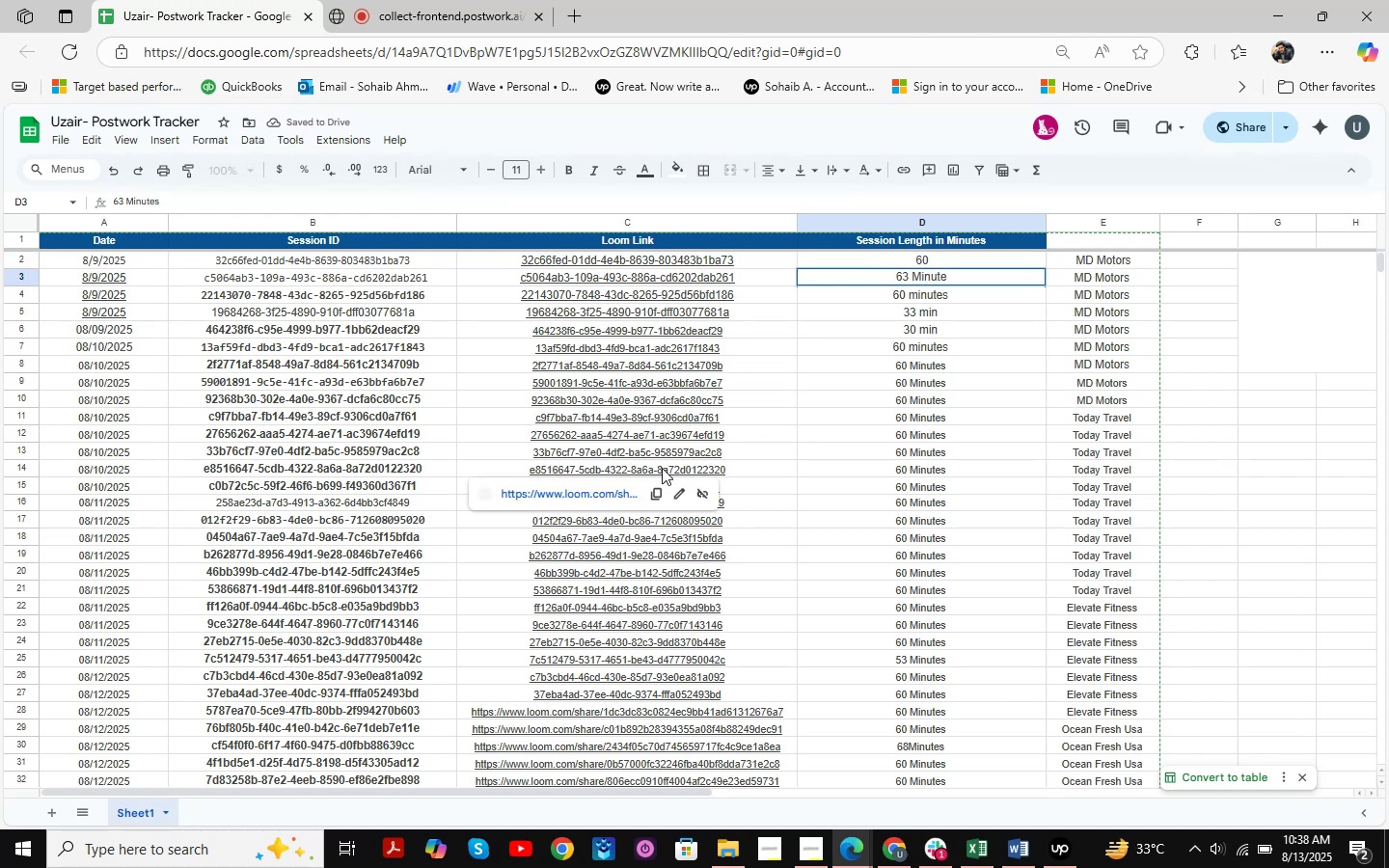 
key(Backspace)
 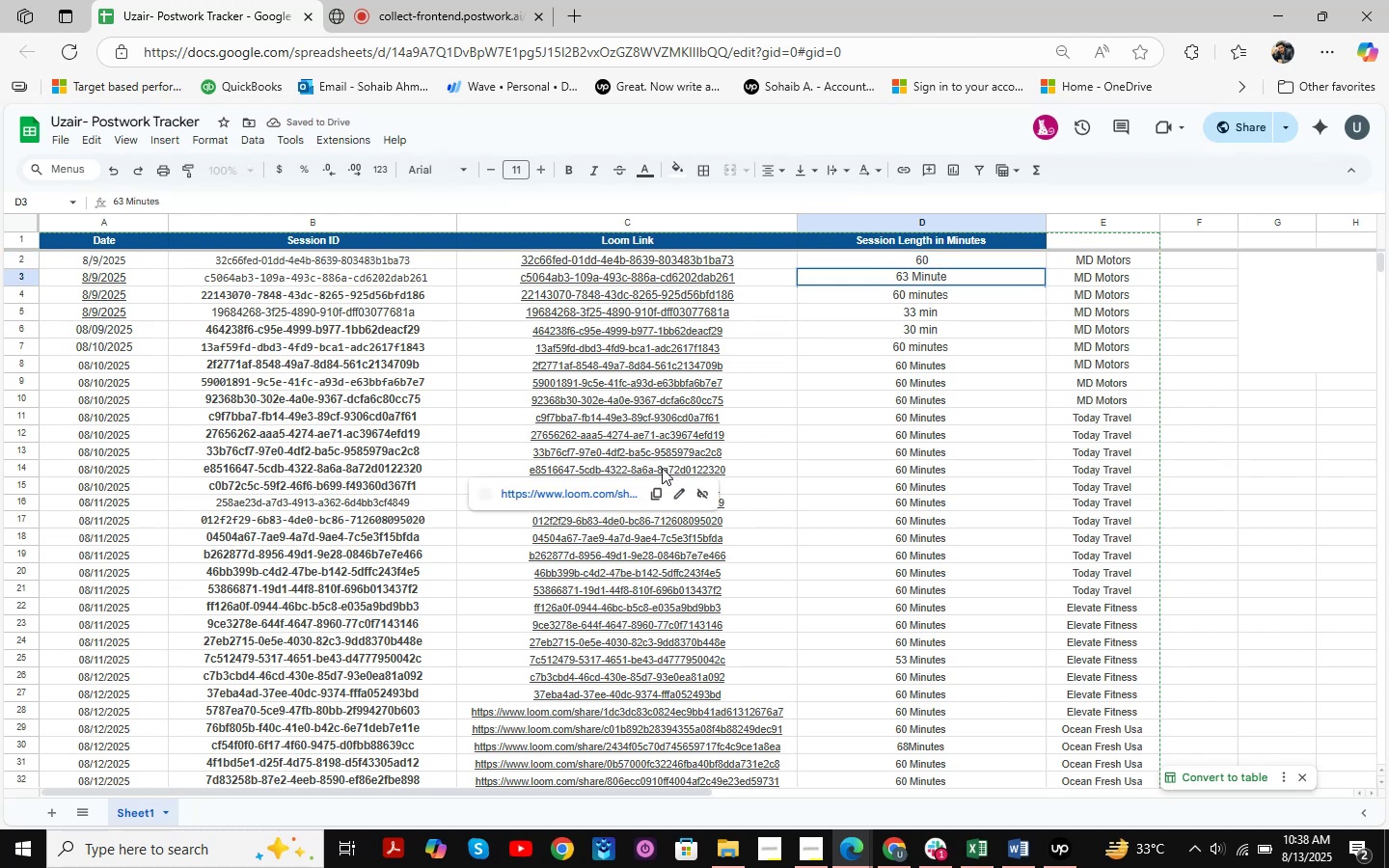 
key(Backspace)
 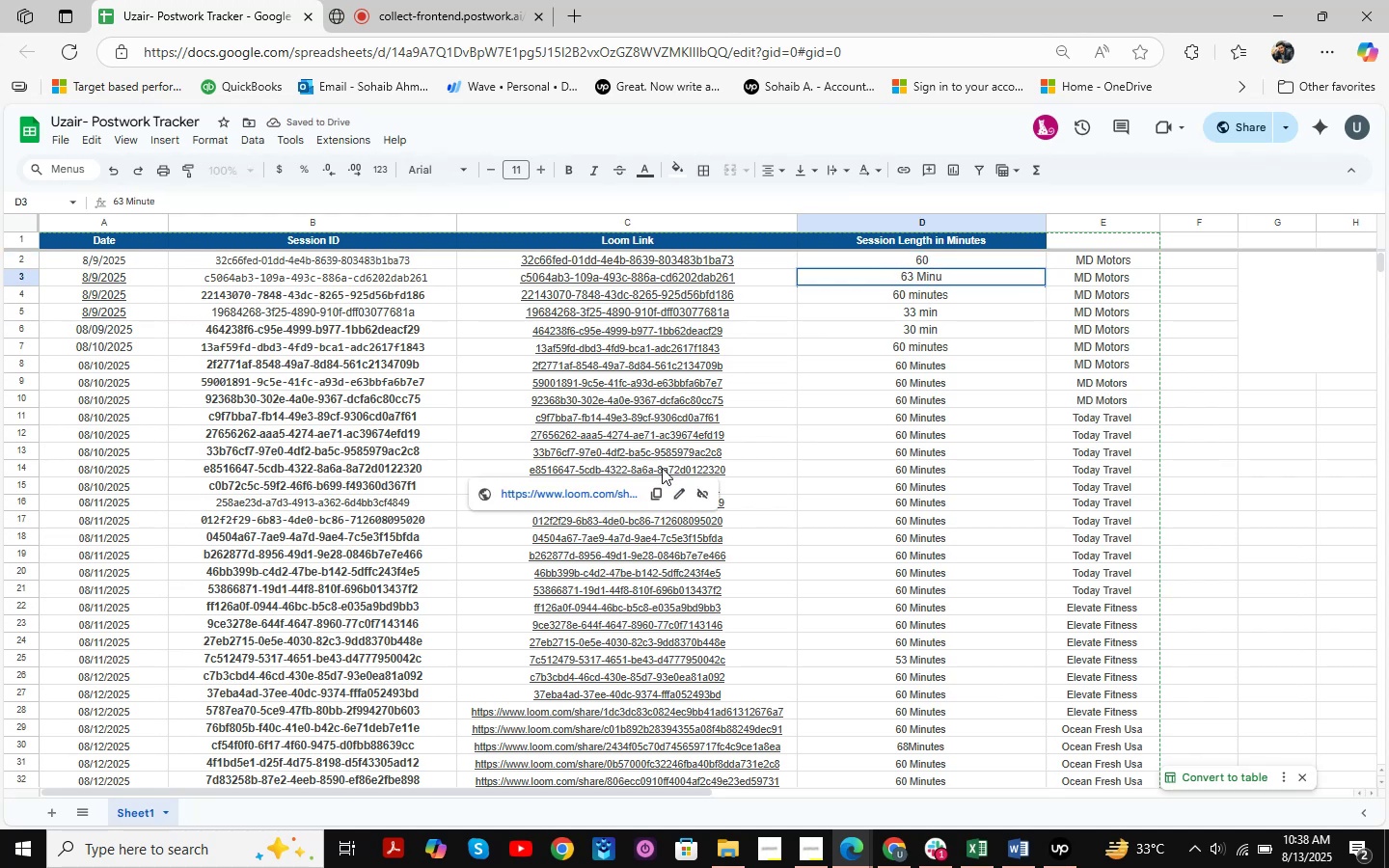 
key(Backspace)
 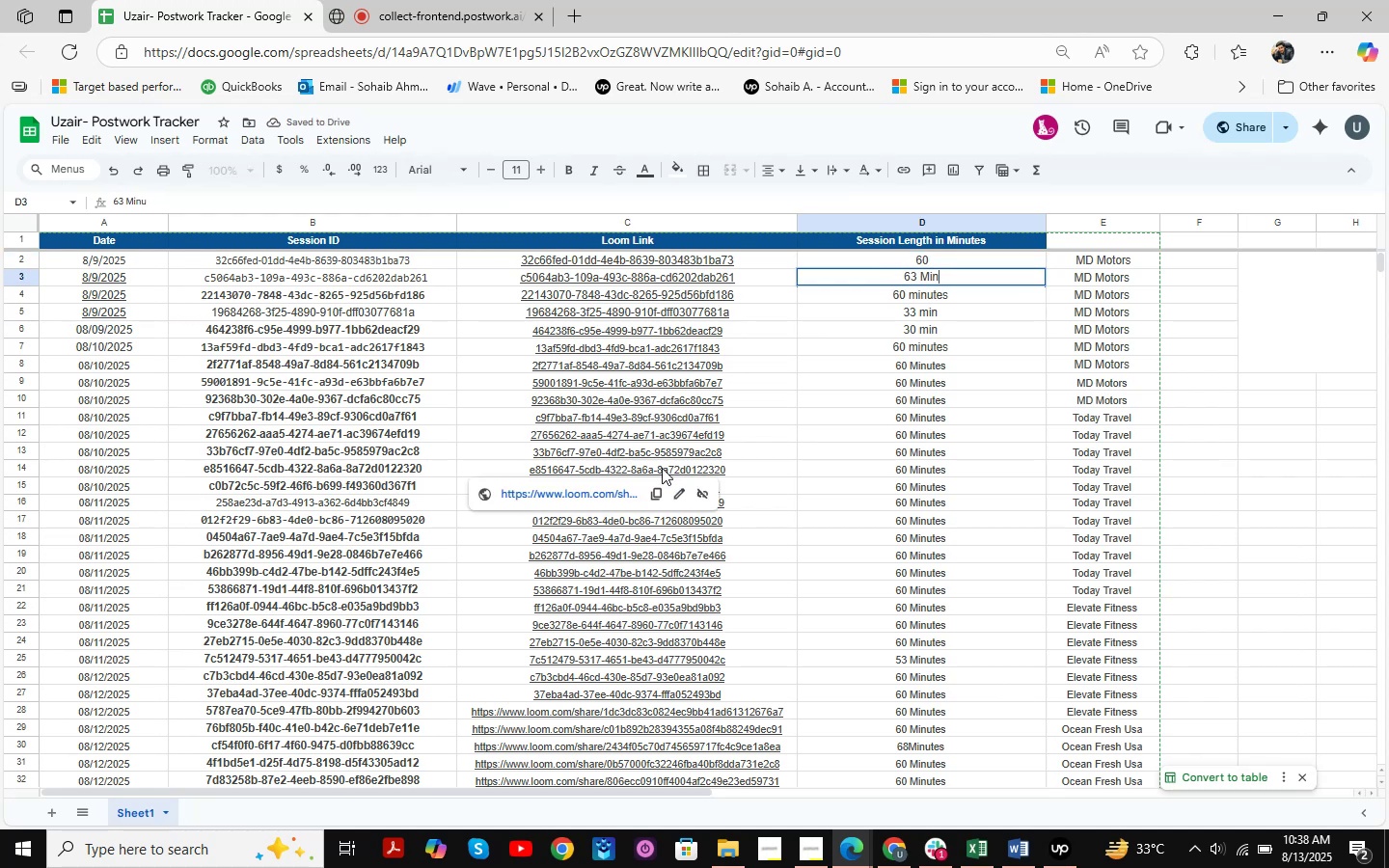 
key(Backspace)
 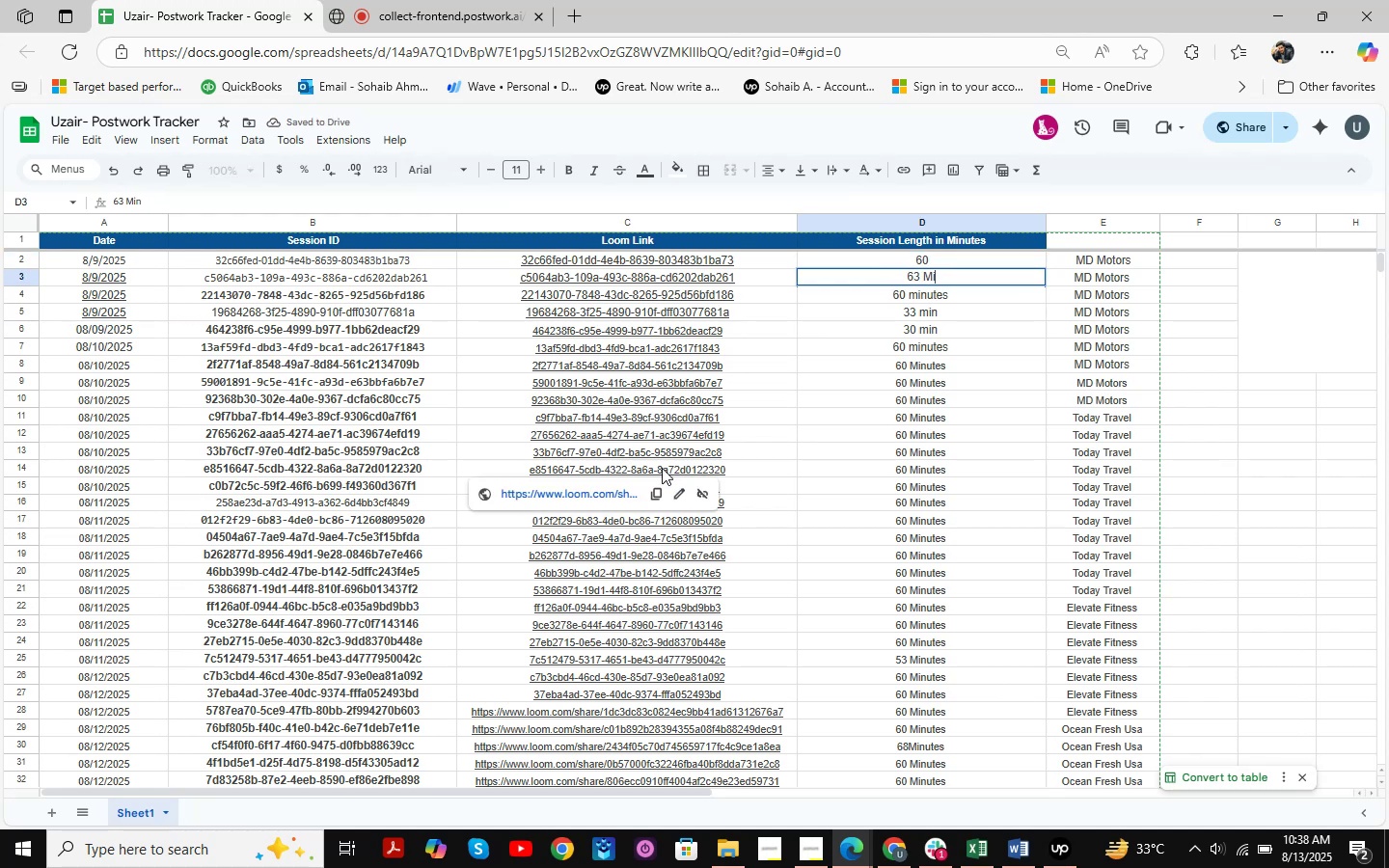 
key(Backspace)
 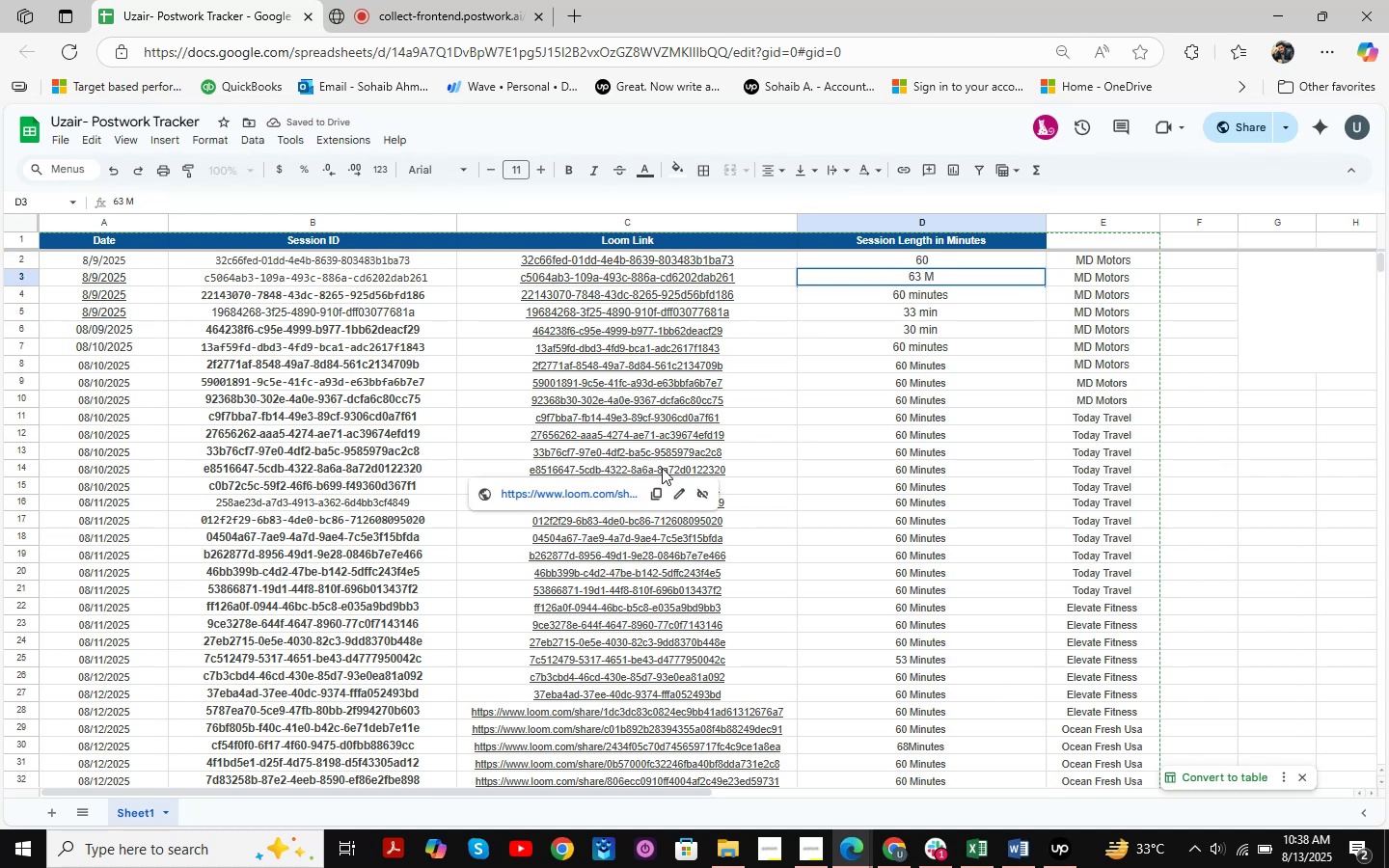 
key(Backspace)
 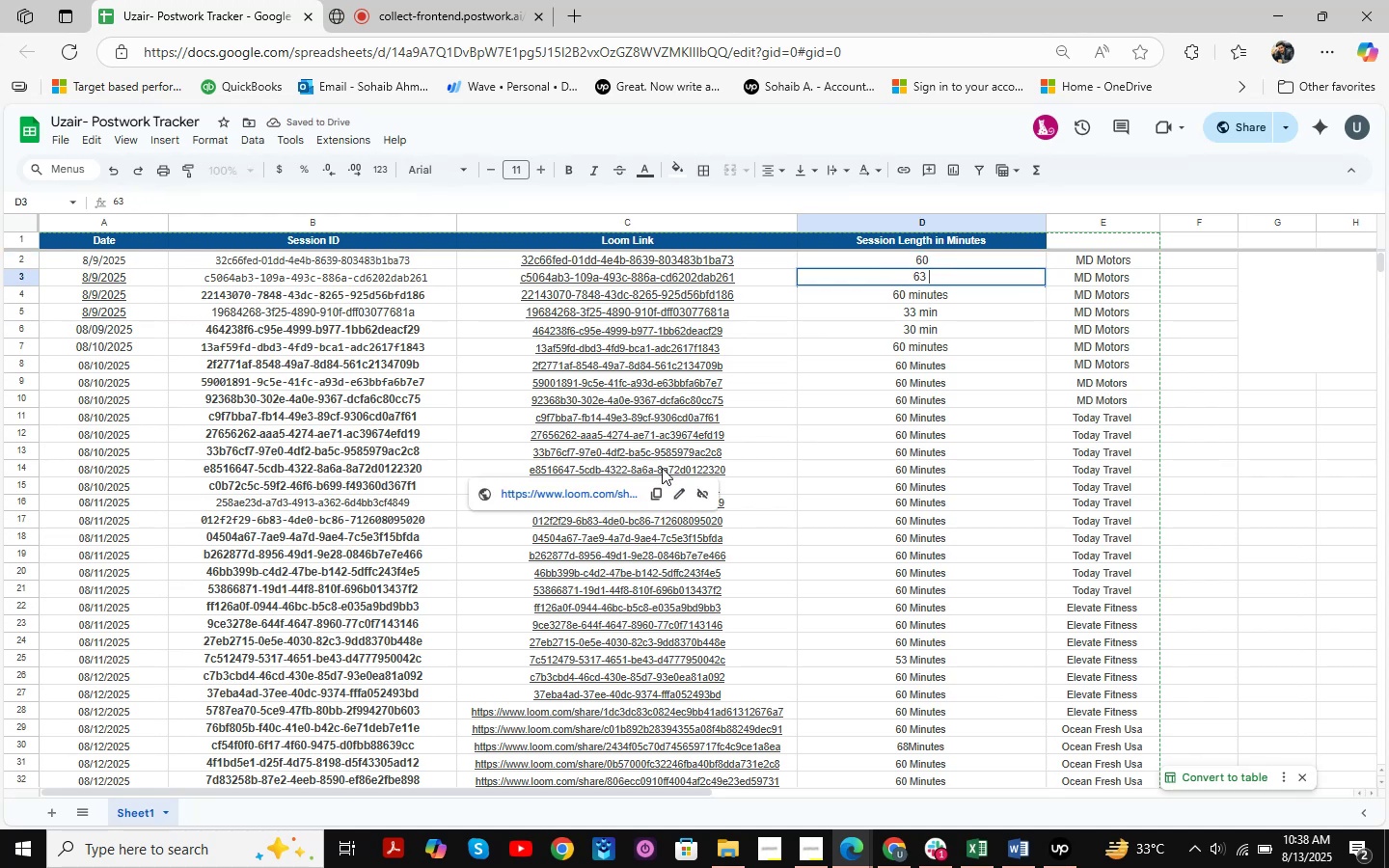 
key(Enter)
 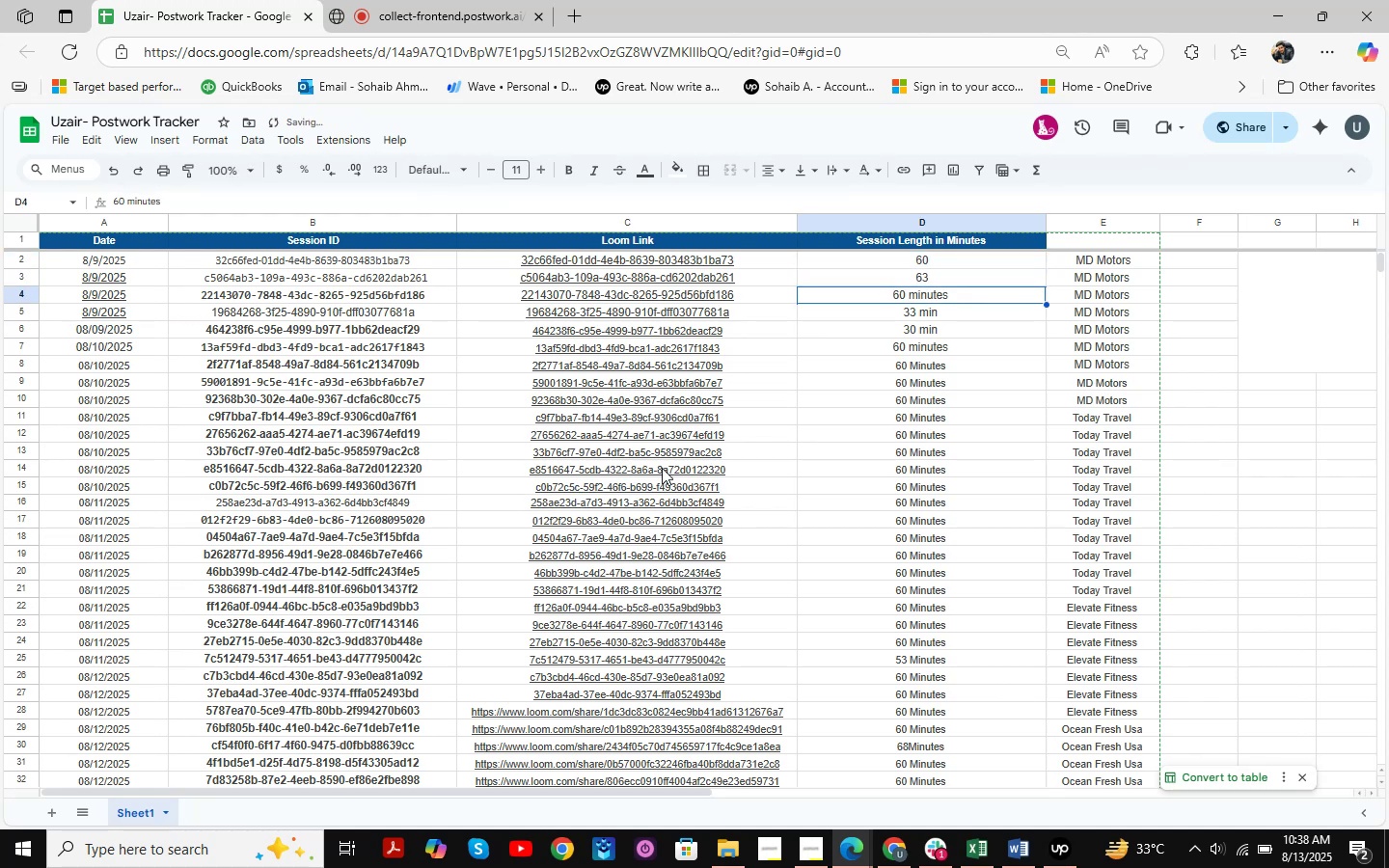 
key(Backspace)
 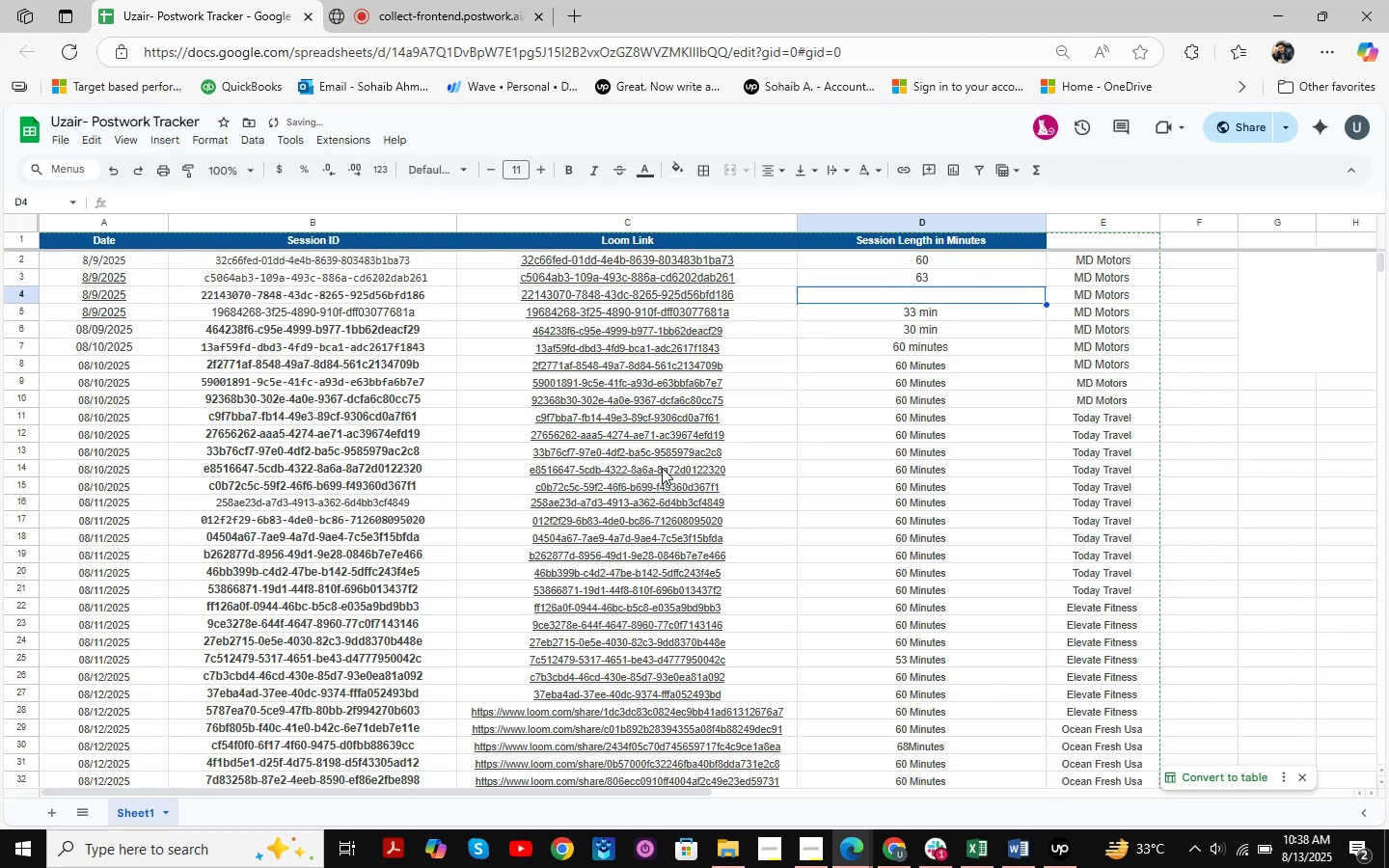 
key(Control+ControlLeft)
 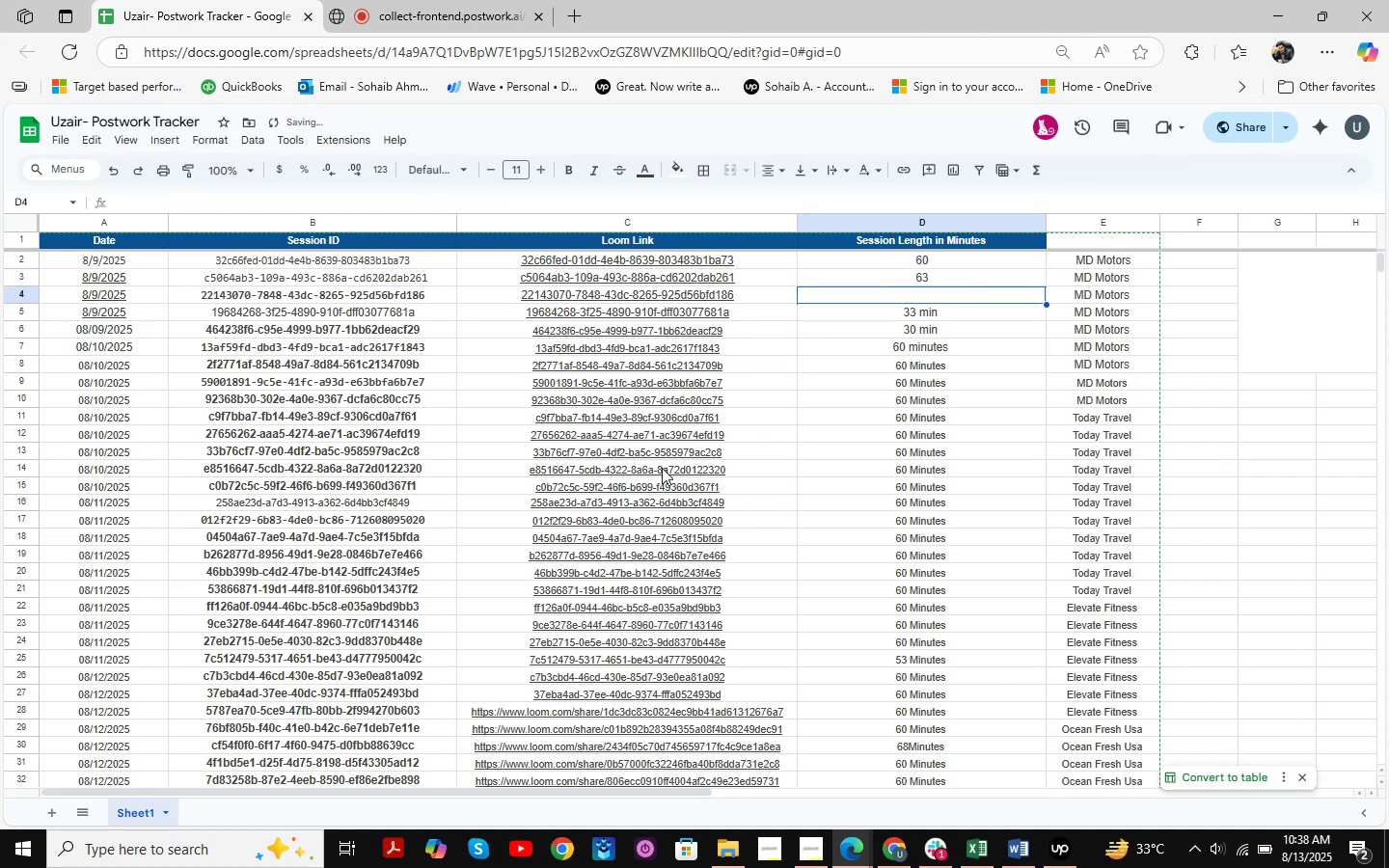 
key(Control+Z)
 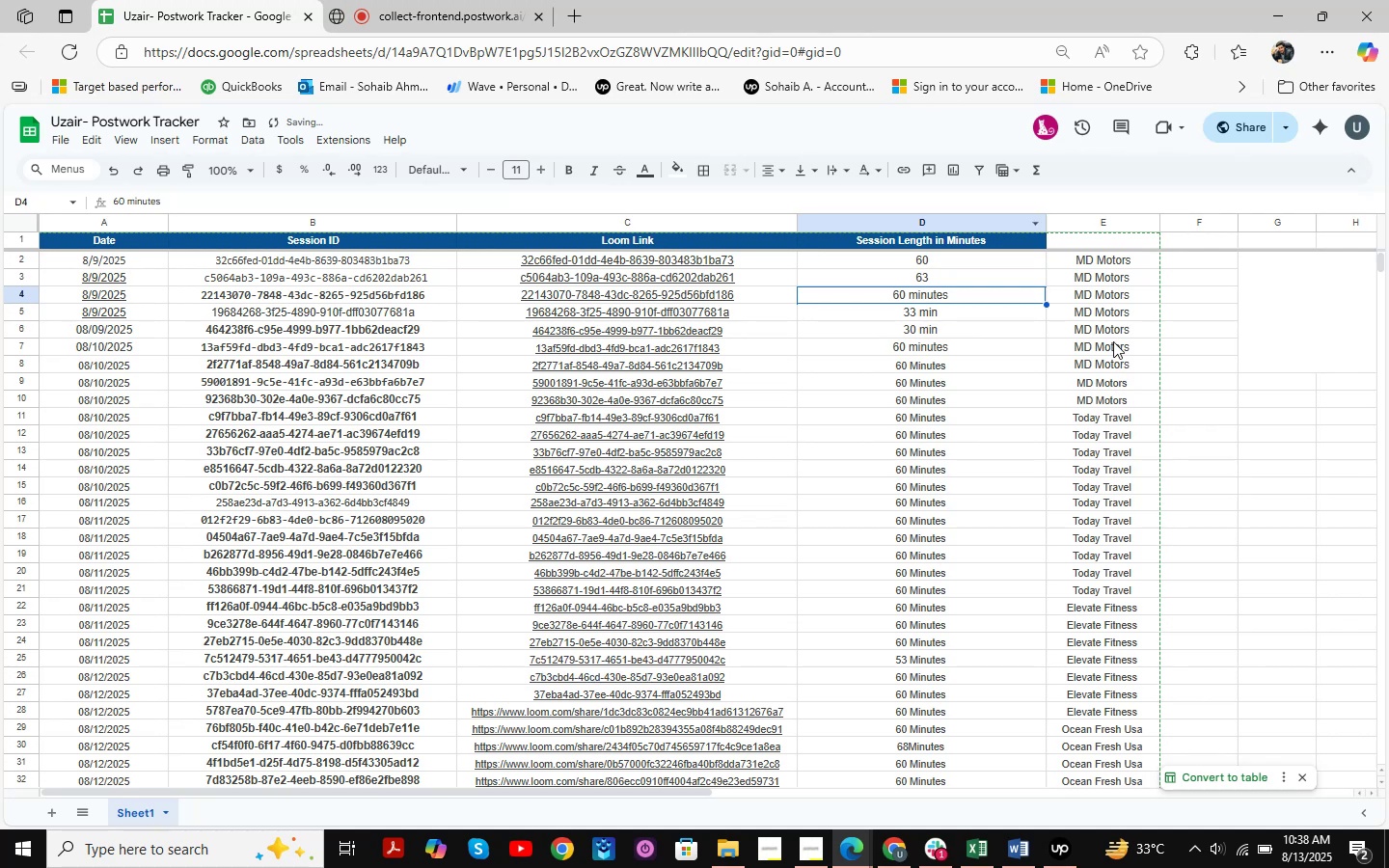 
double_click([956, 291])
 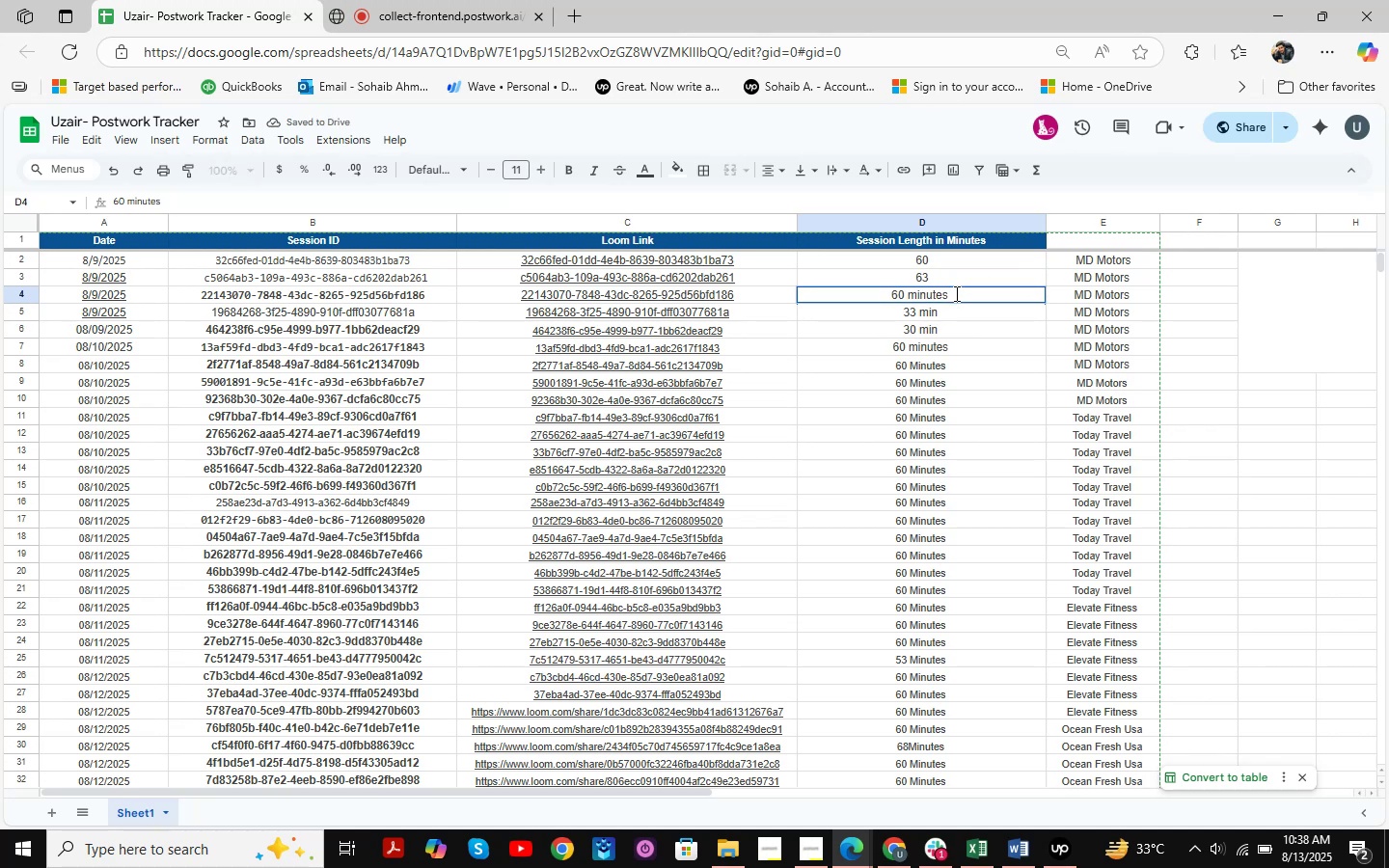 
key(Backspace)
 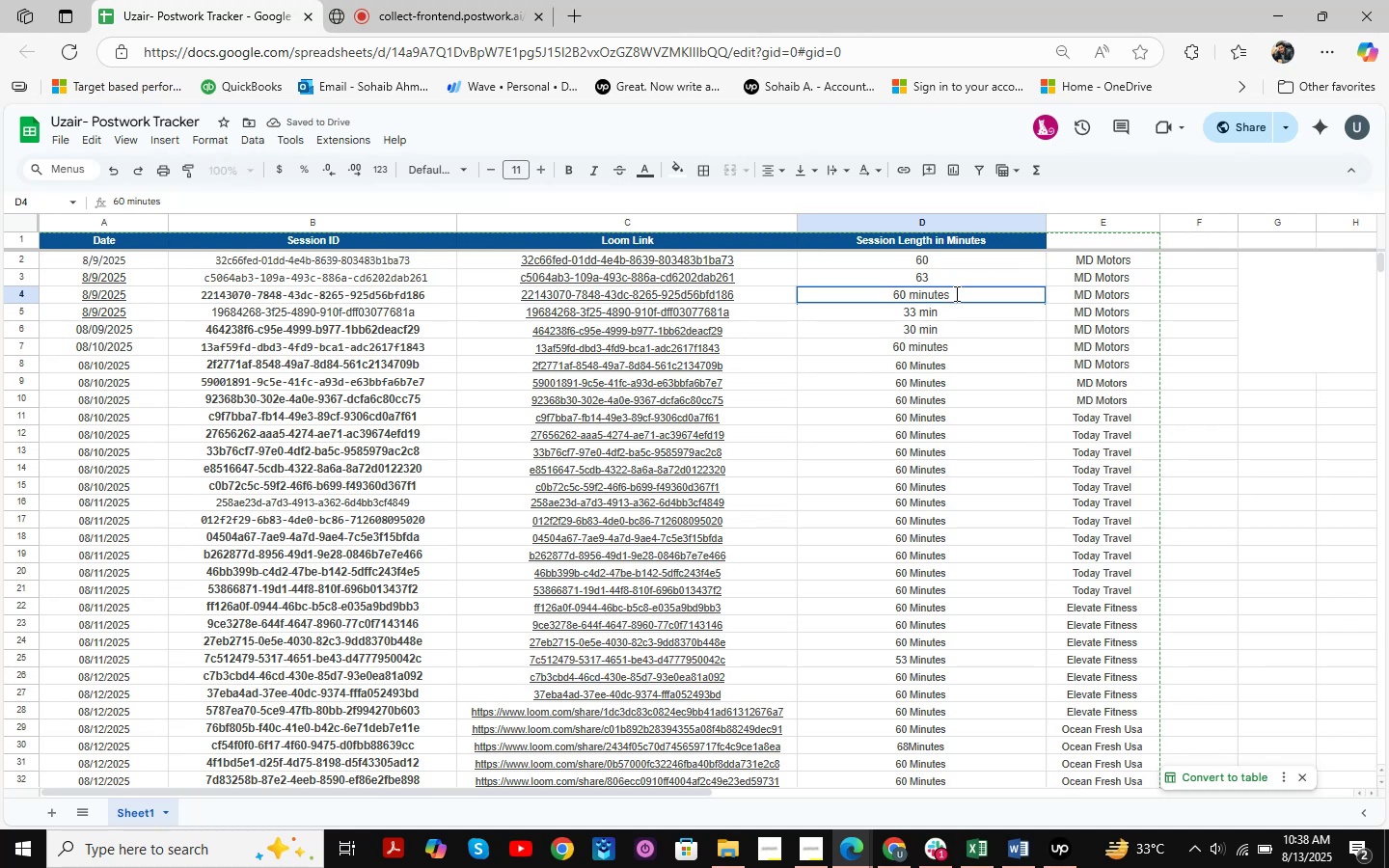 
key(Backspace)
 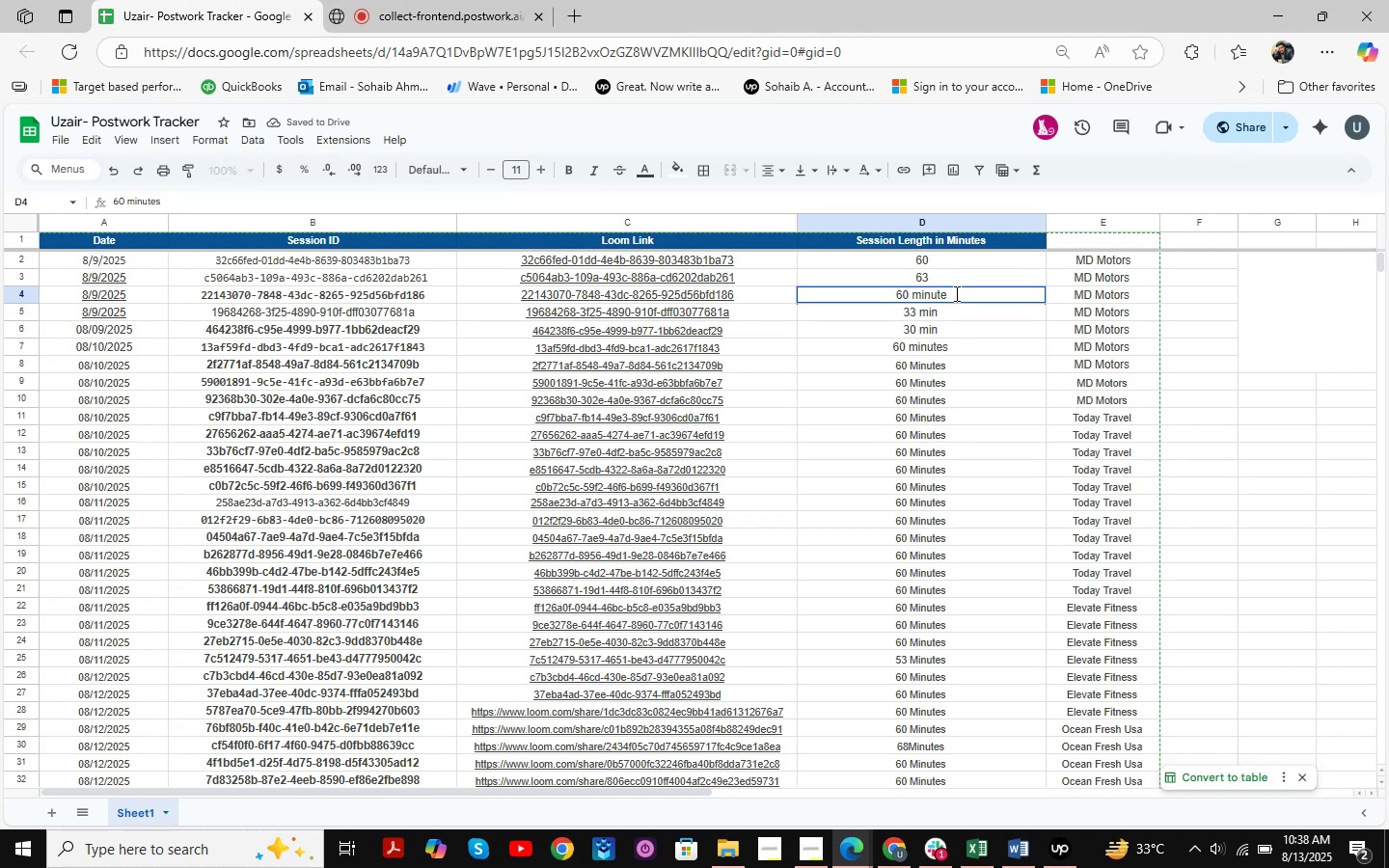 
key(Backspace)
 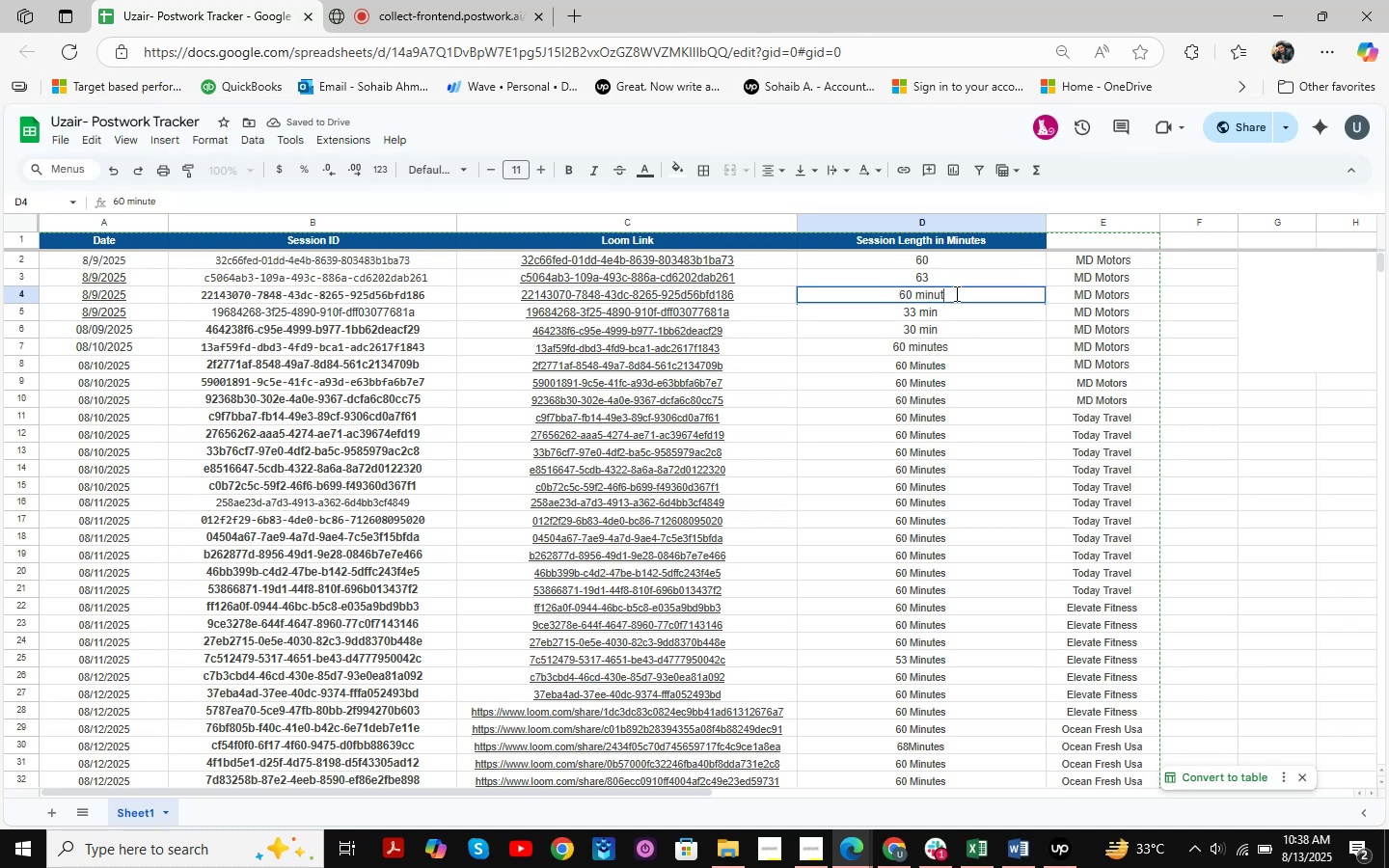 
key(Backspace)
 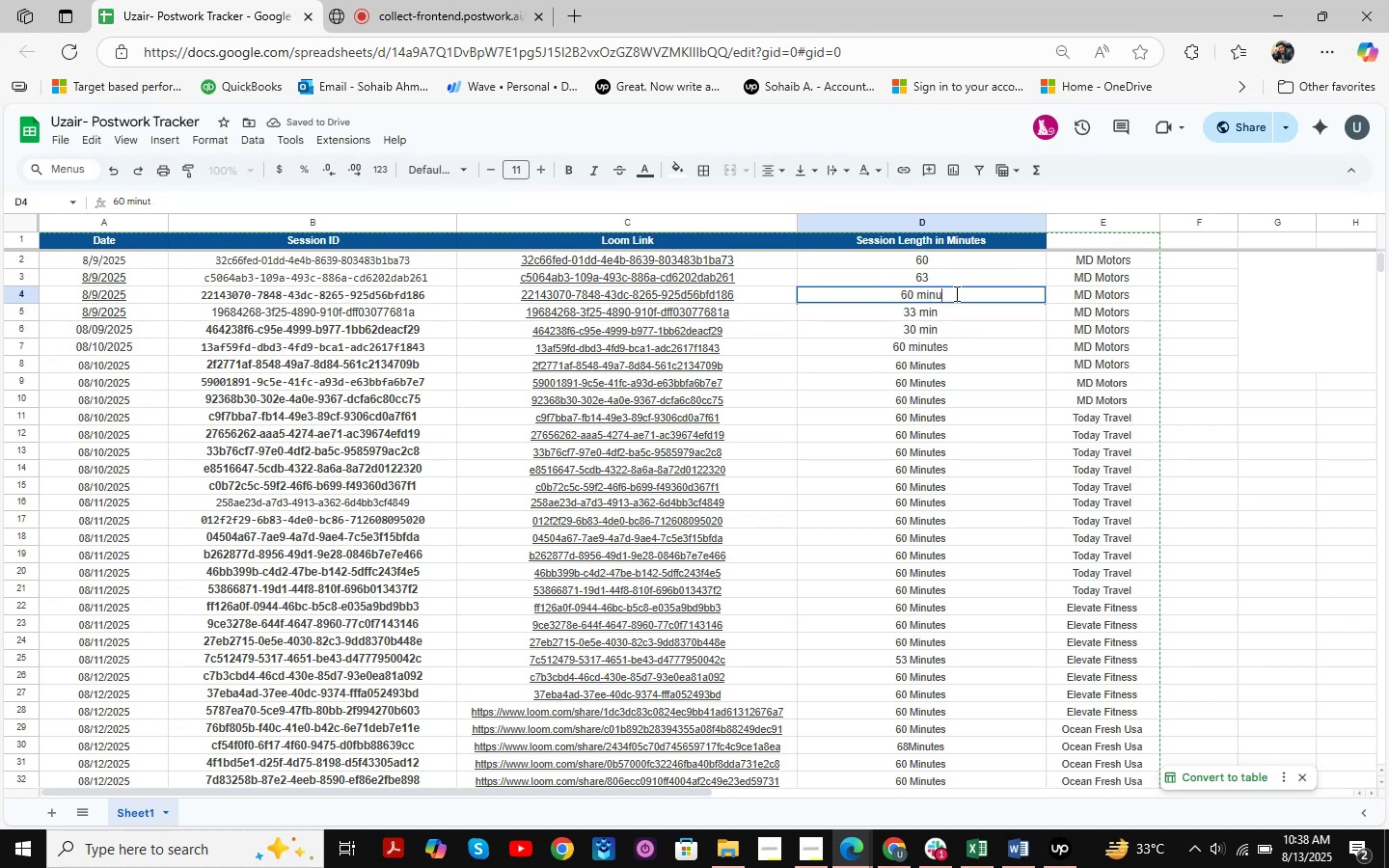 
key(Backspace)
 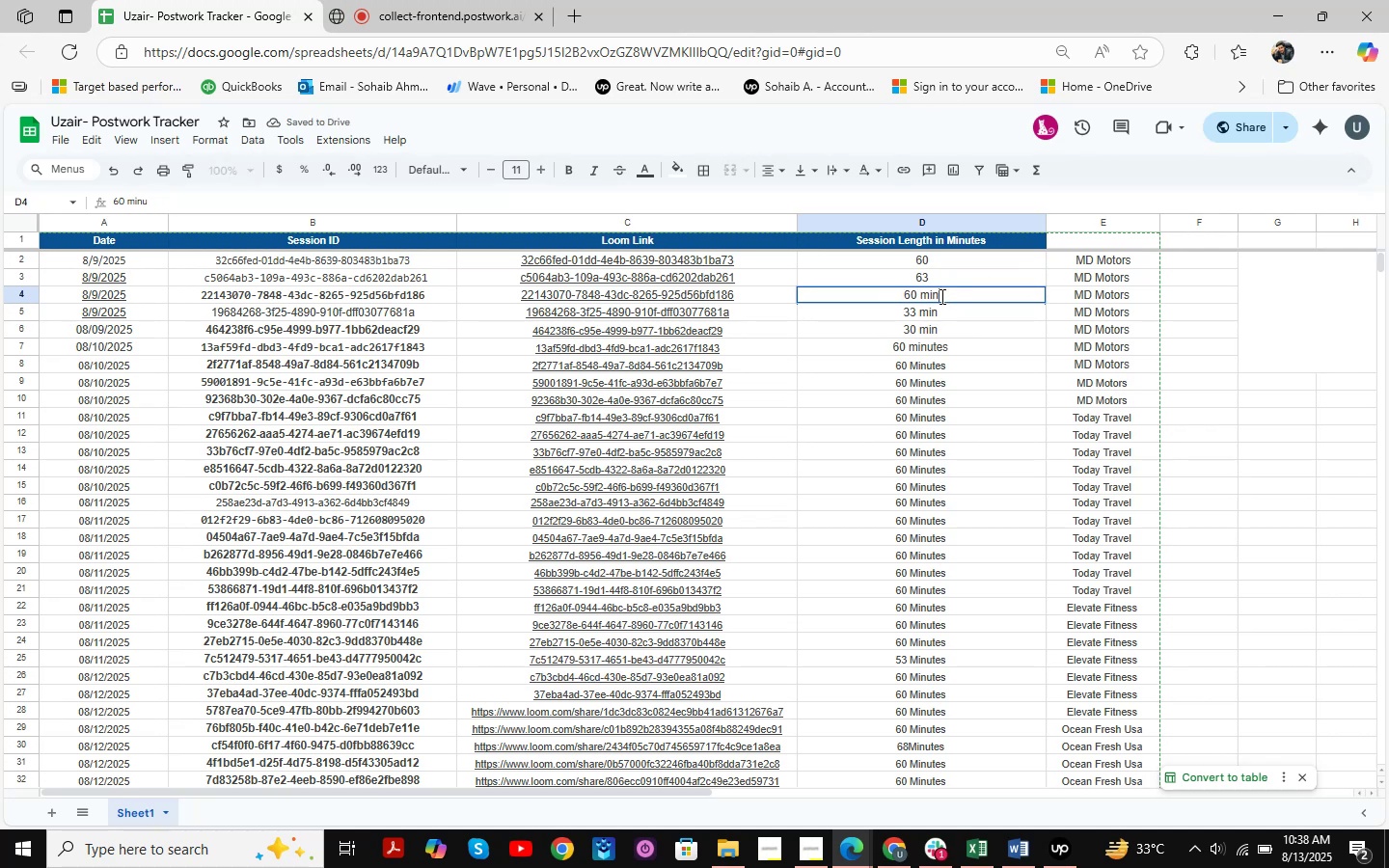 
key(Backspace)
 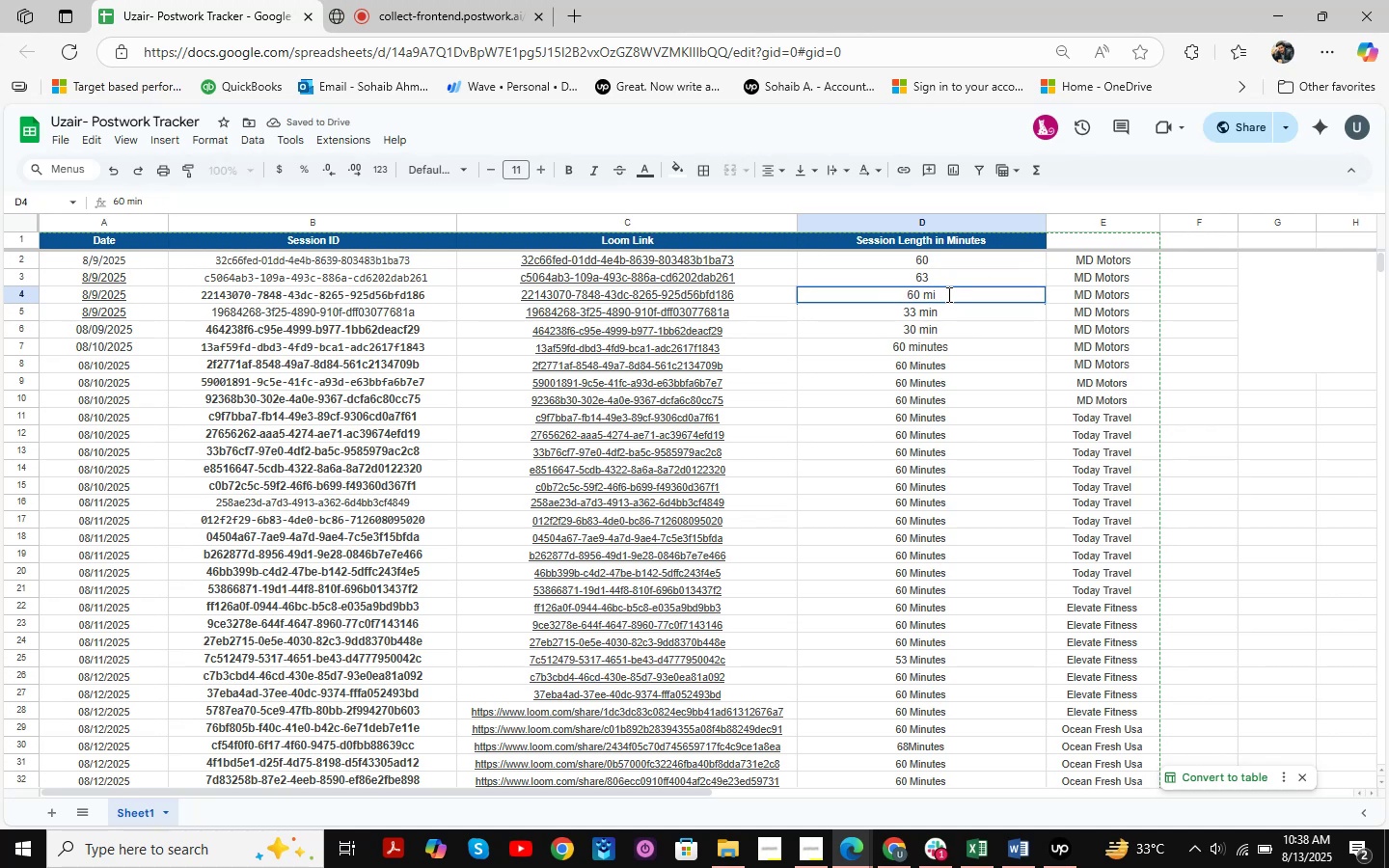 
key(Backspace)
 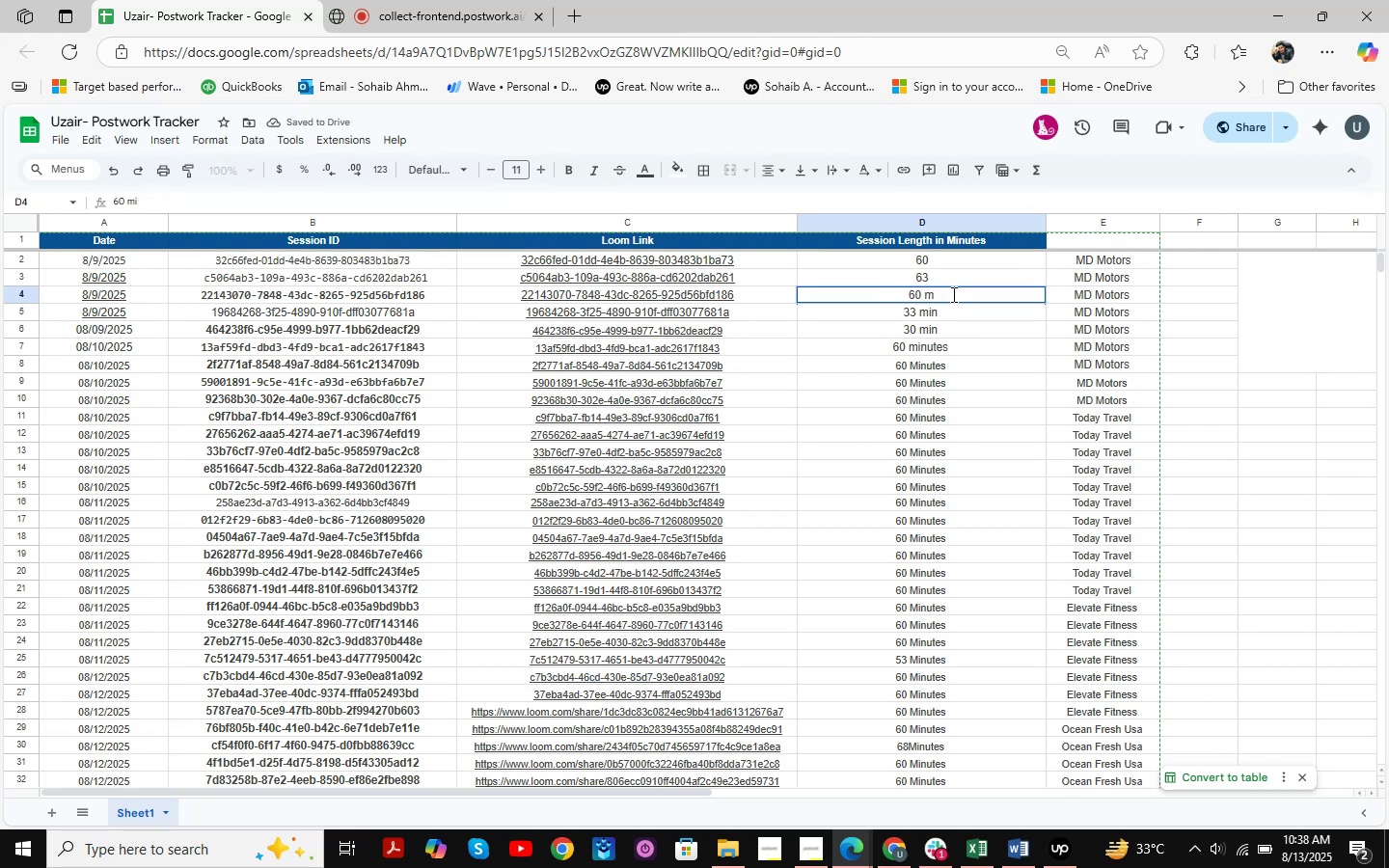 
key(Backspace)
 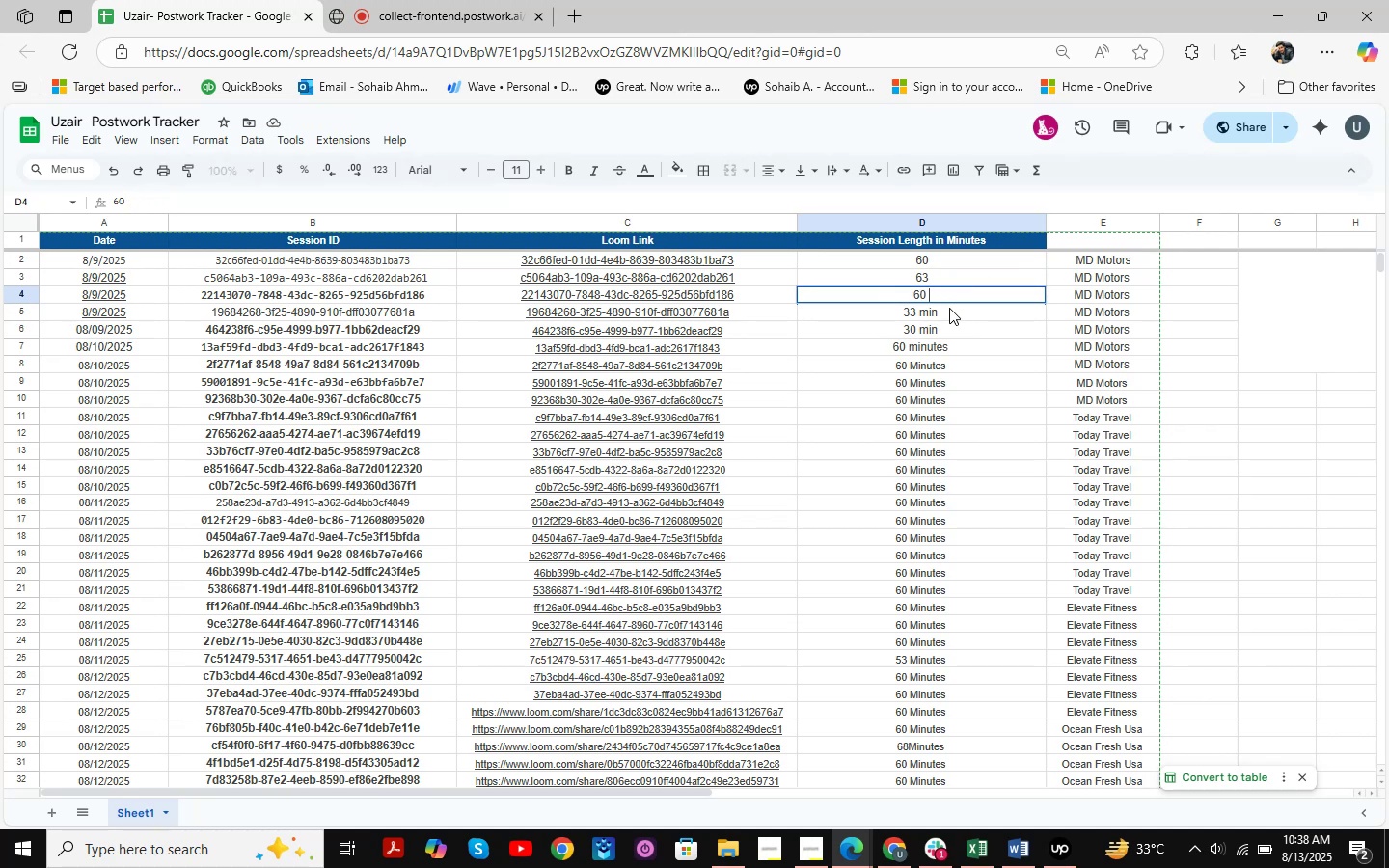 
left_click([949, 309])
 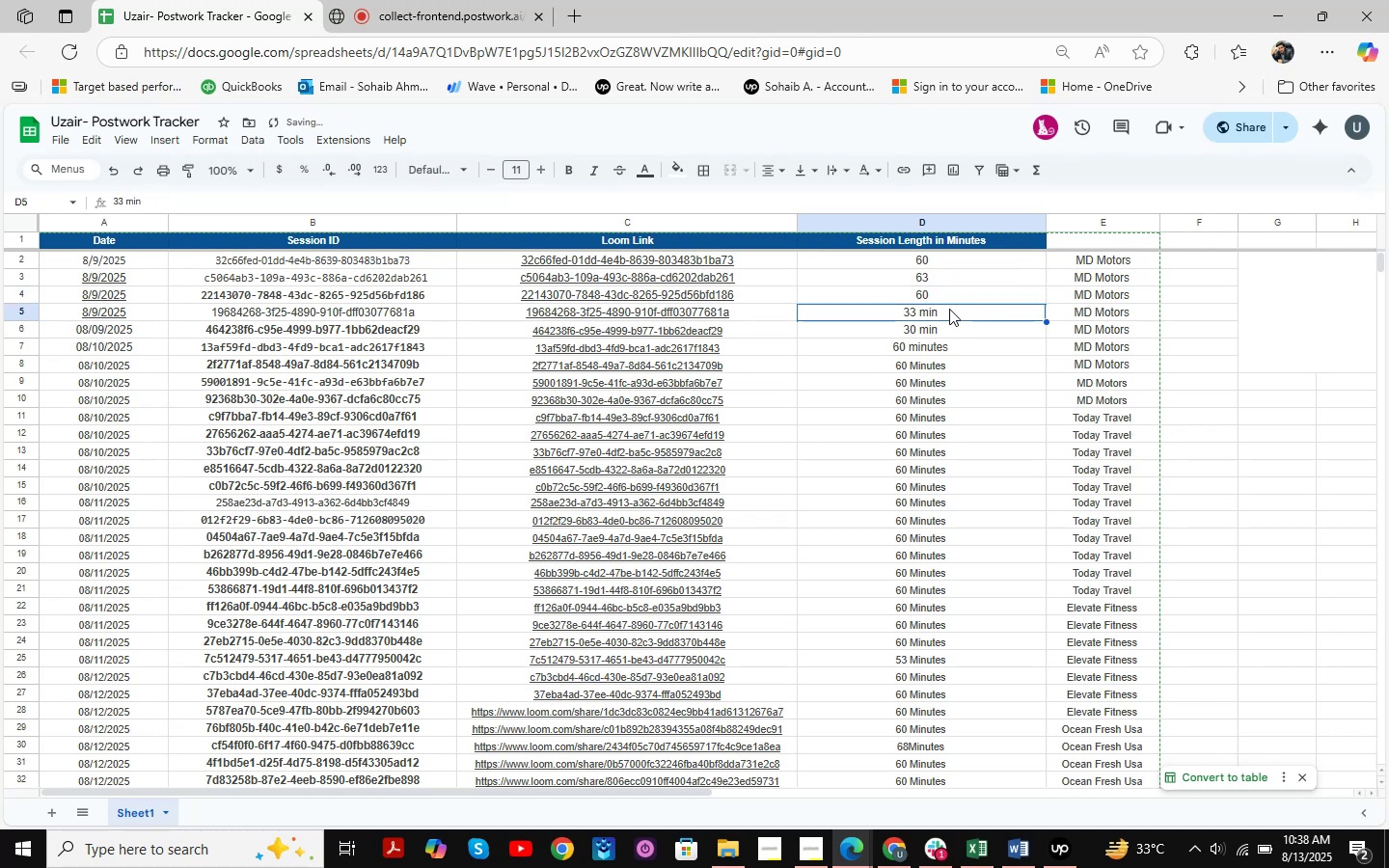 
double_click([949, 309])
 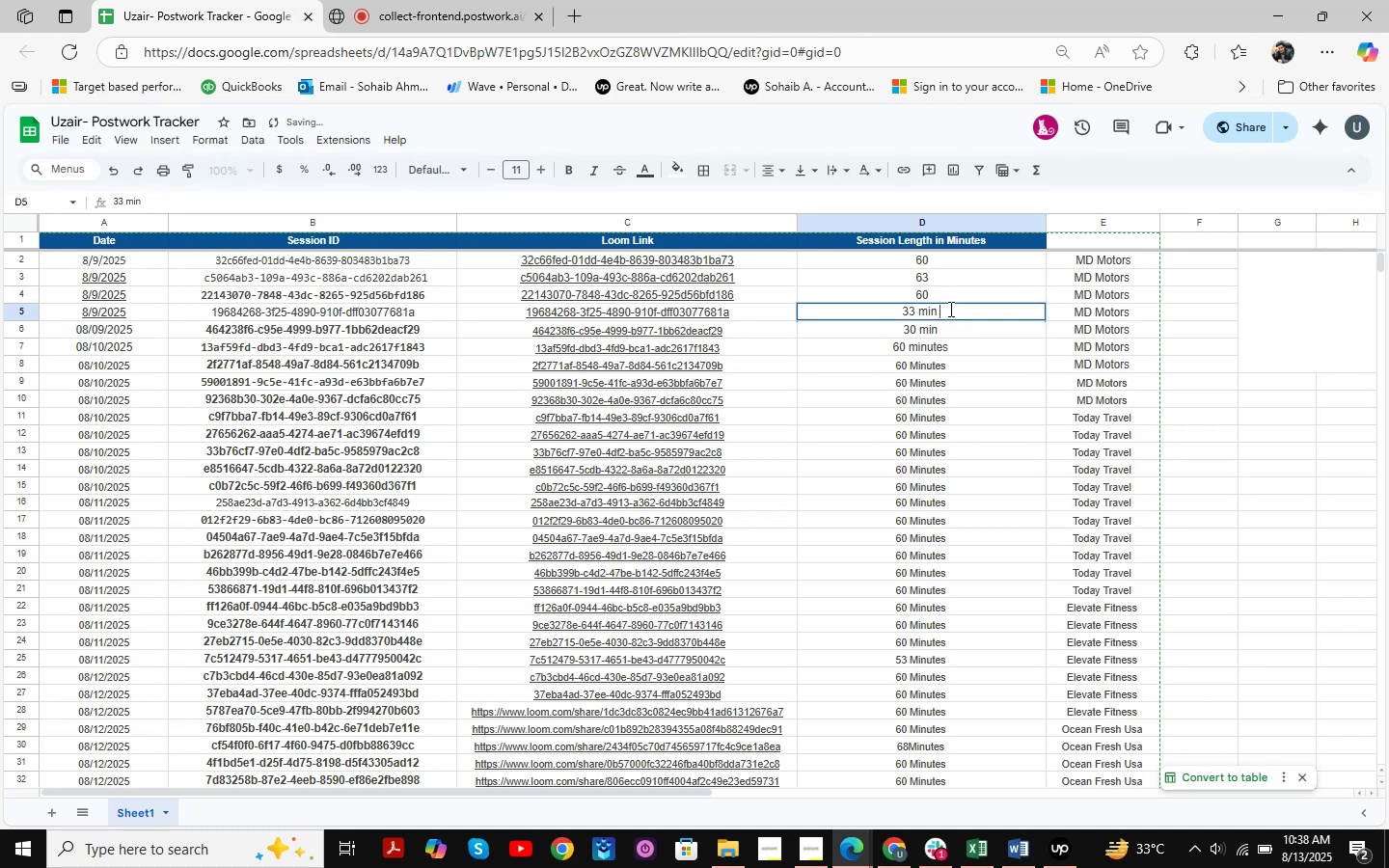 
key(Backspace)
 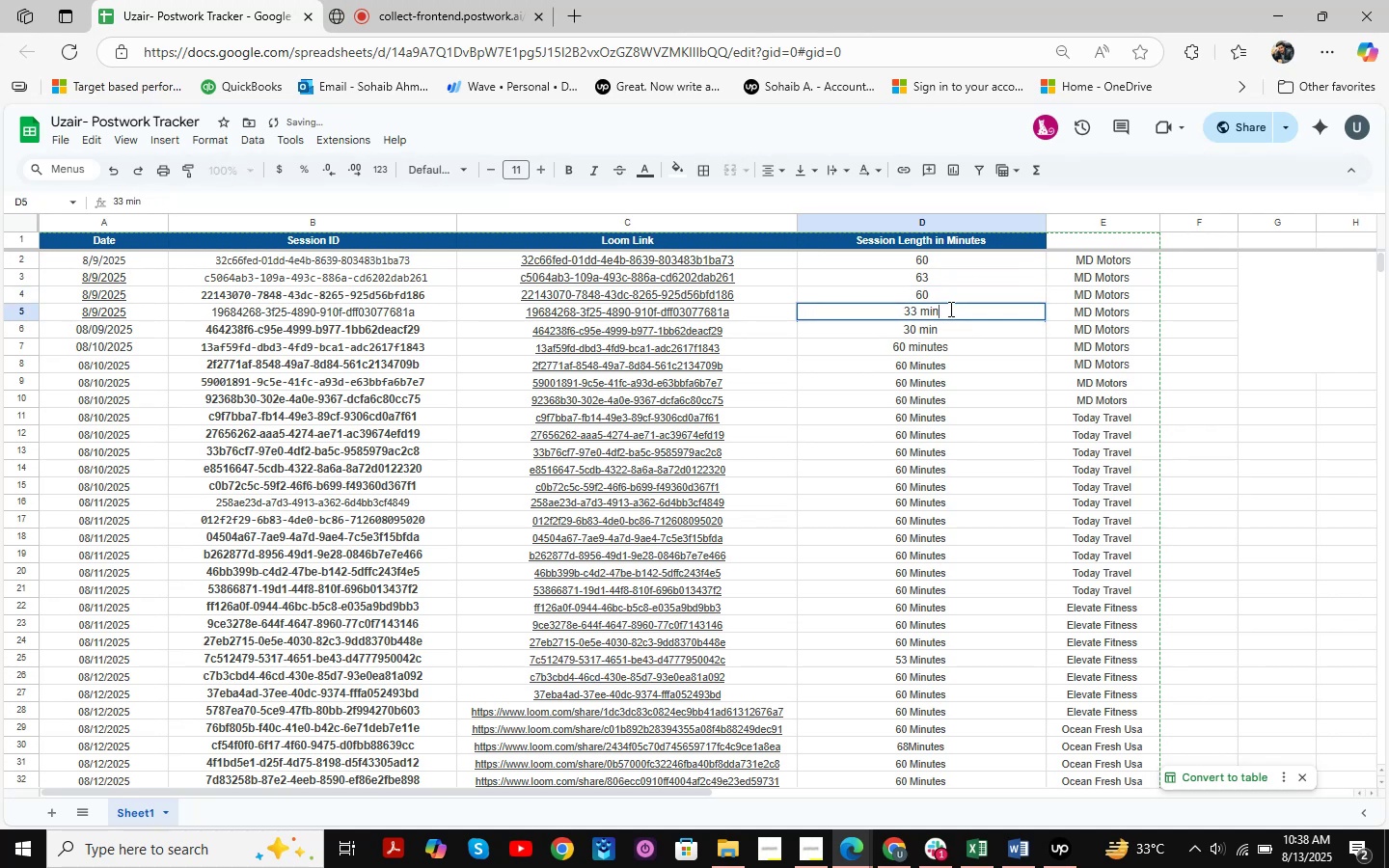 
key(Backspace)
 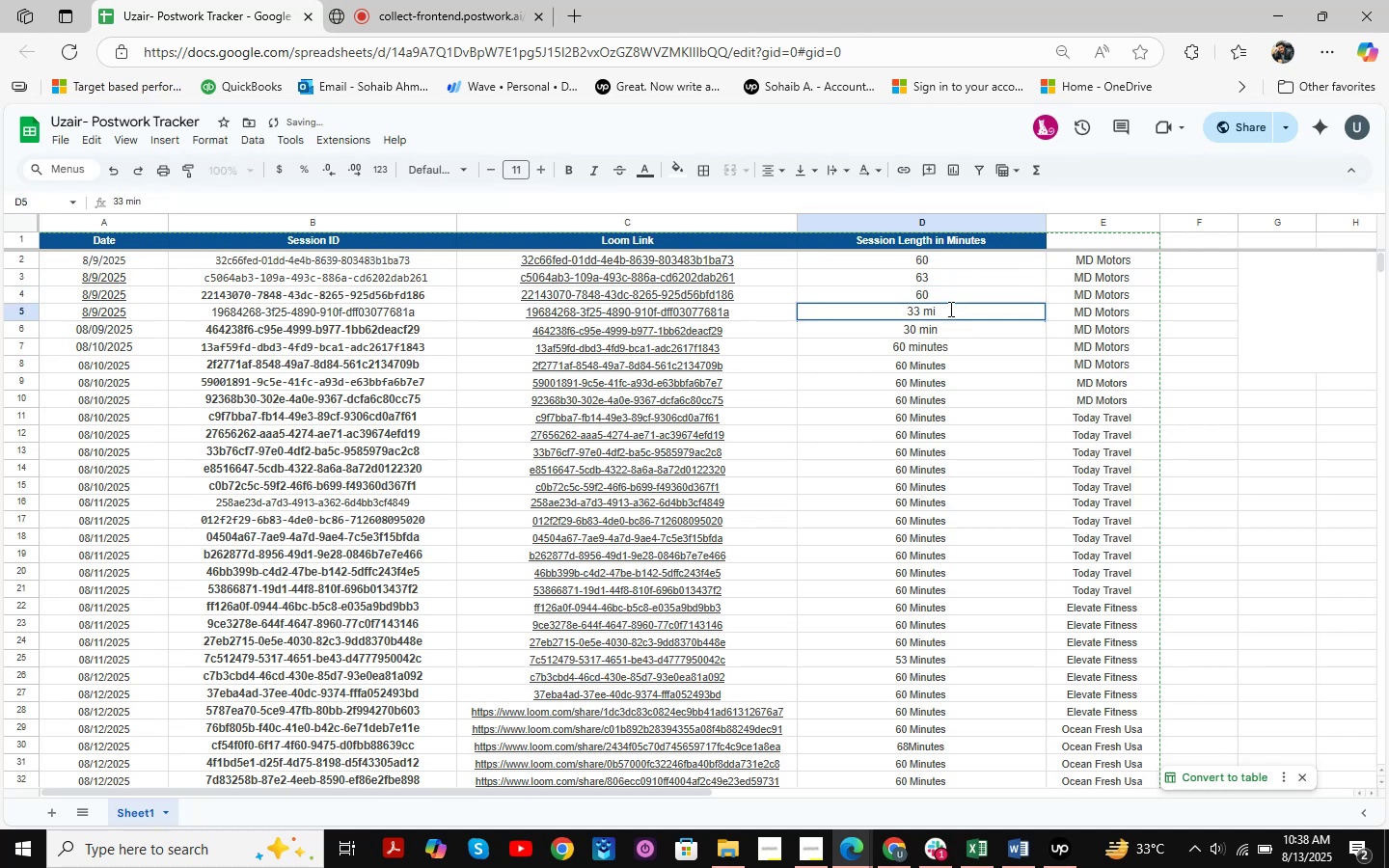 
key(Backspace)
 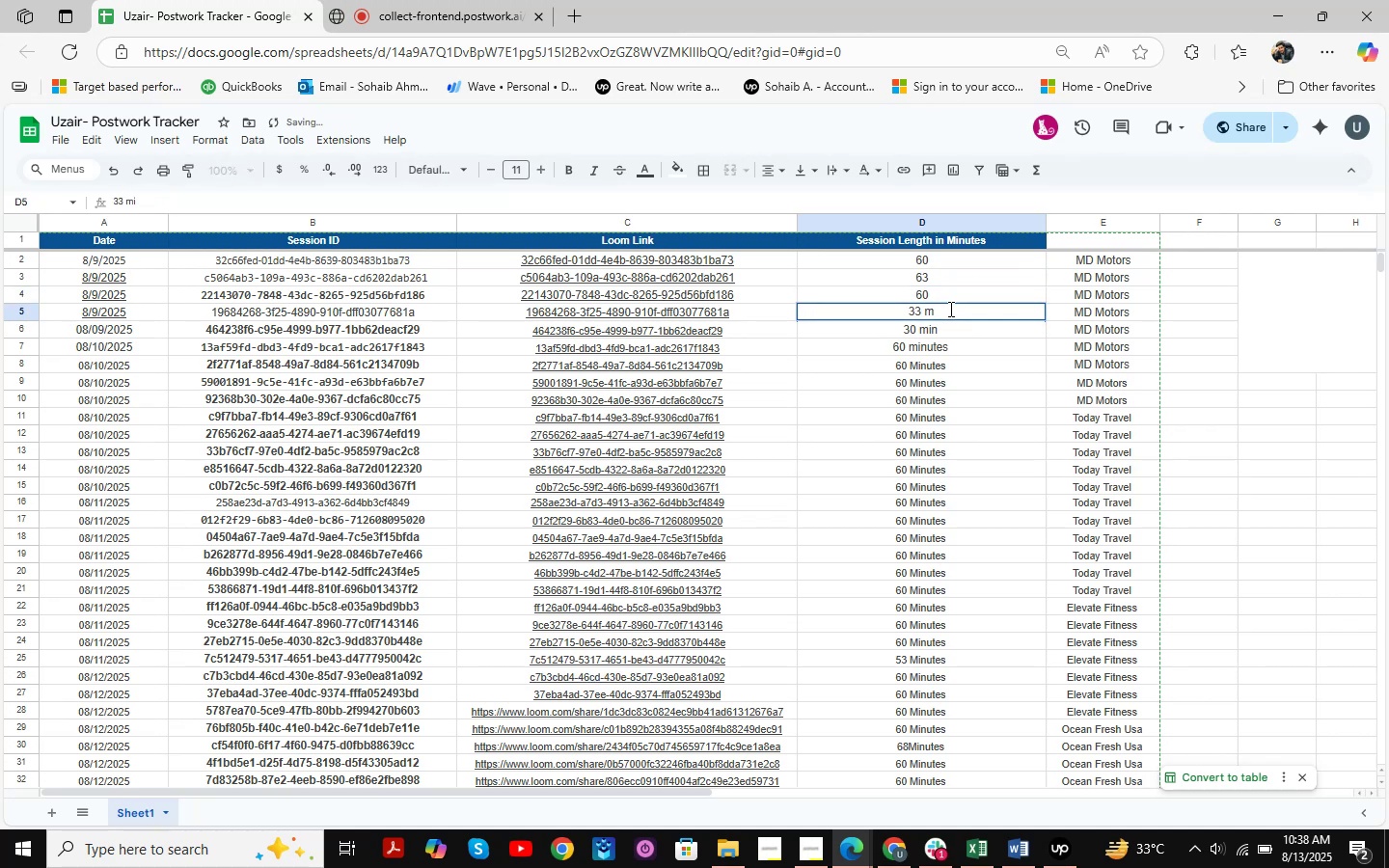 
key(Backspace)
 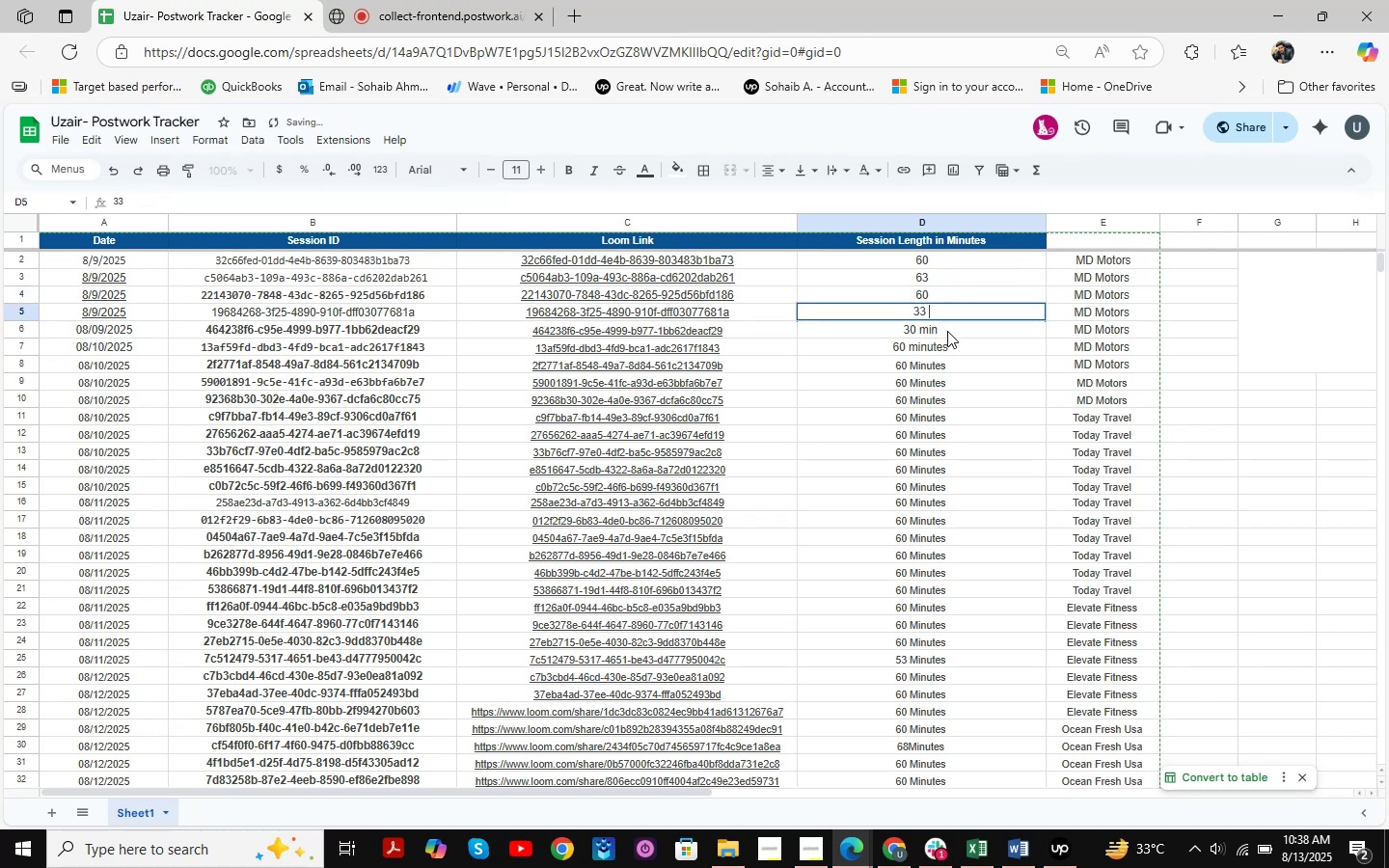 
double_click([948, 328])
 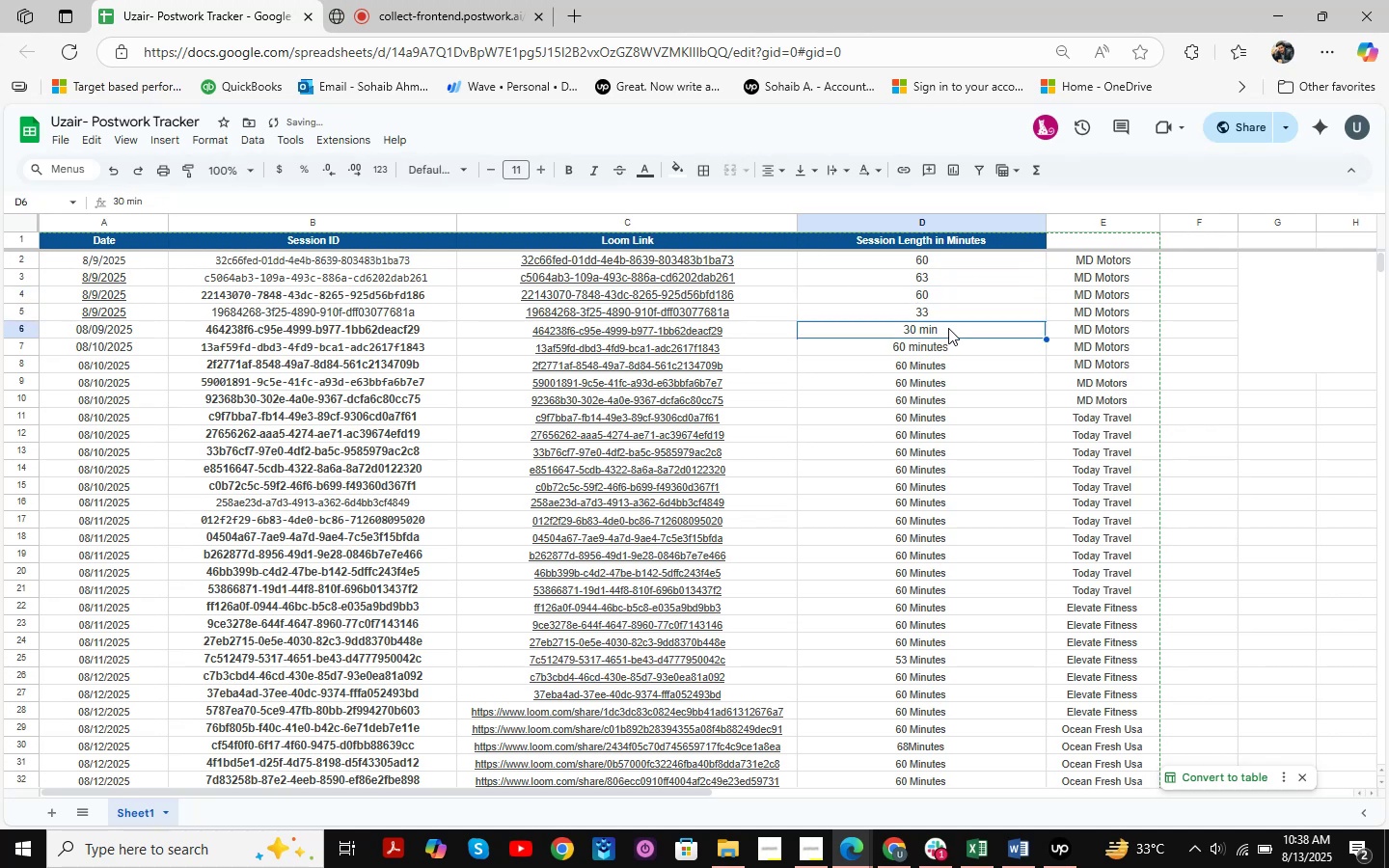 
triple_click([948, 328])
 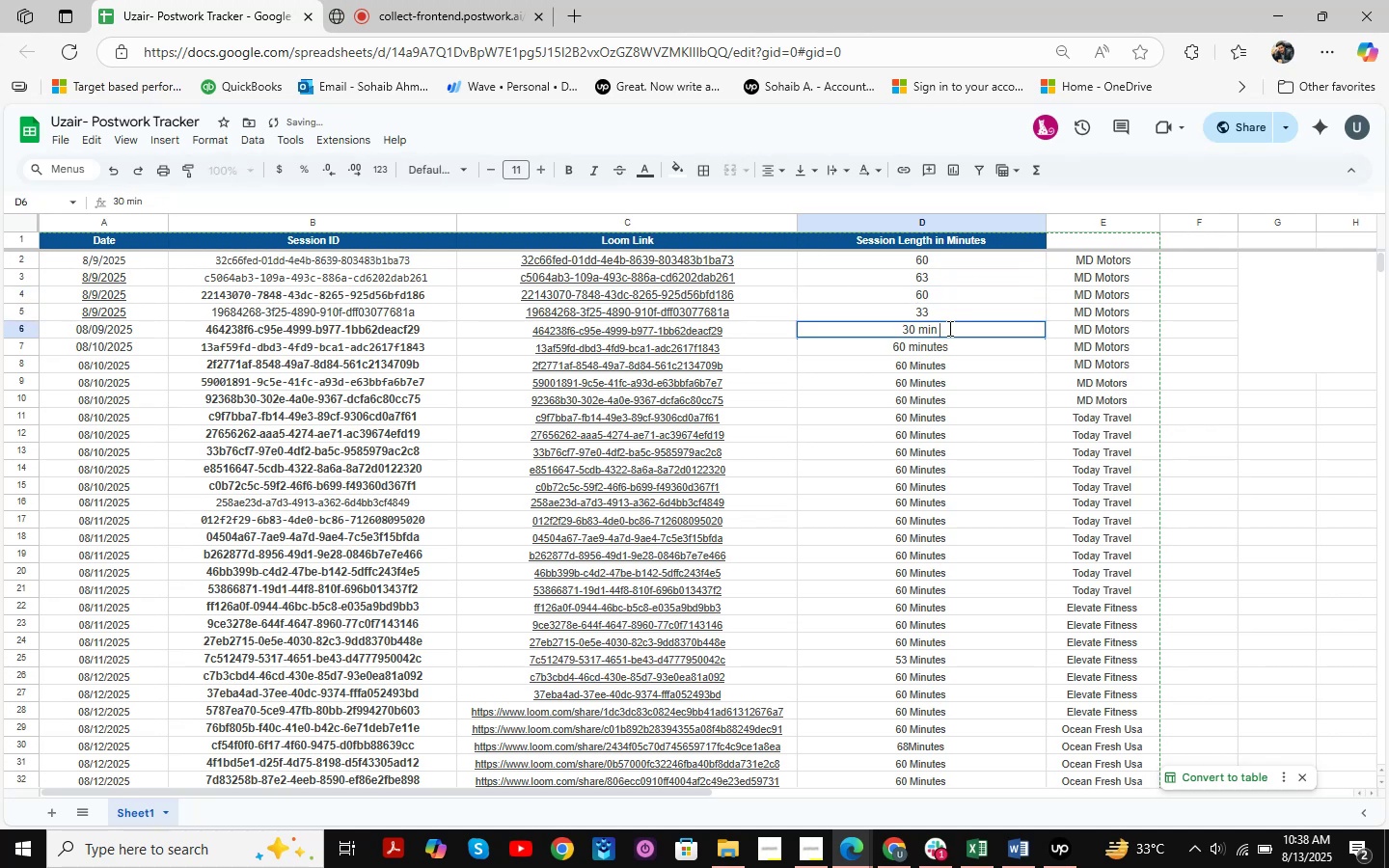 
key(Backspace)
 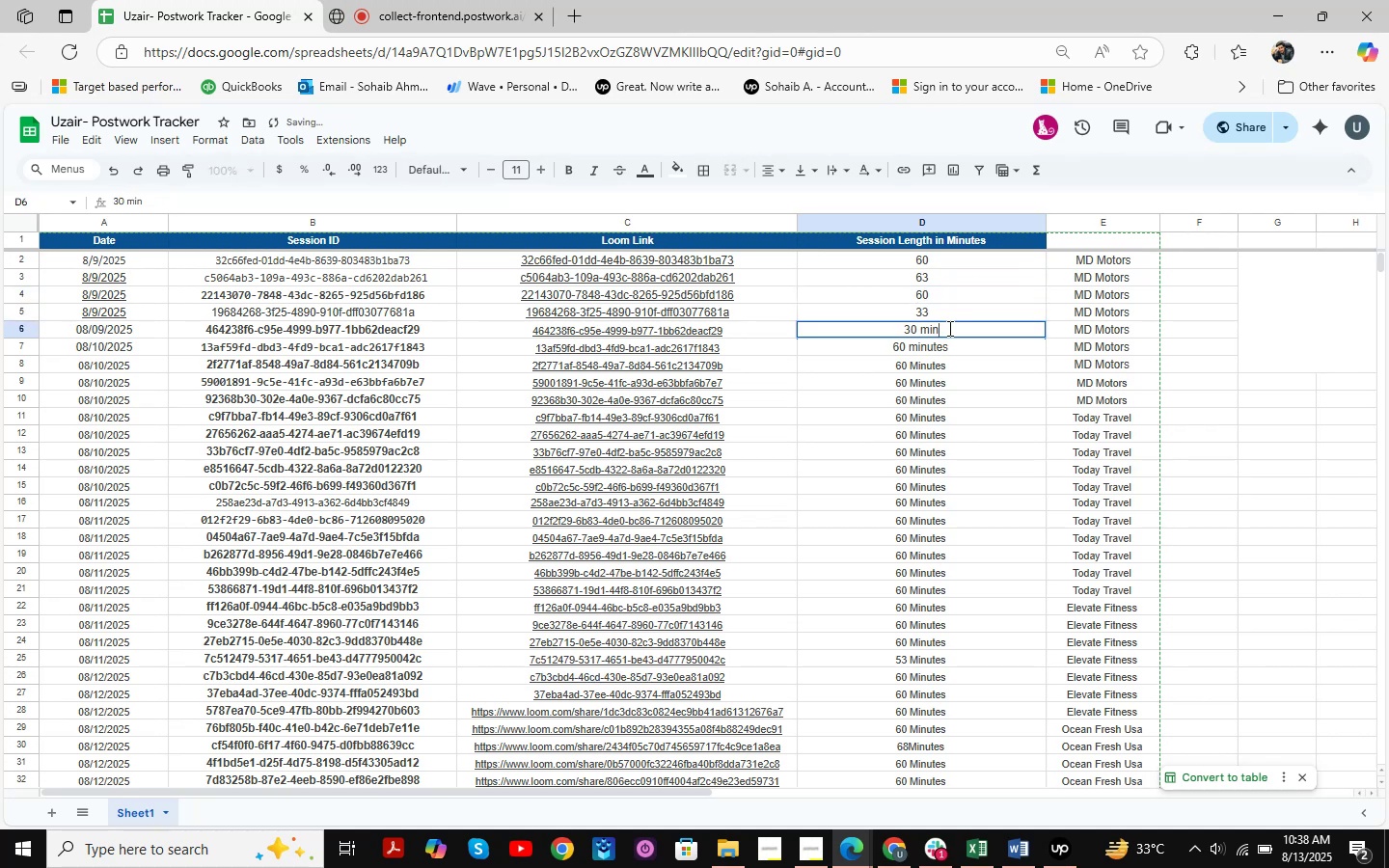 
key(Backspace)
 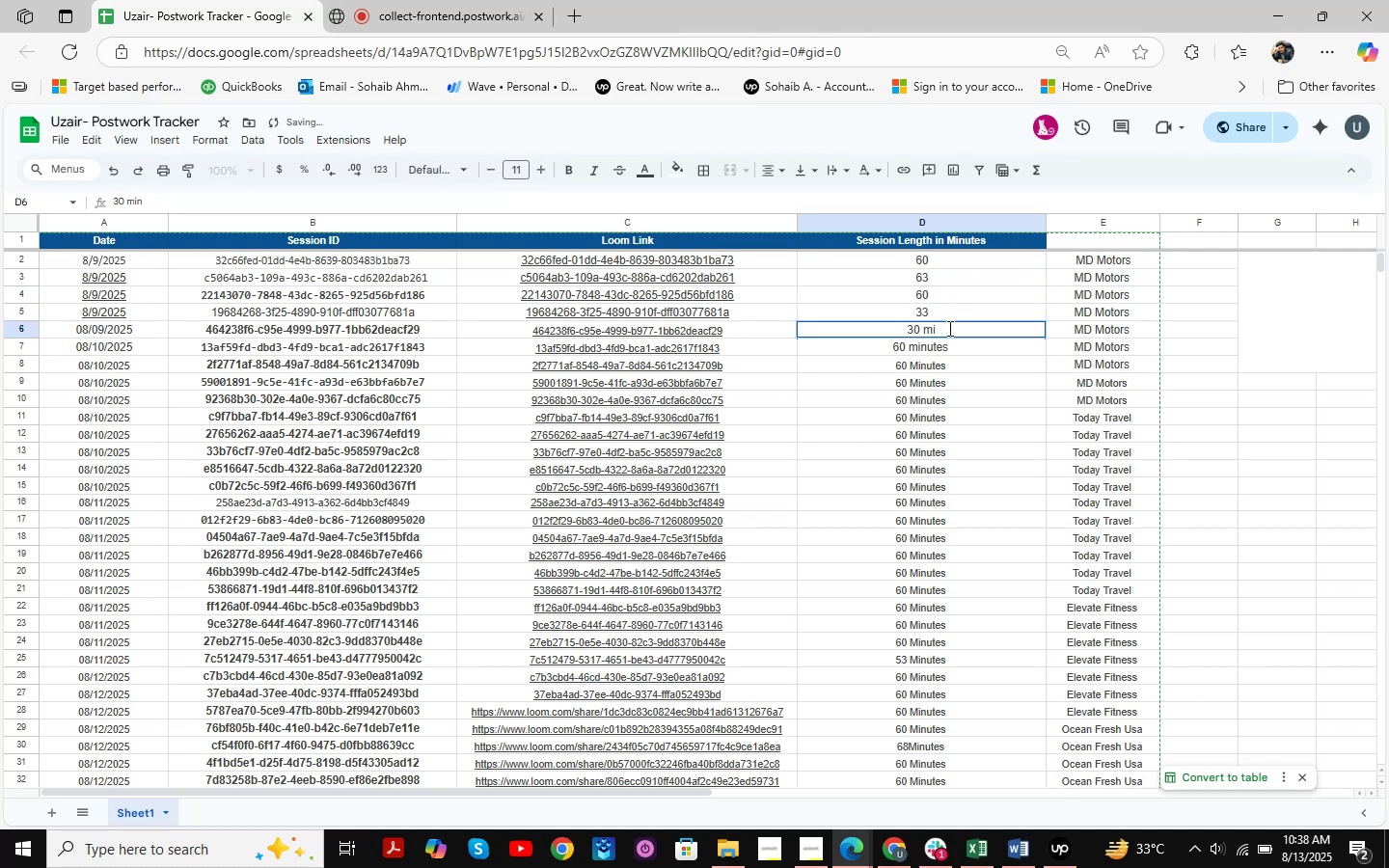 
key(Backspace)
 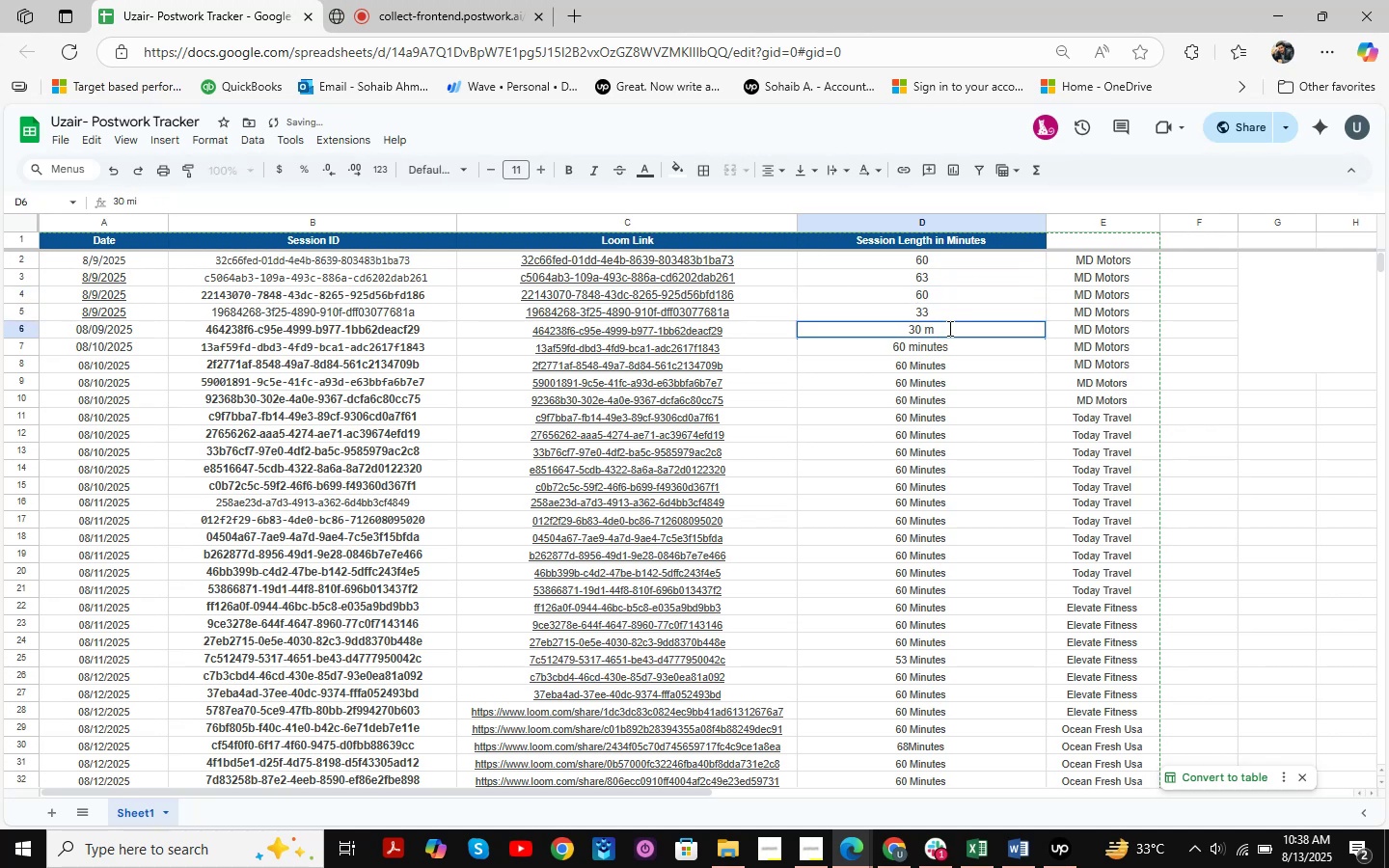 
key(Backspace)
 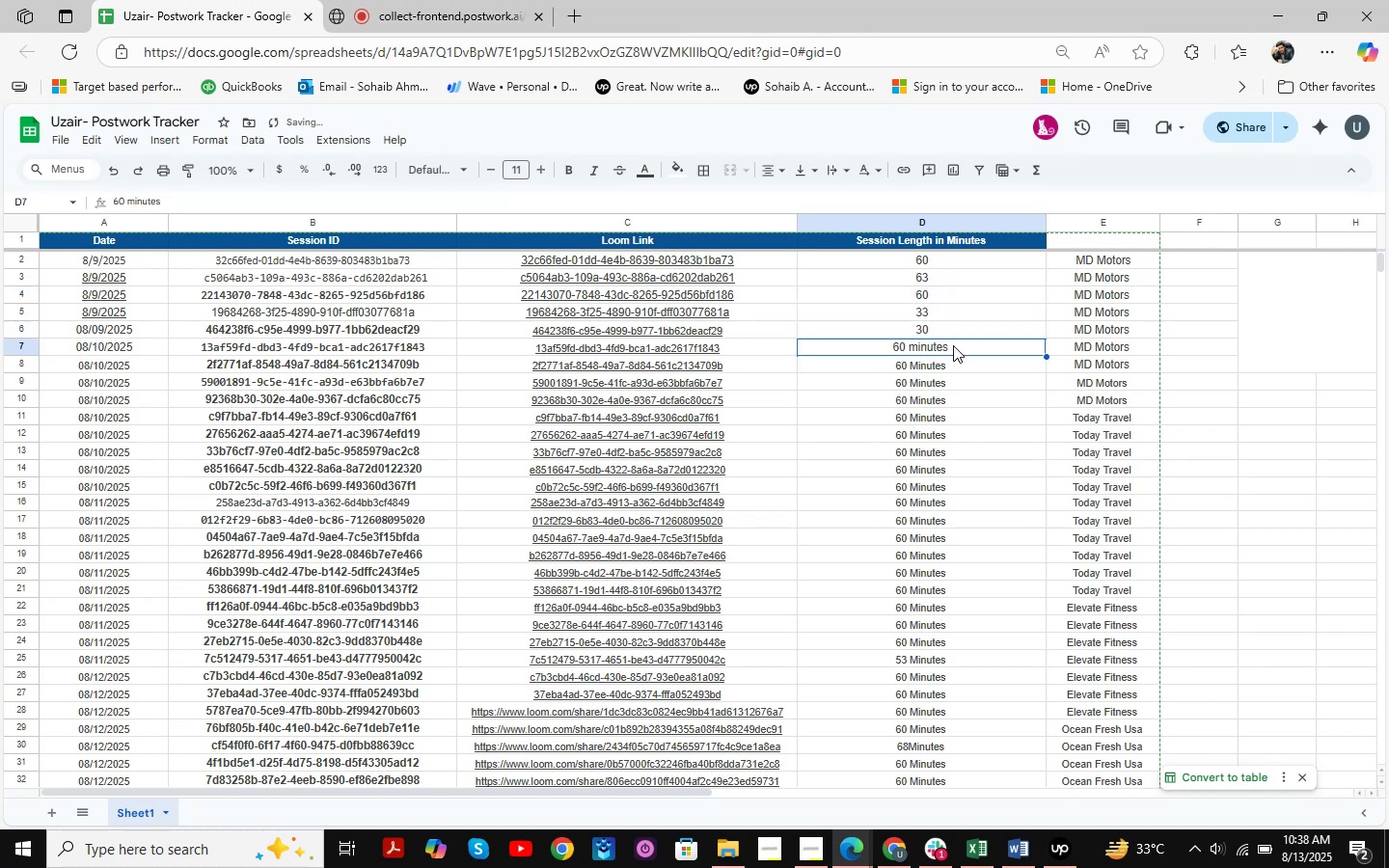 
double_click([953, 345])
 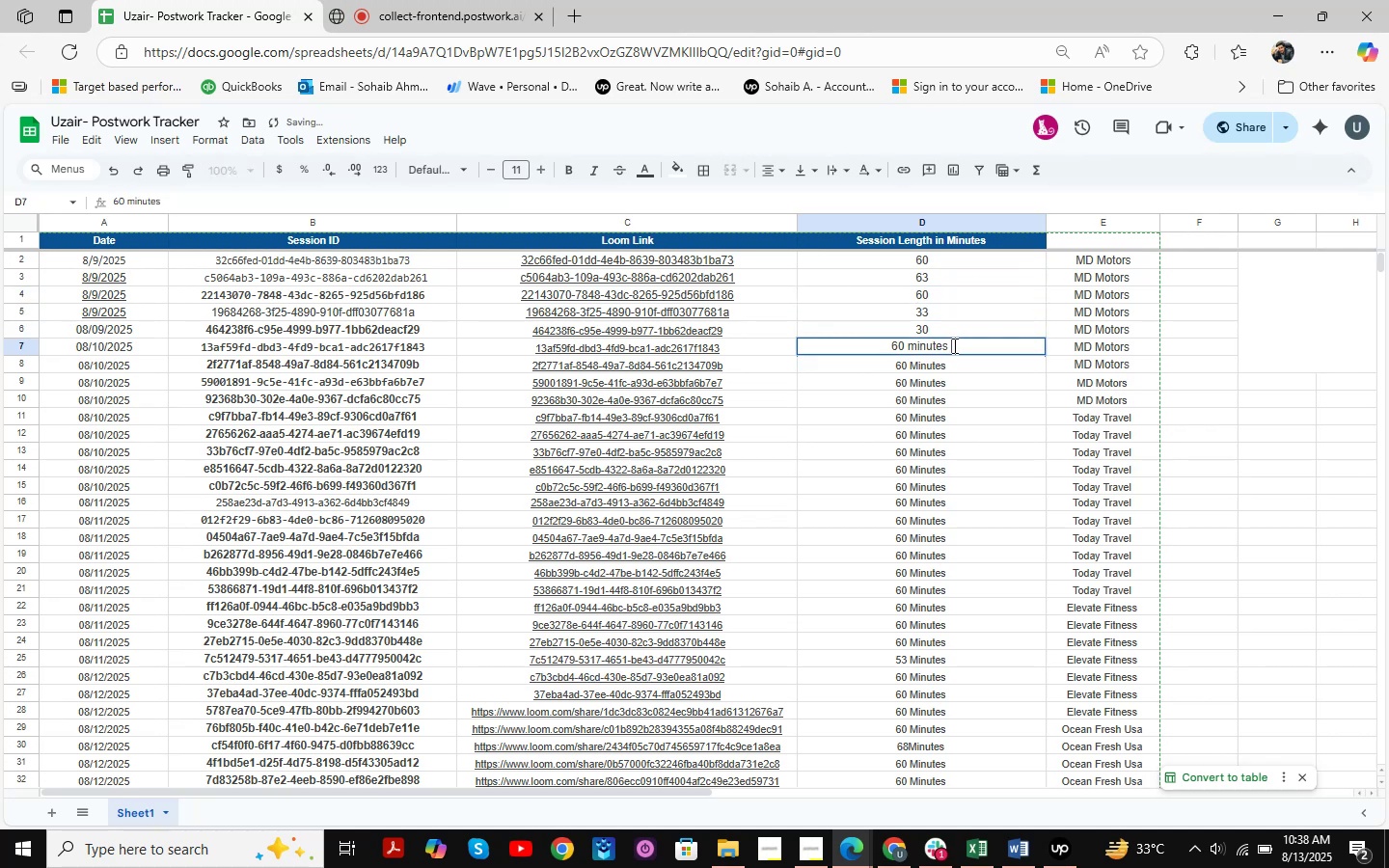 
triple_click([953, 345])
 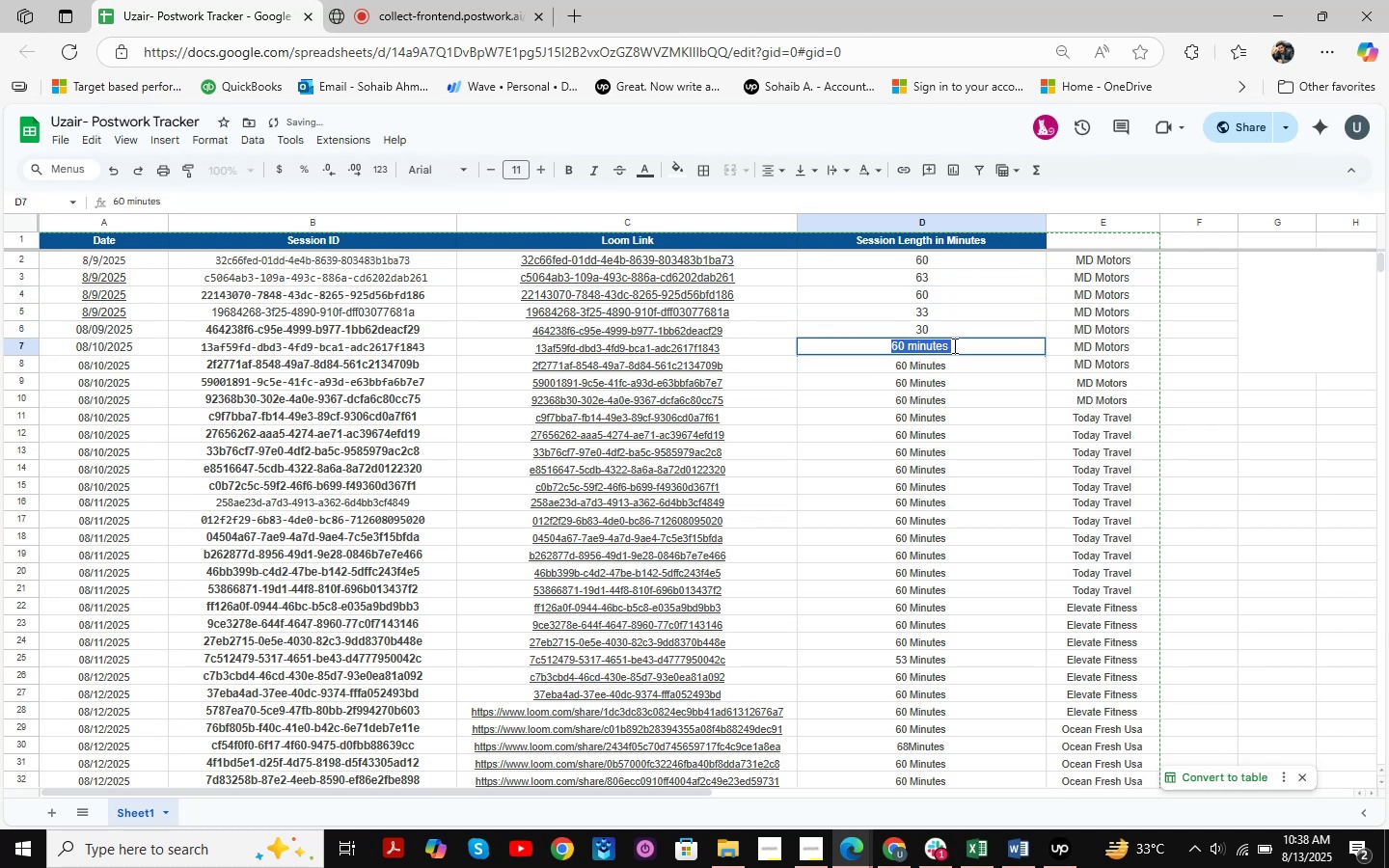 
key(Backspace)
 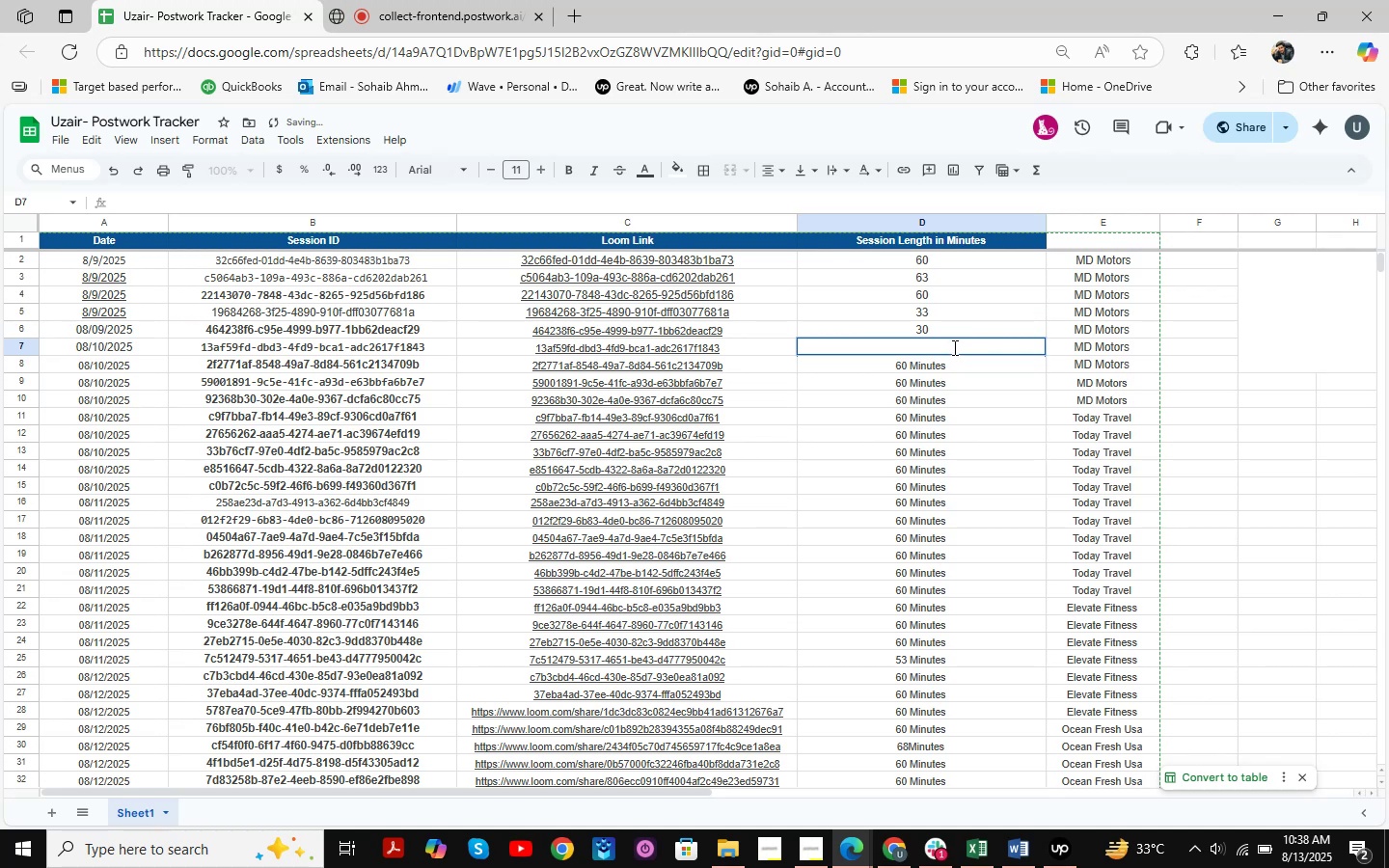 
key(Control+ControlLeft)
 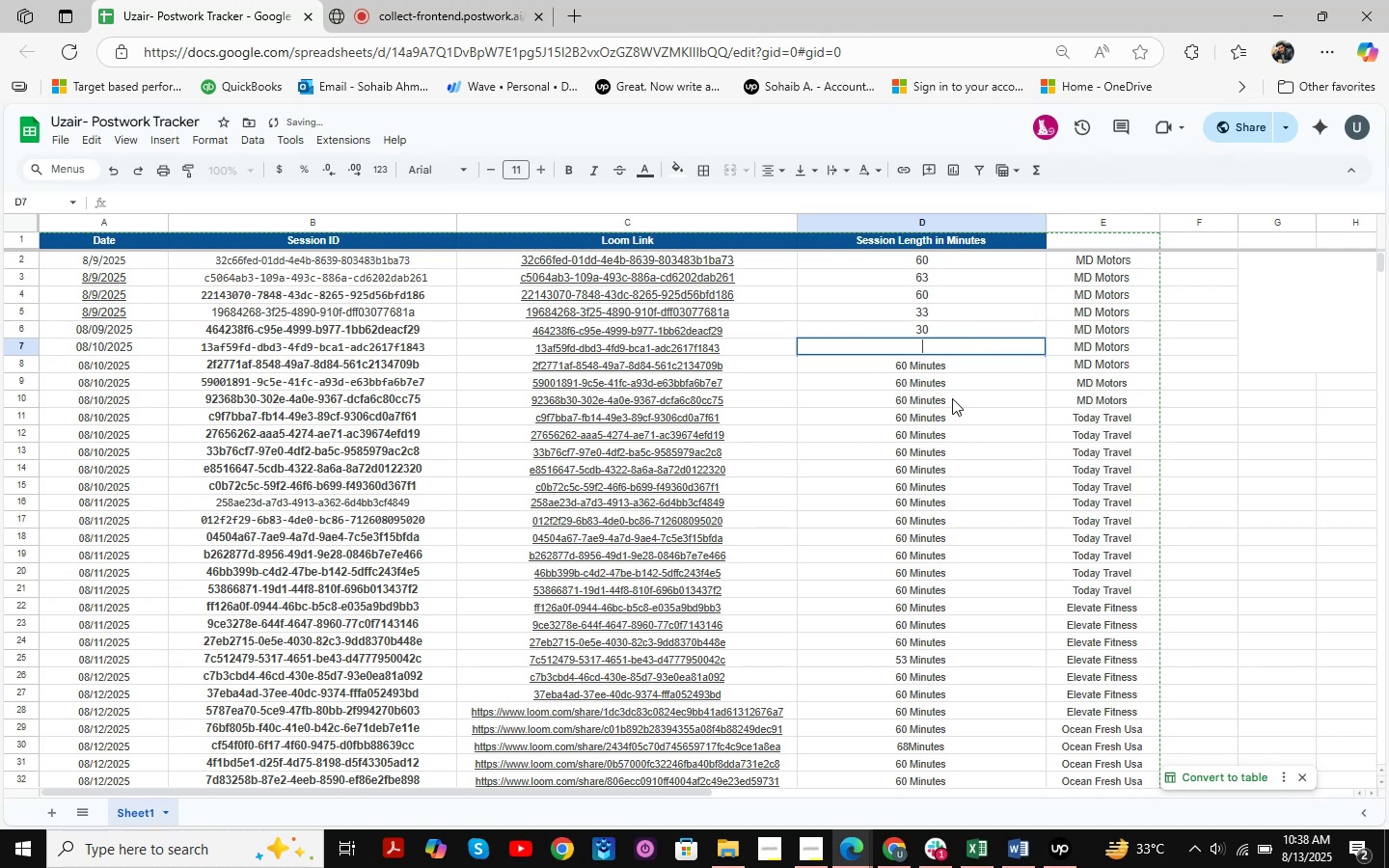 
key(Control+Z)
 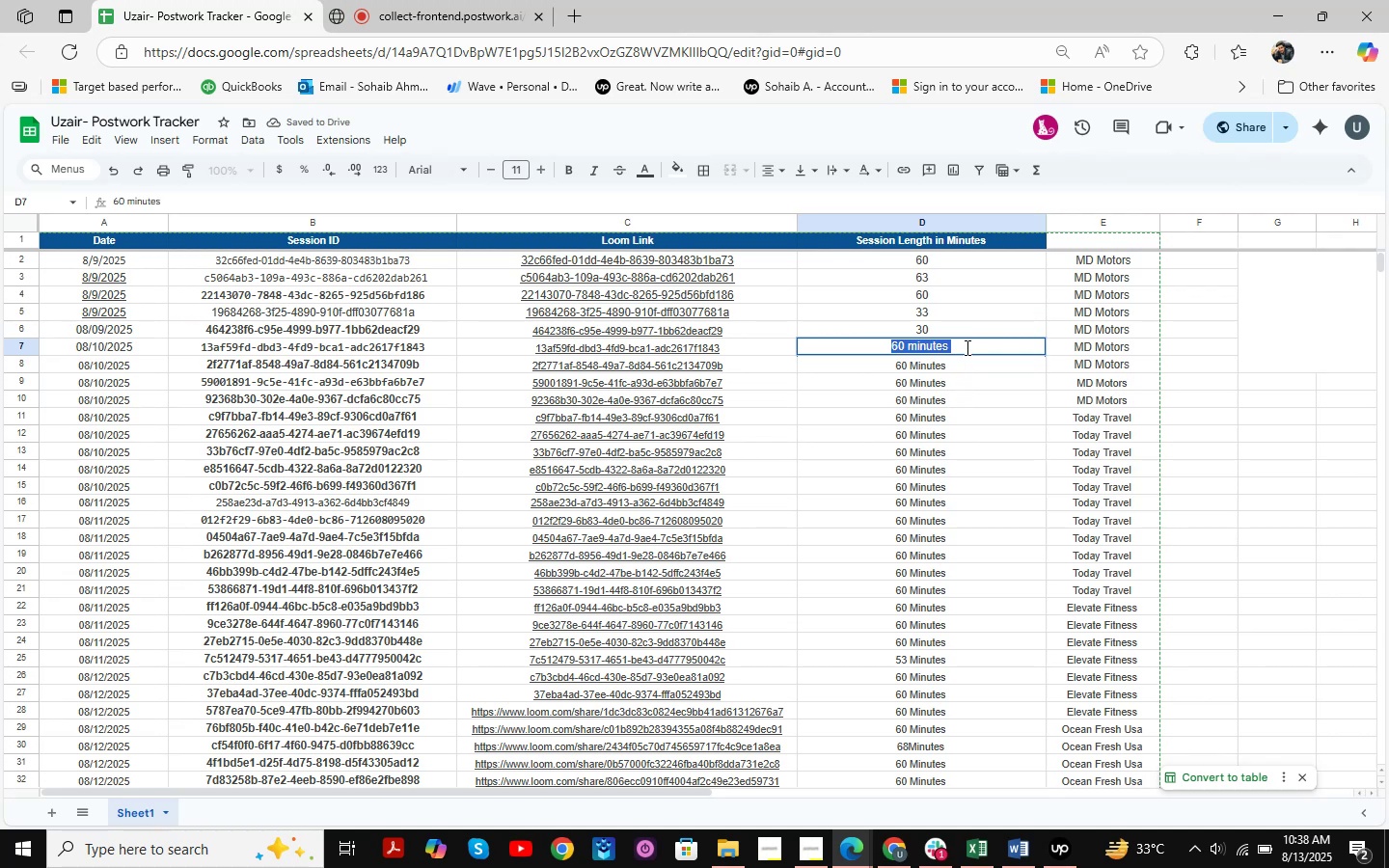 
left_click([966, 347])
 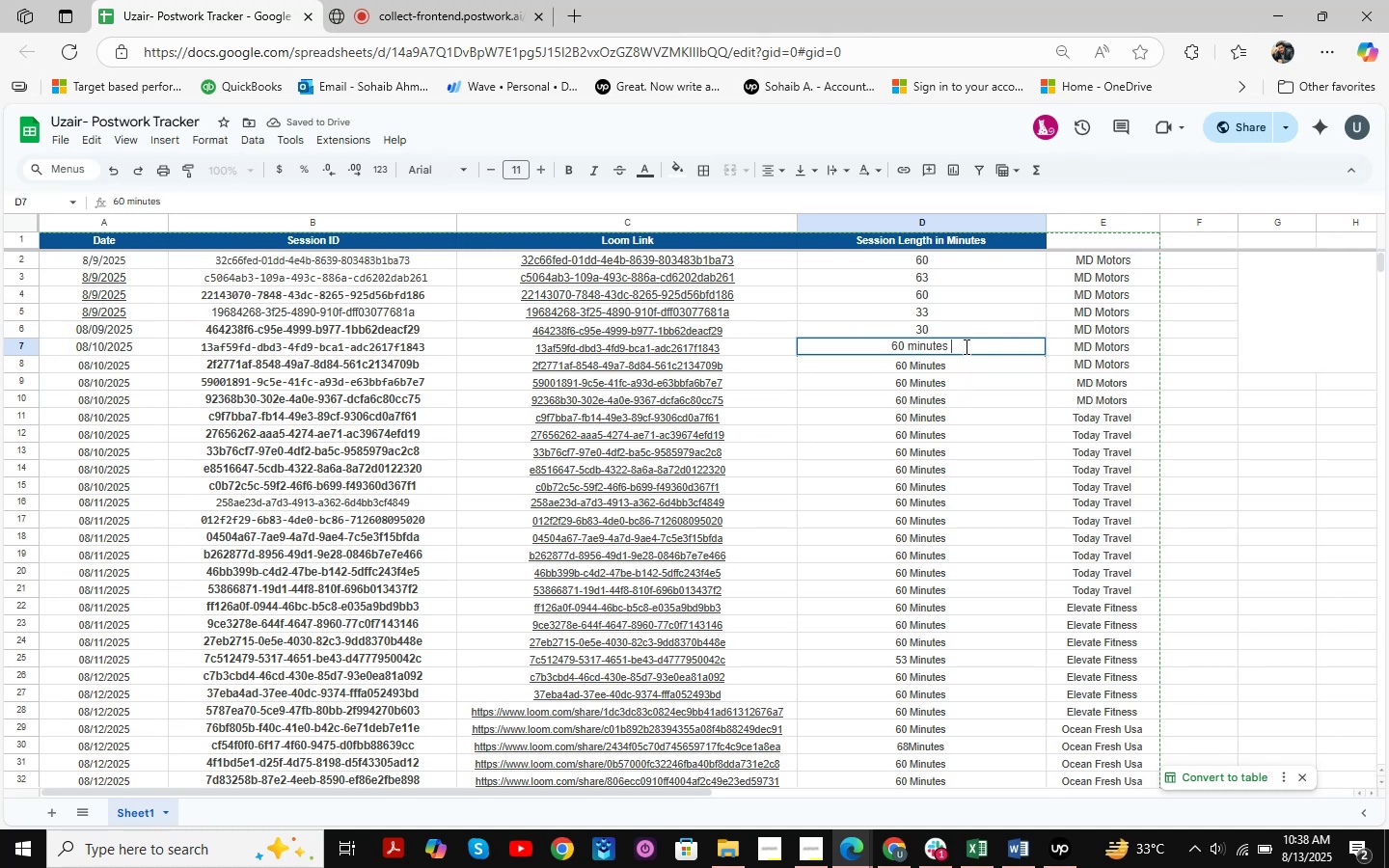 
left_click([965, 346])
 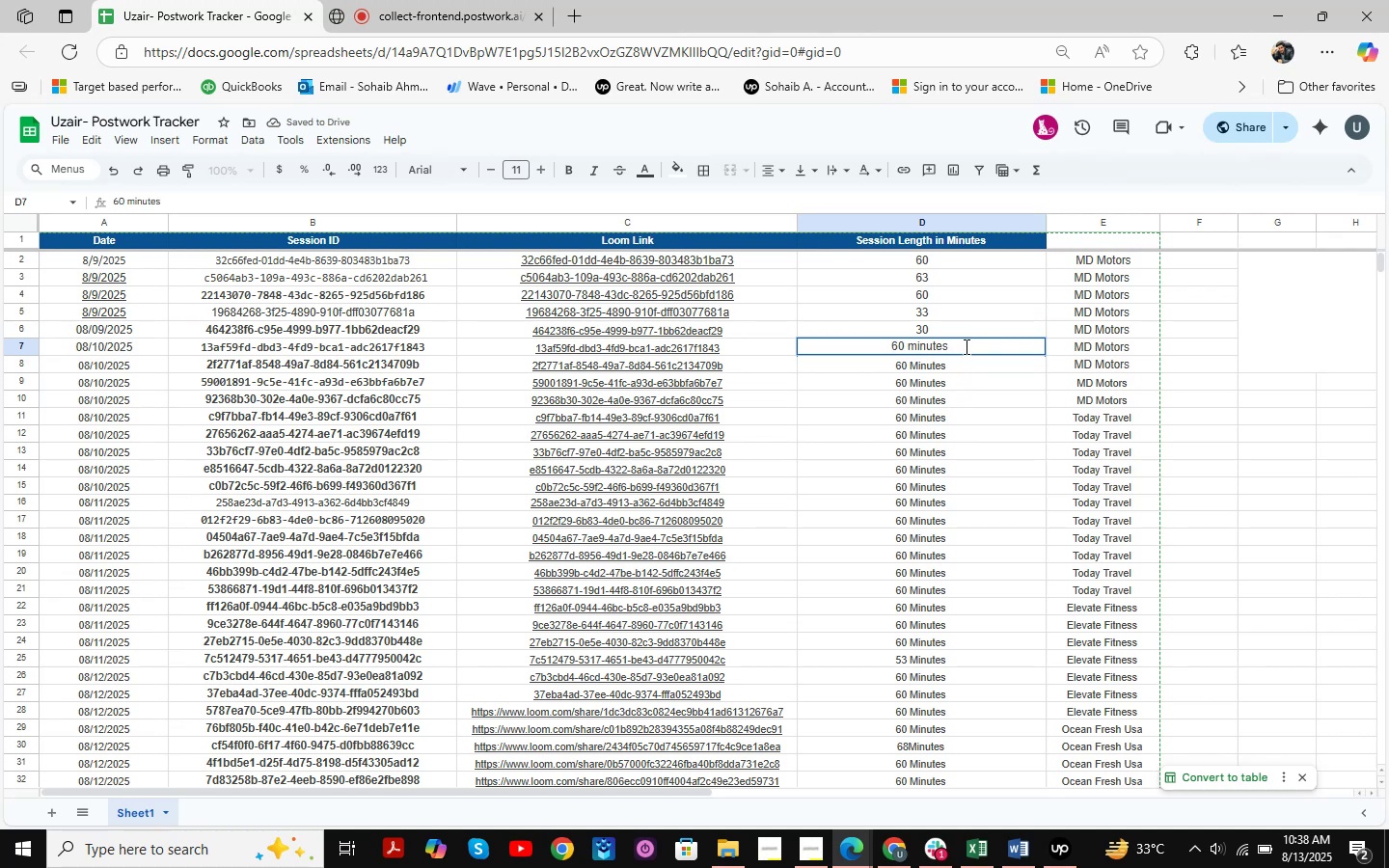 
key(Backspace)
 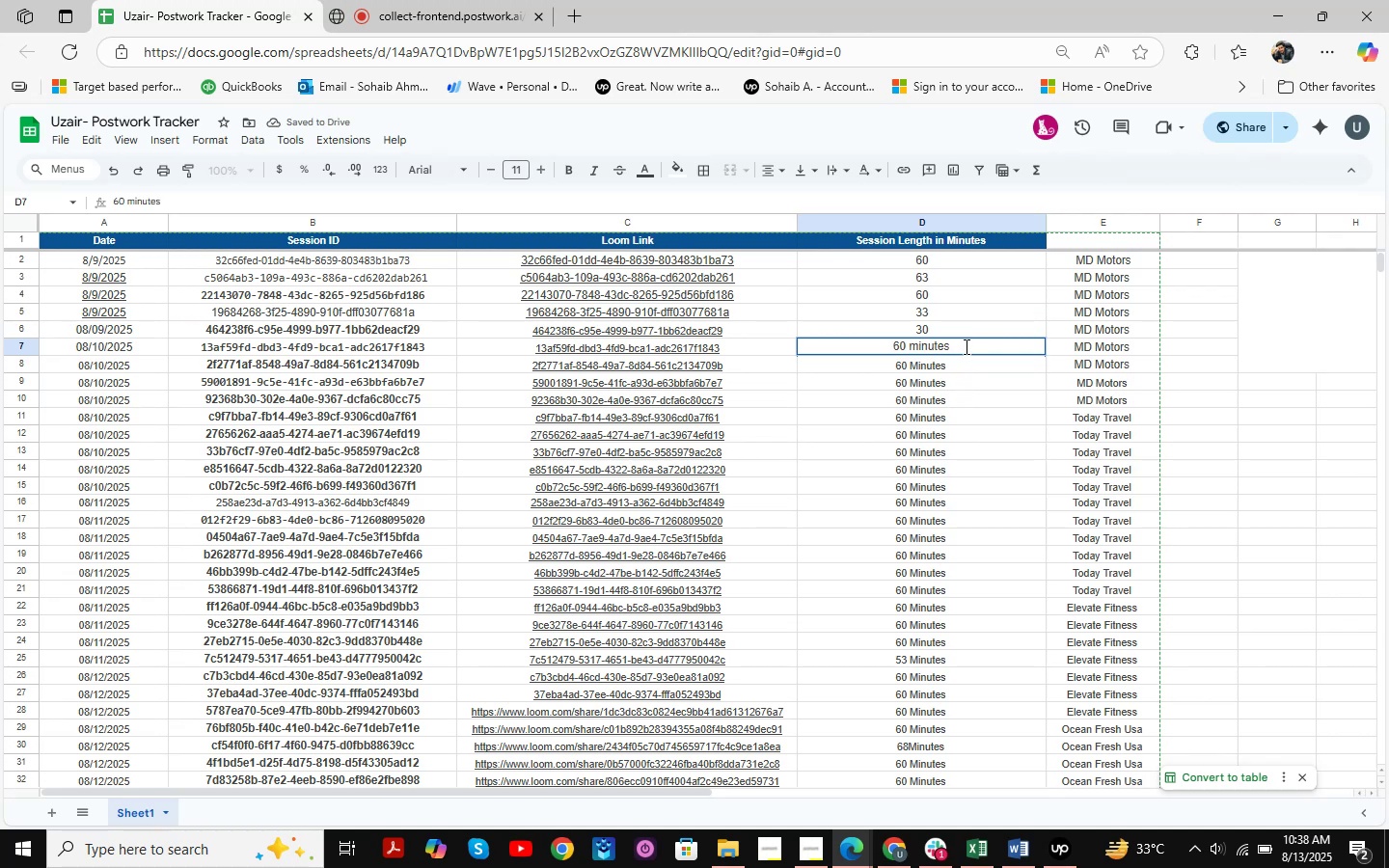 
key(Backspace)
 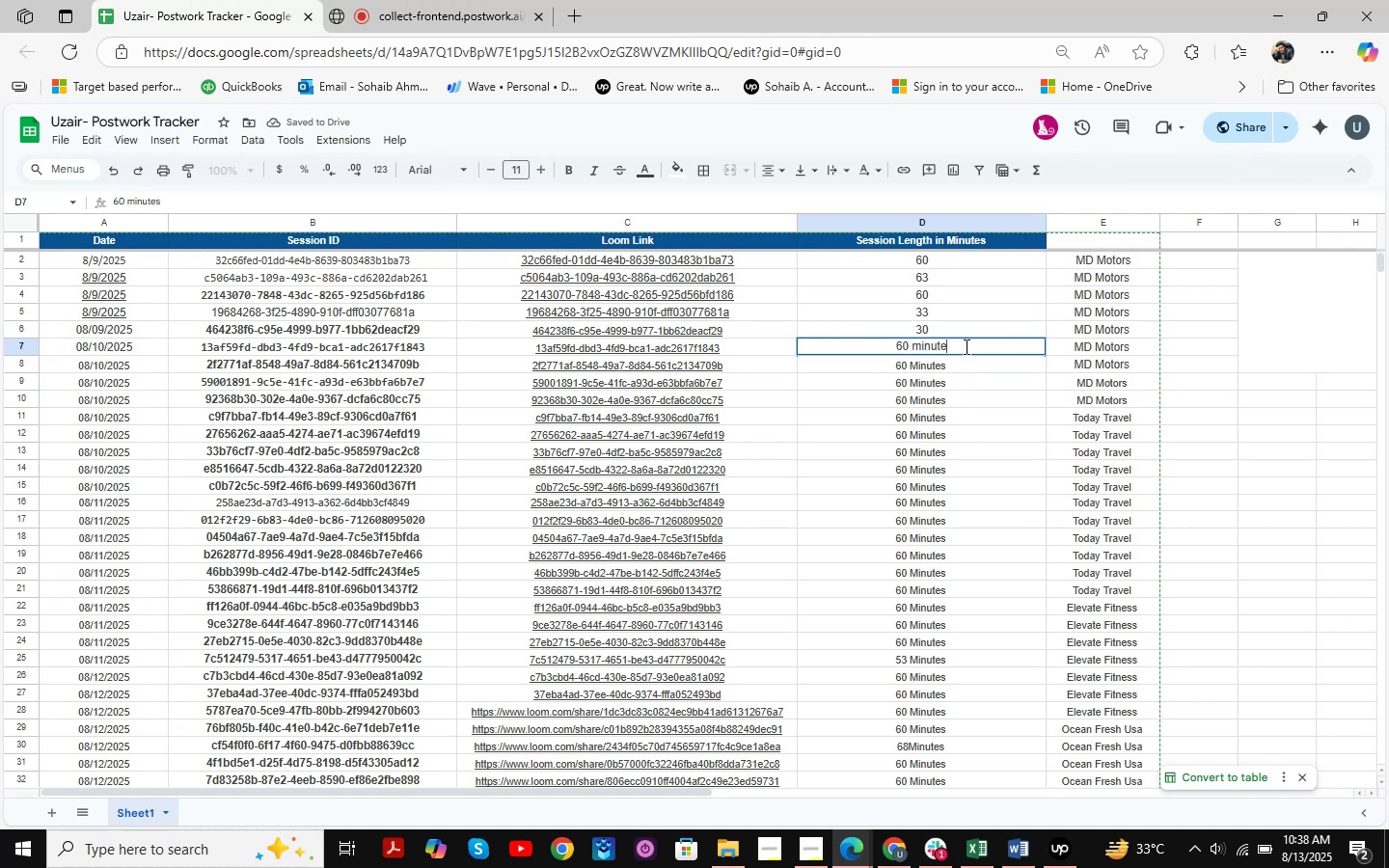 
key(Backspace)
 